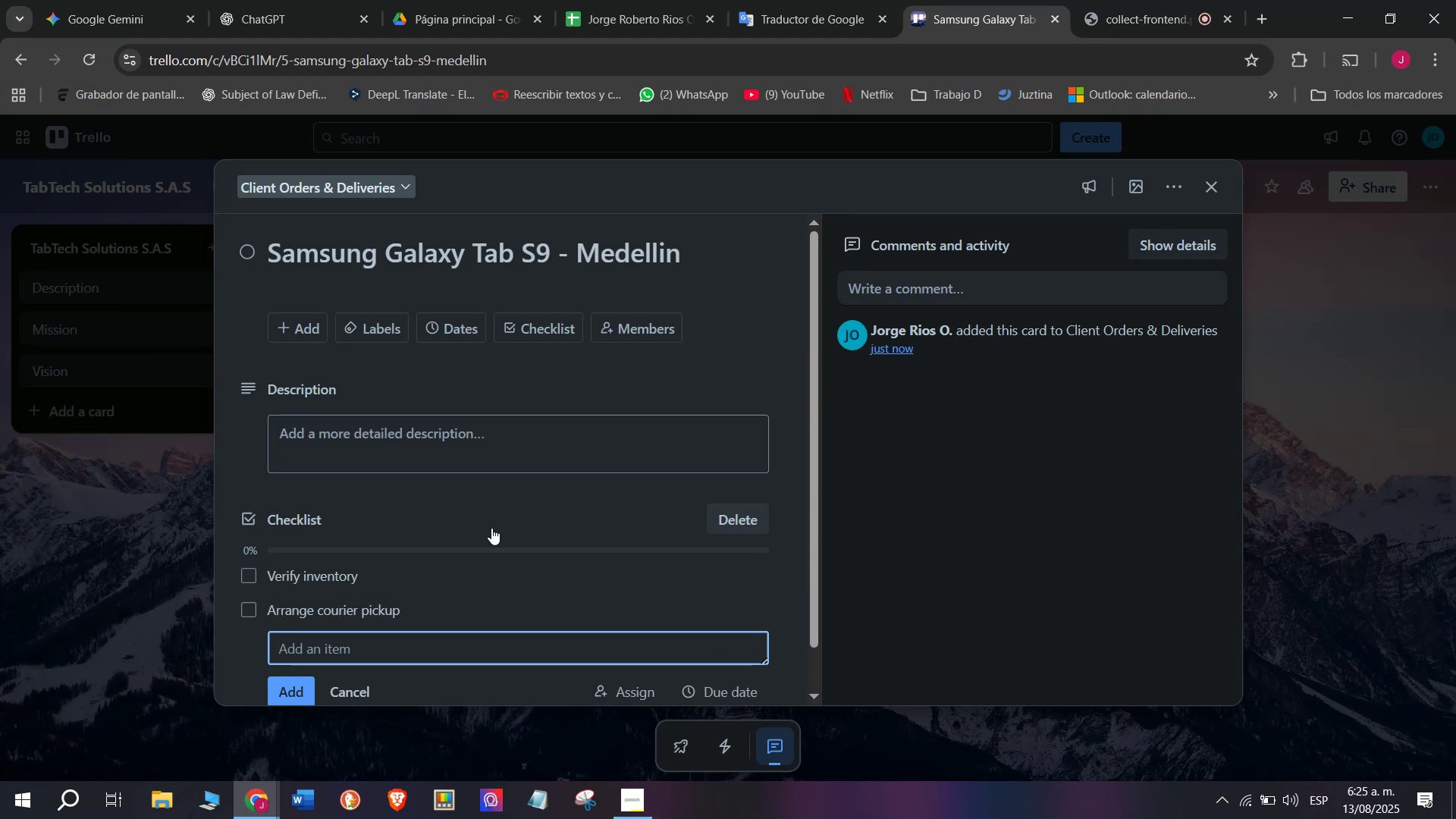 
type(Notify customeer)
key(Backspace)
key(Backspace)
type(r of shipment)
 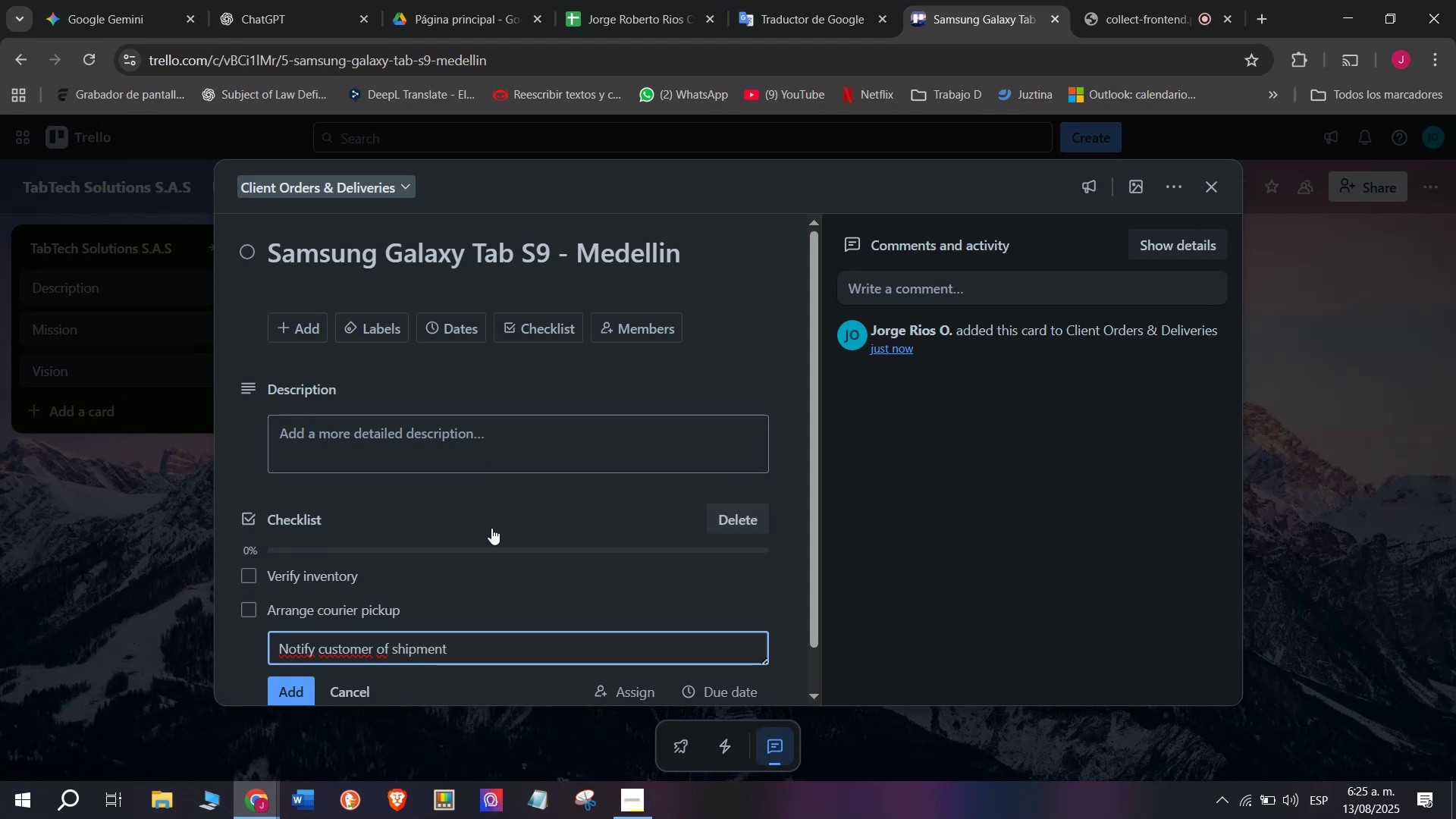 
key(Enter)
 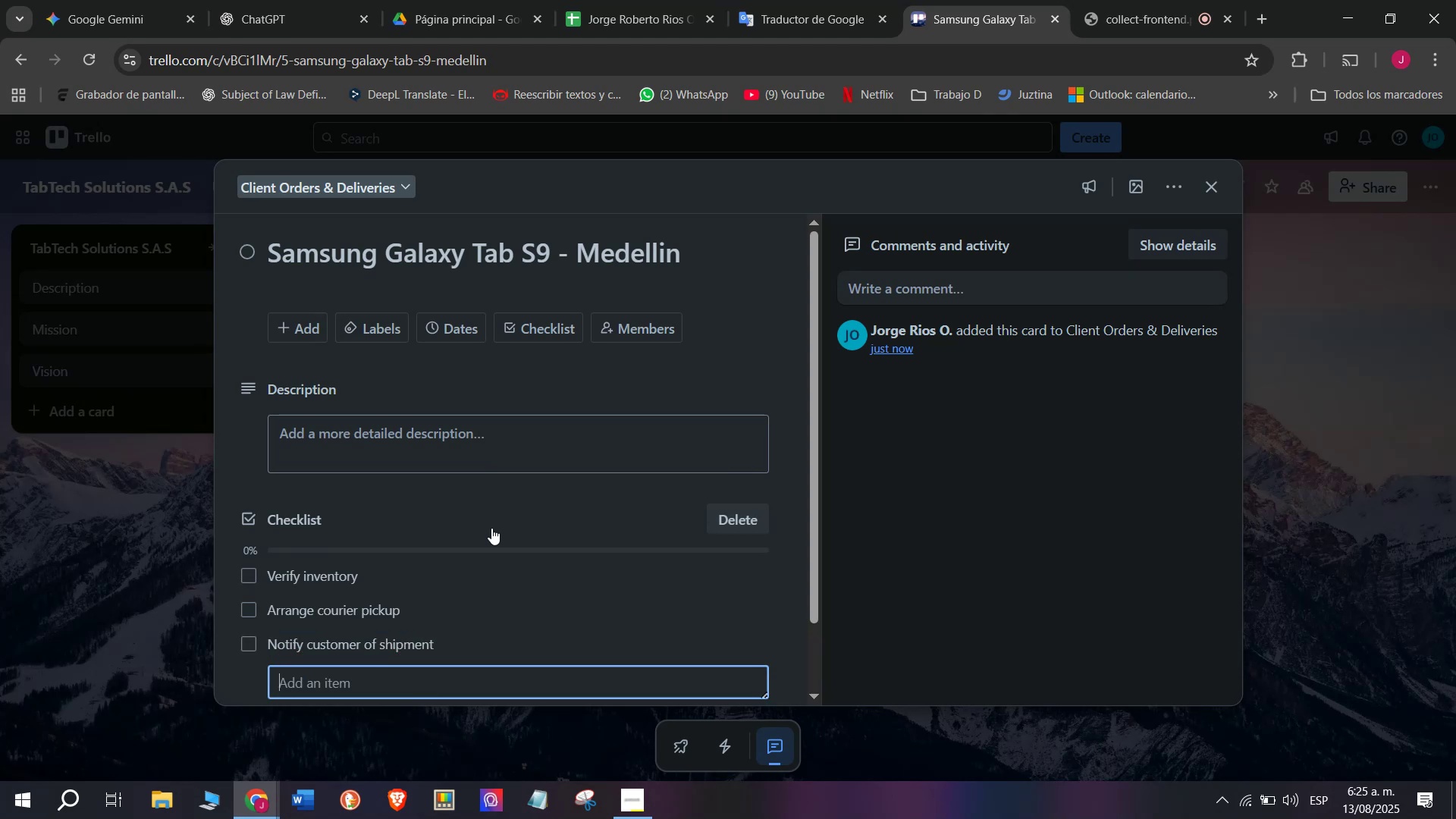 
type(Tarack delivery)
 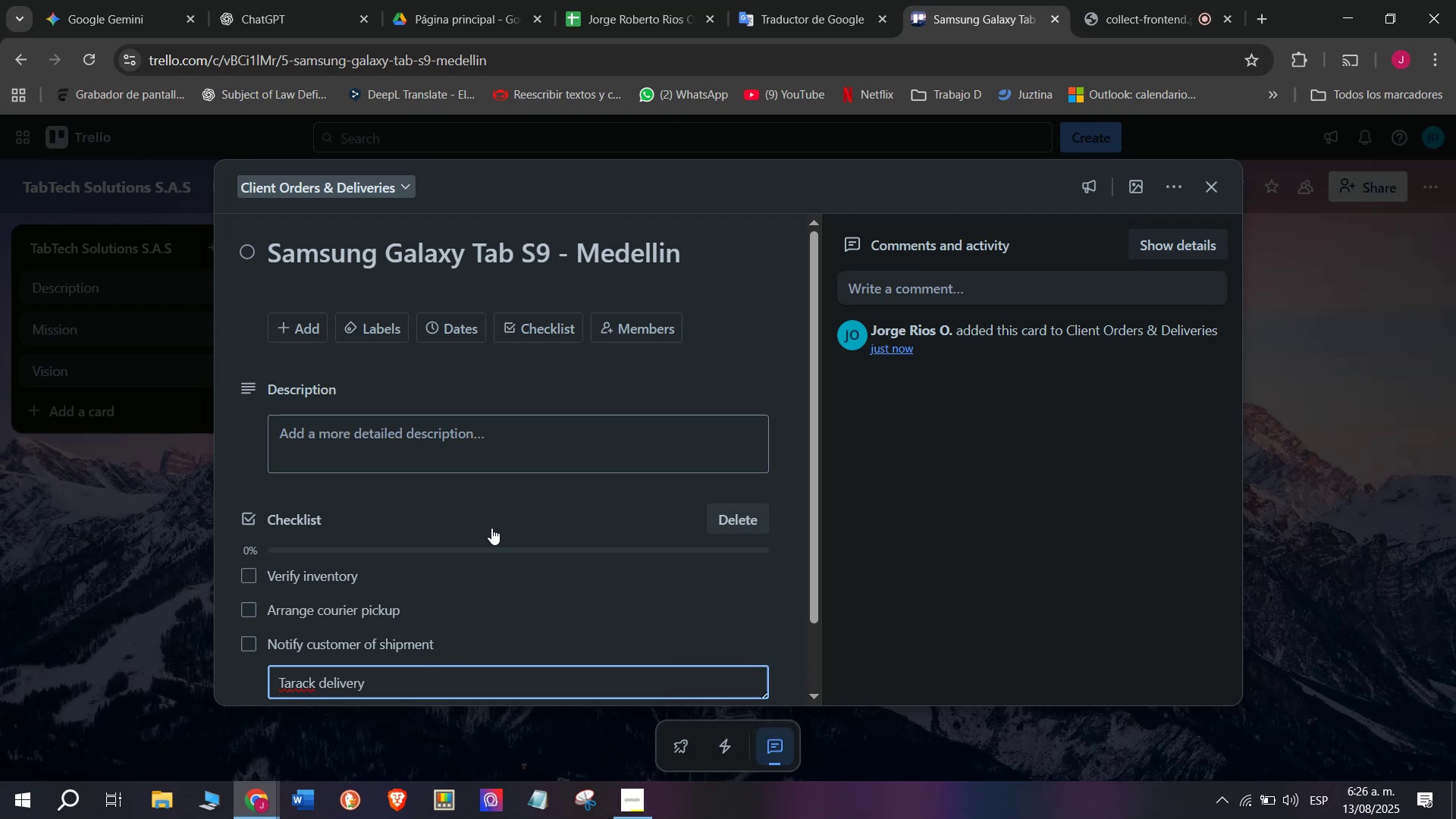 
key(Enter)
 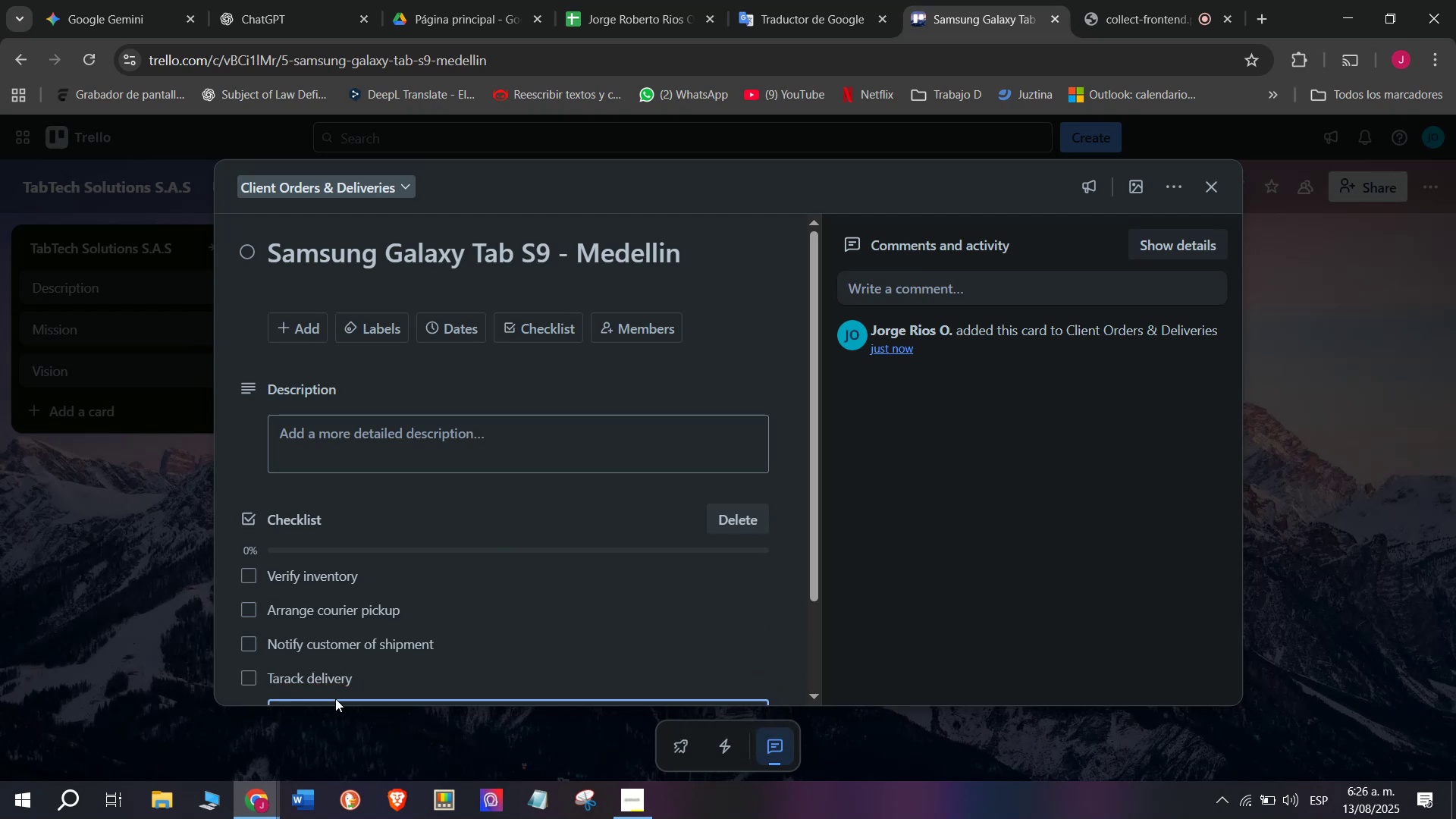 
left_click([303, 681])
 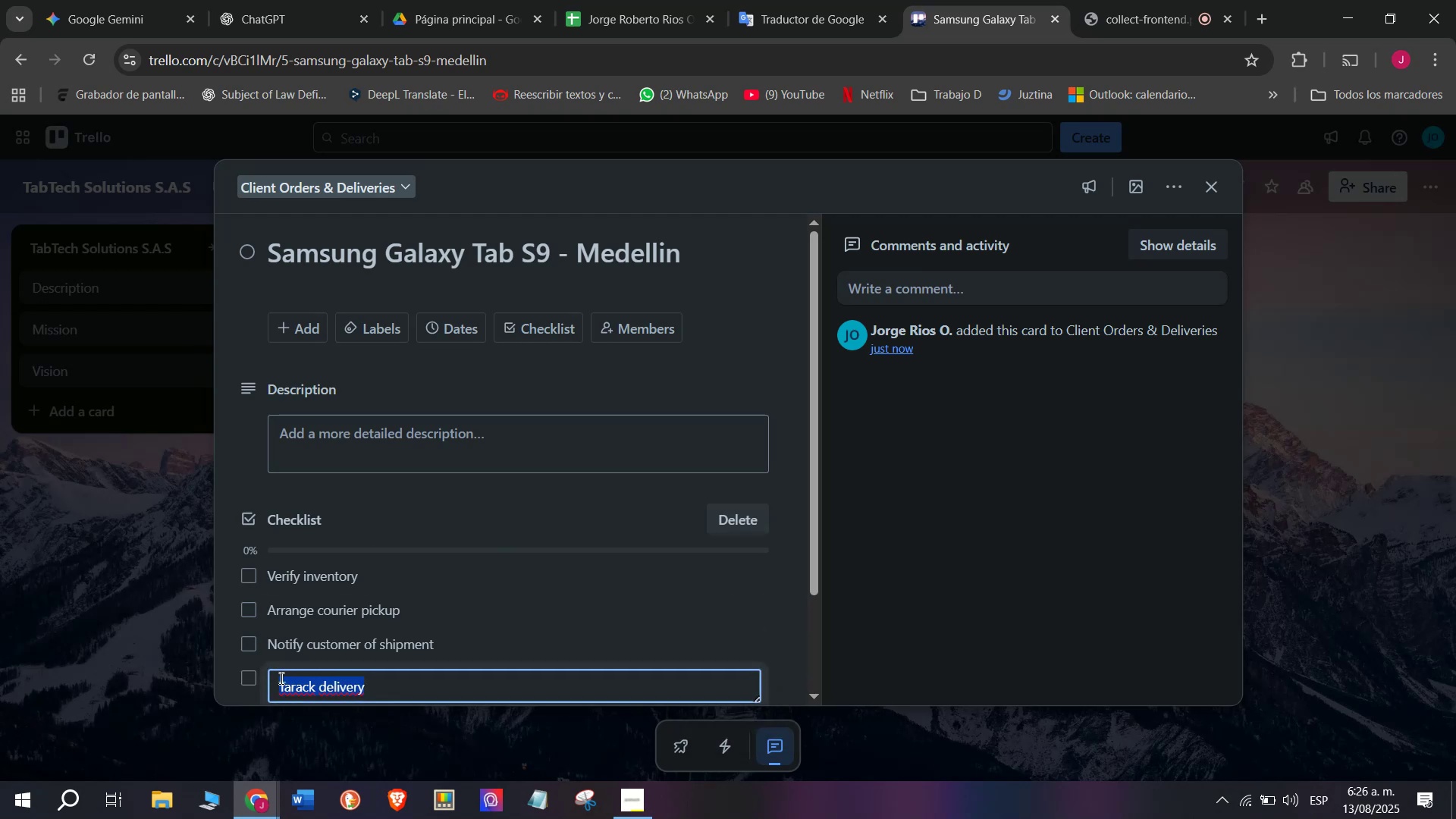 
left_click([293, 683])
 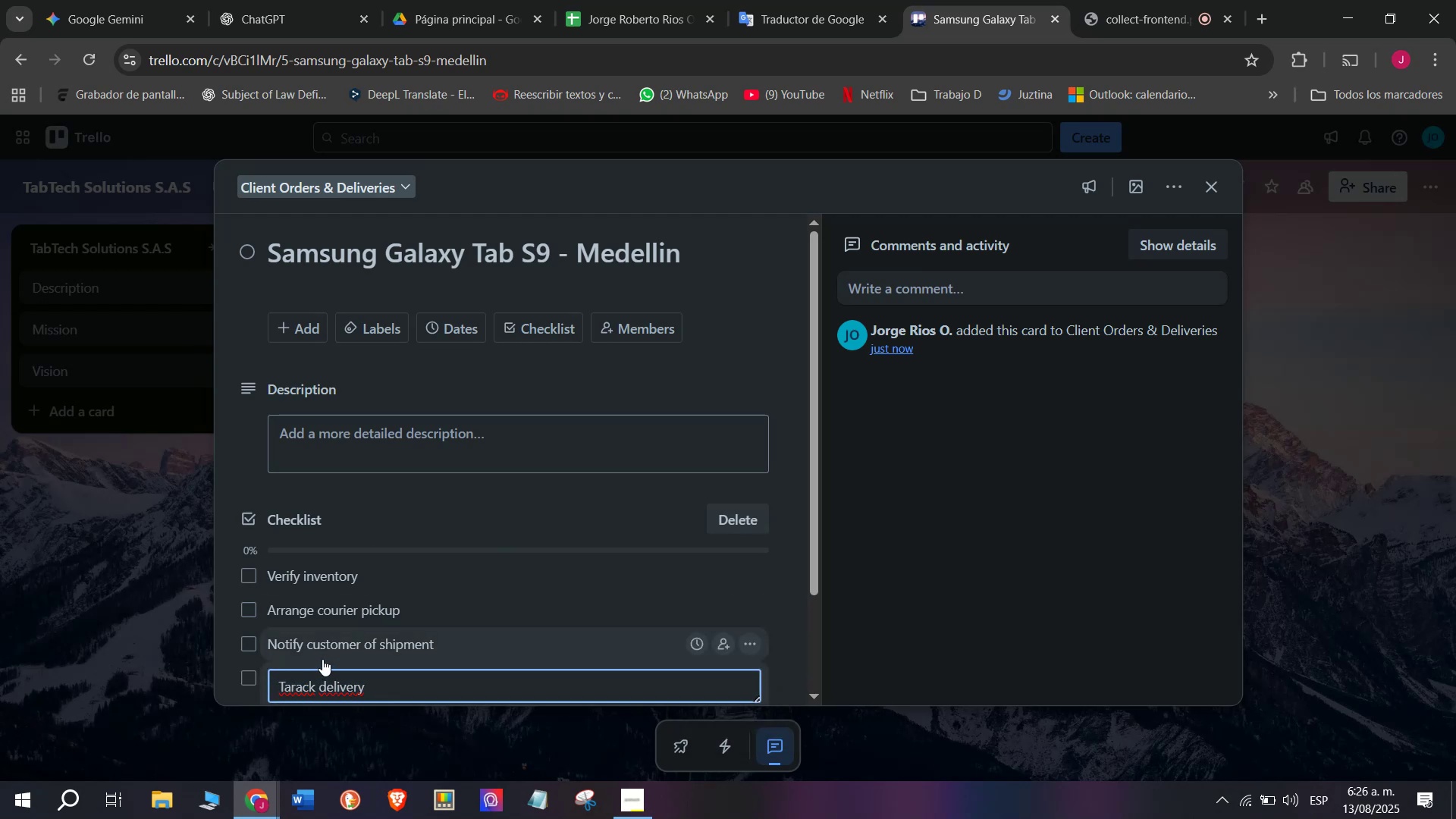 
key(Backspace)
 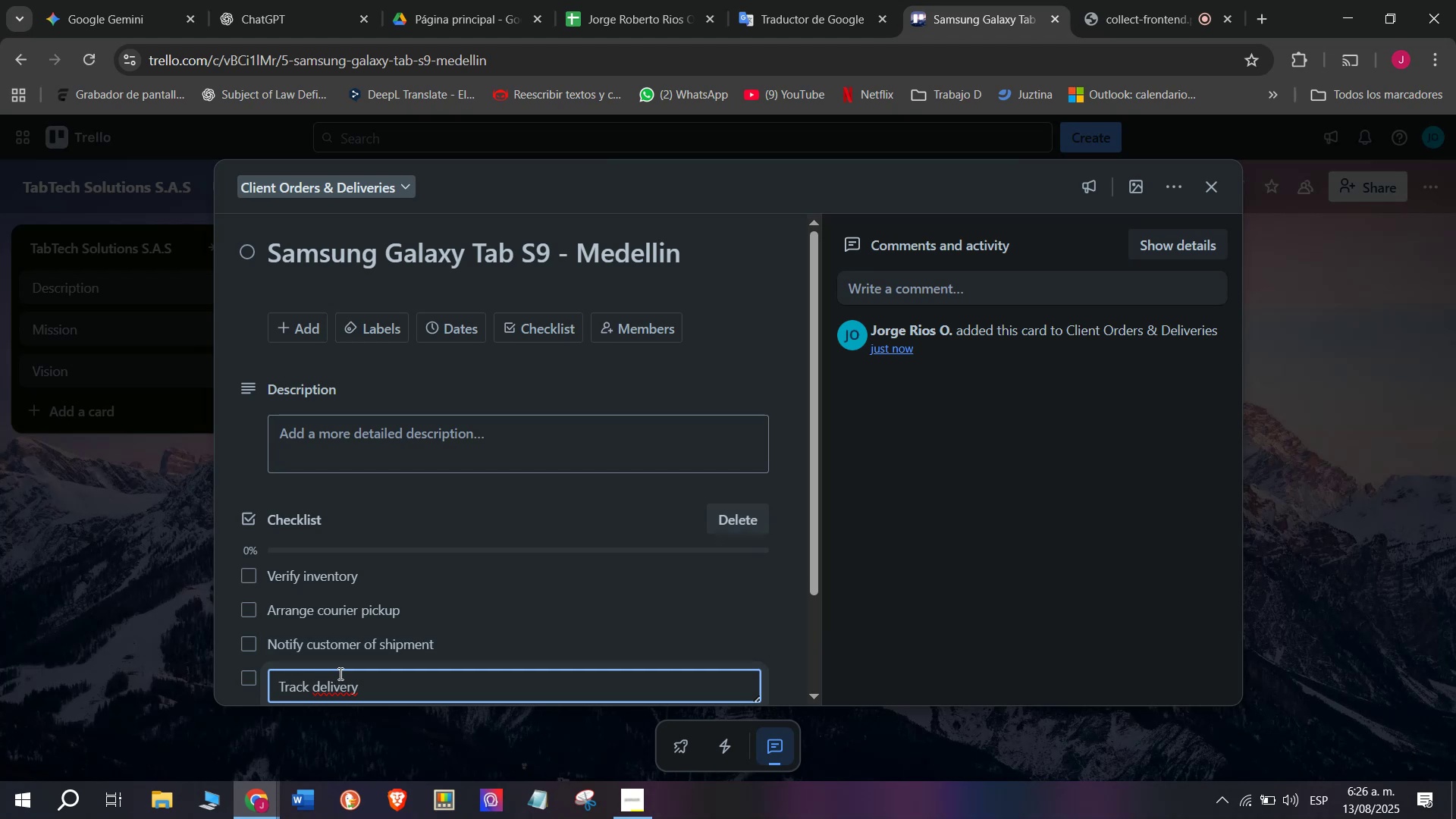 
scroll: coordinate [425, 670], scroll_direction: down, amount: 1.0
 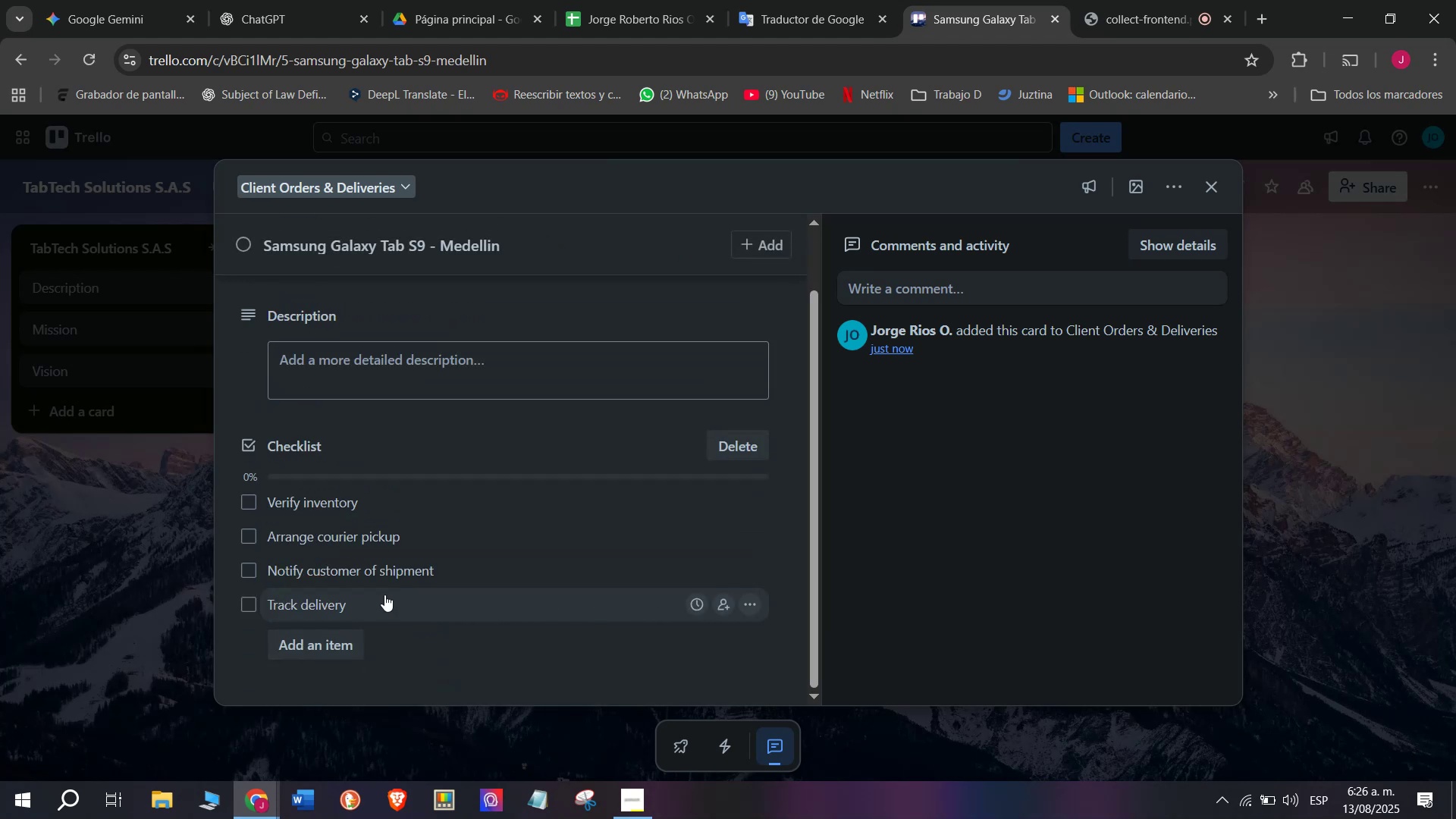 
left_click([350, 632])
 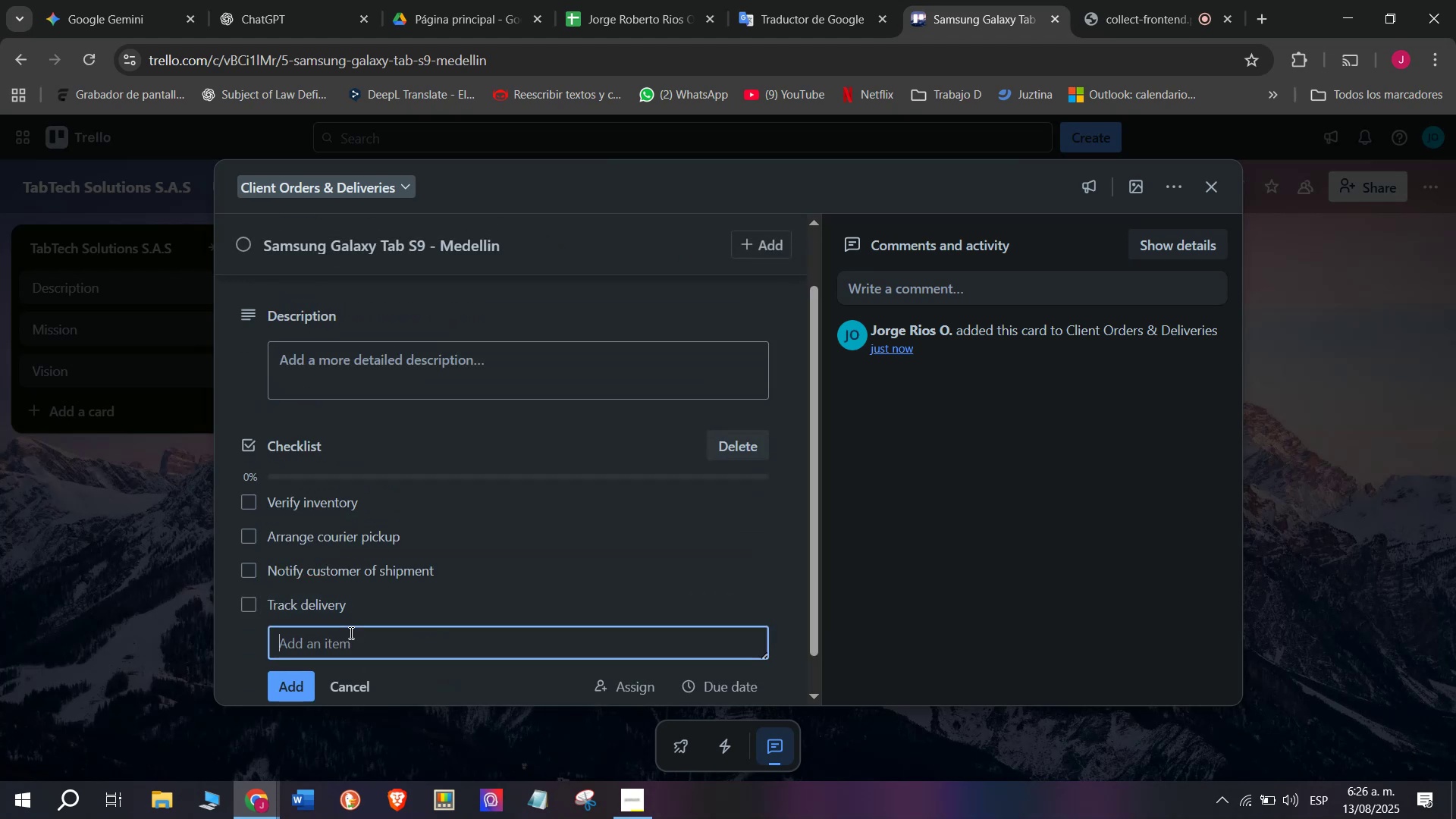 
scroll: coordinate [350, 632], scroll_direction: down, amount: 2.0
 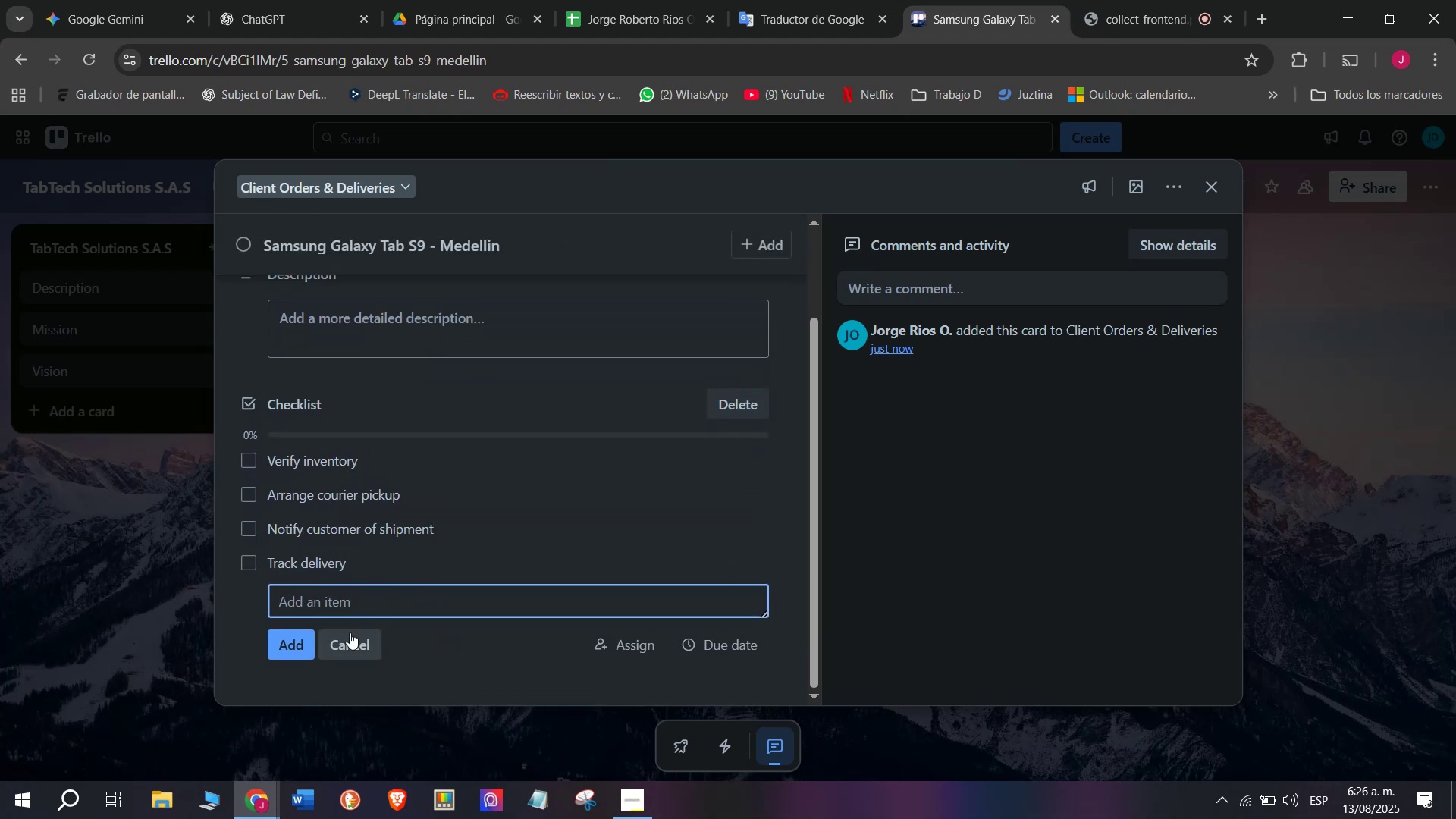 
type(Send setup guide)
 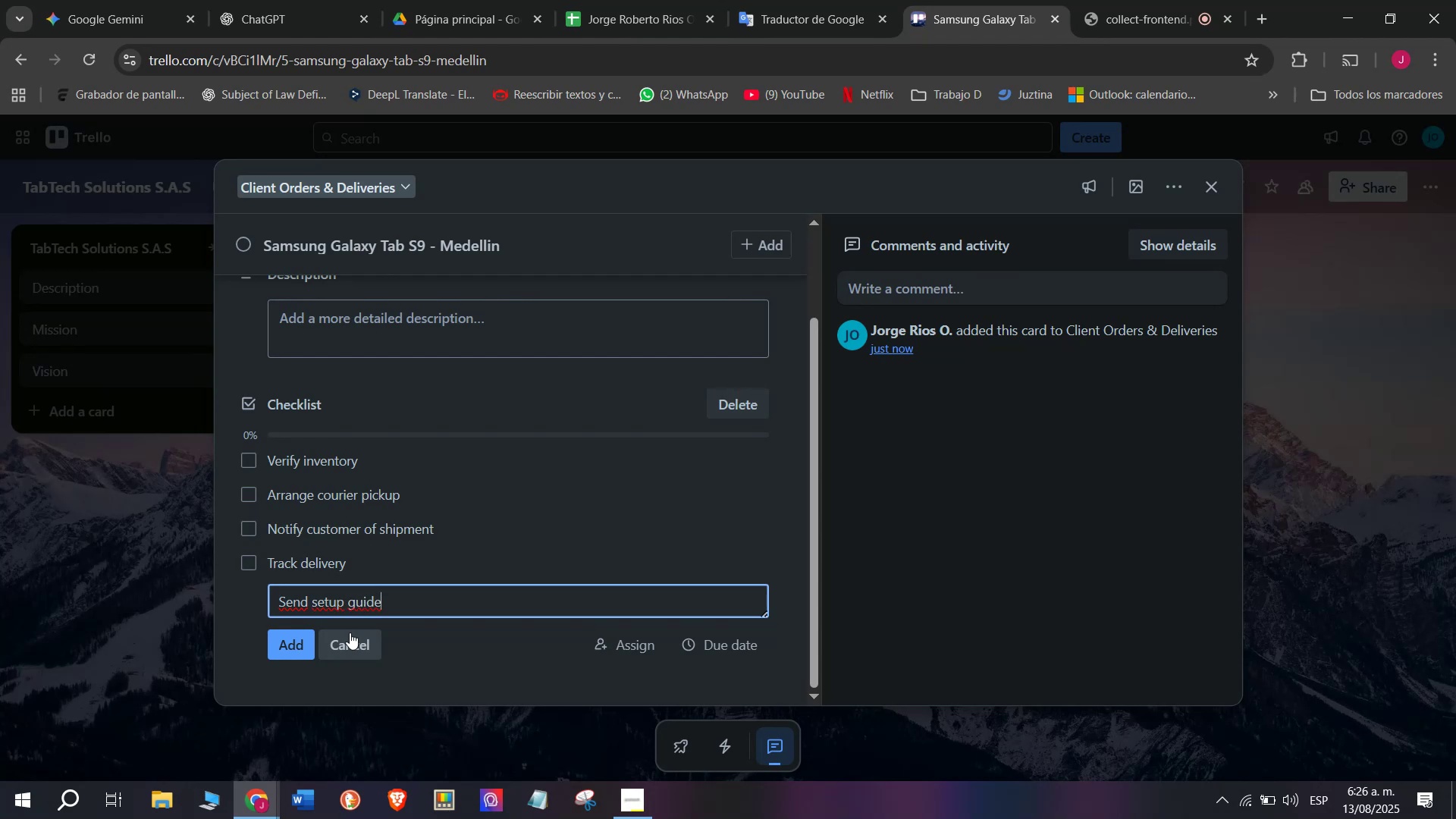 
key(Enter)
 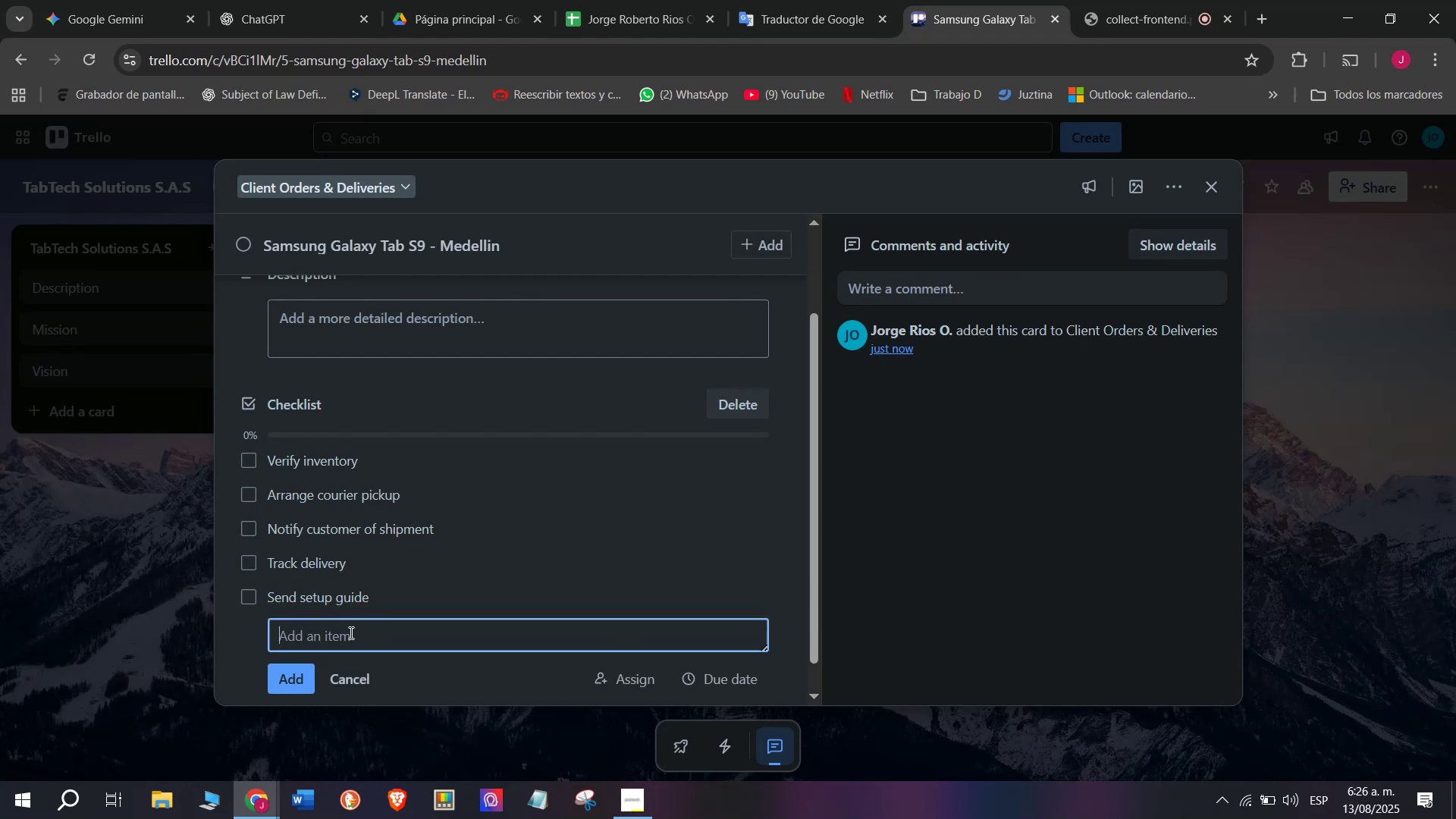 
type(Close order)
 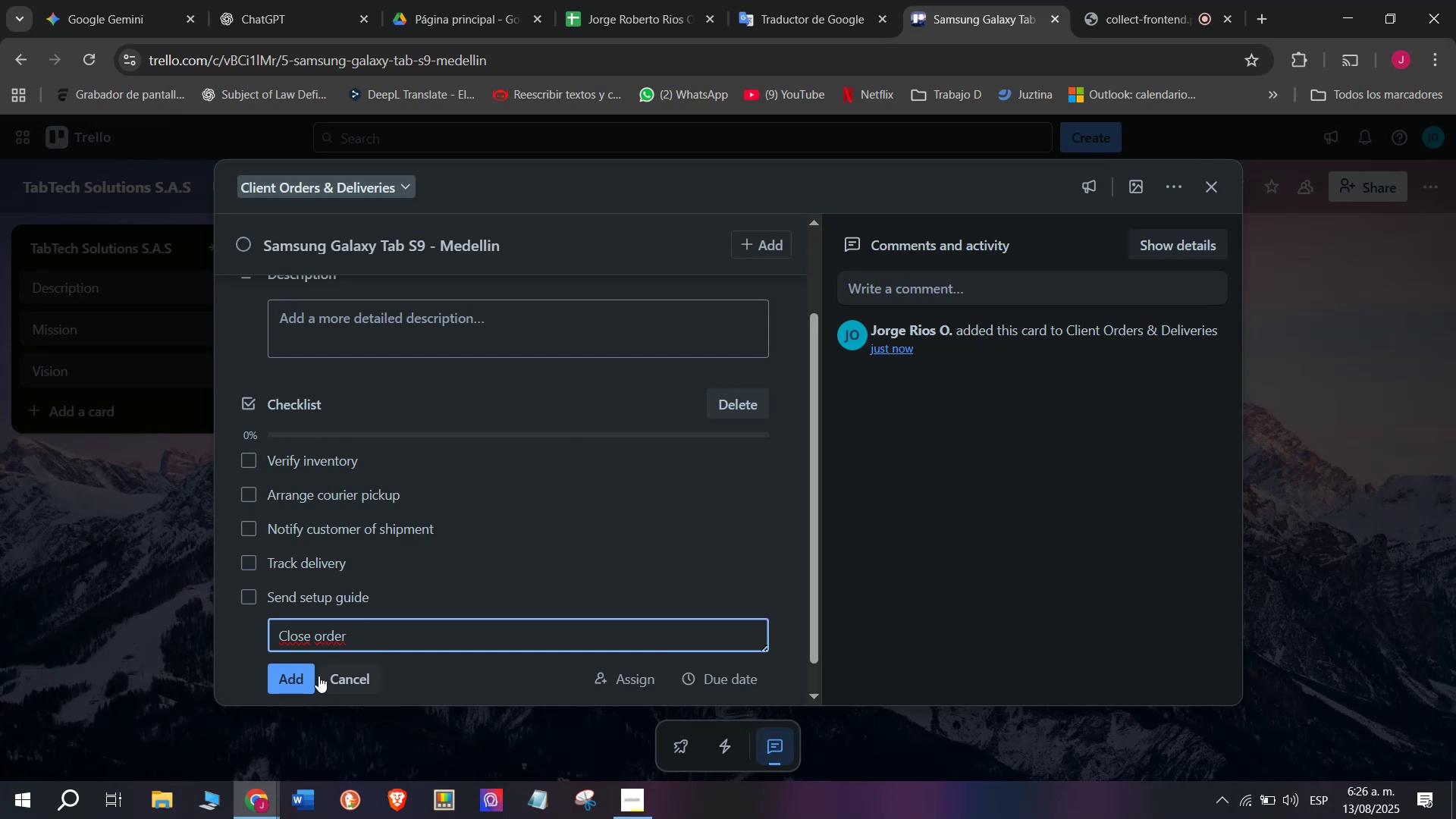 
left_click([290, 693])
 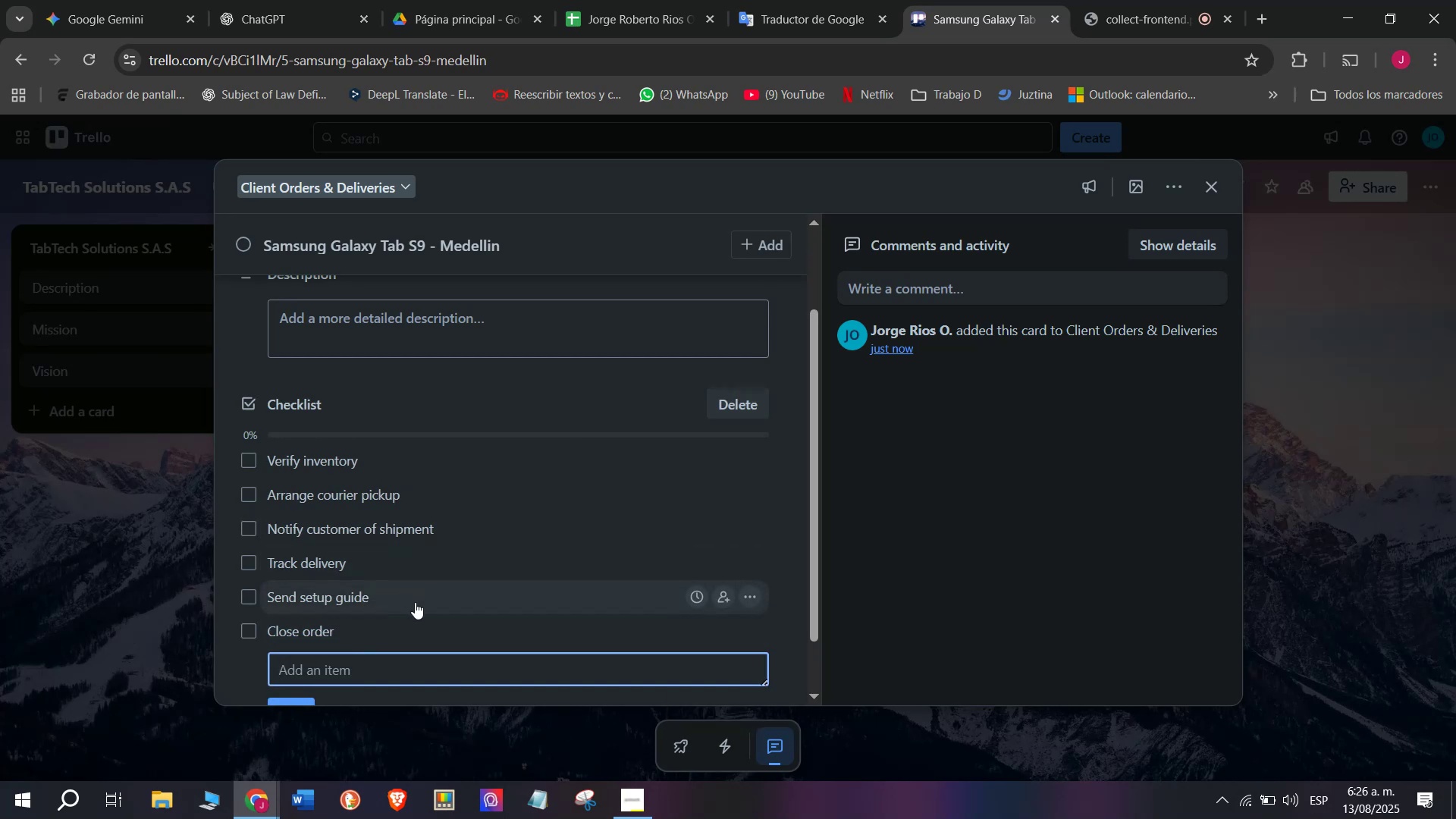 
scroll: coordinate [413, 565], scroll_direction: up, amount: 6.0
 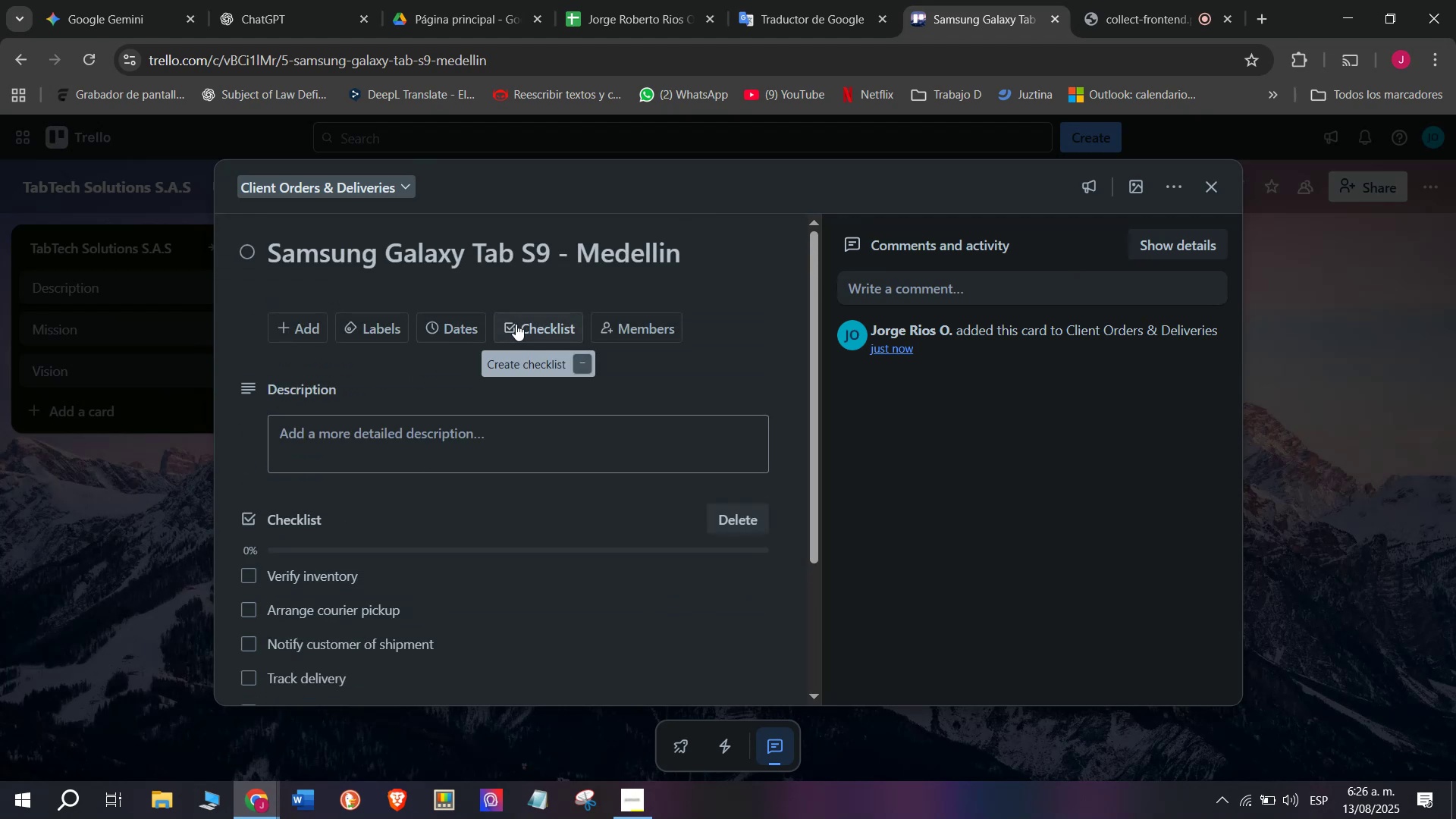 
left_click([517, 324])
 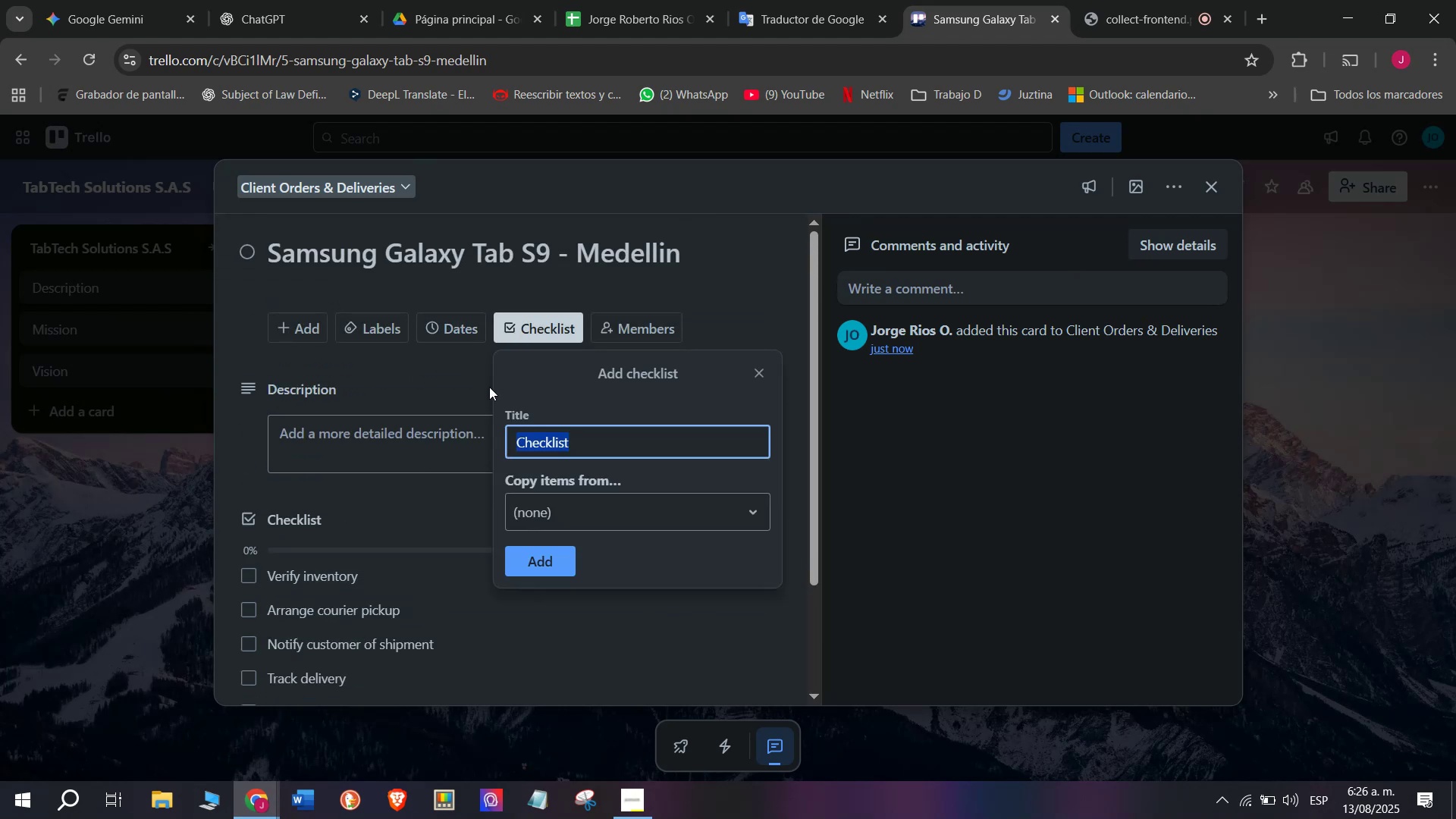 
left_click([453, 346])
 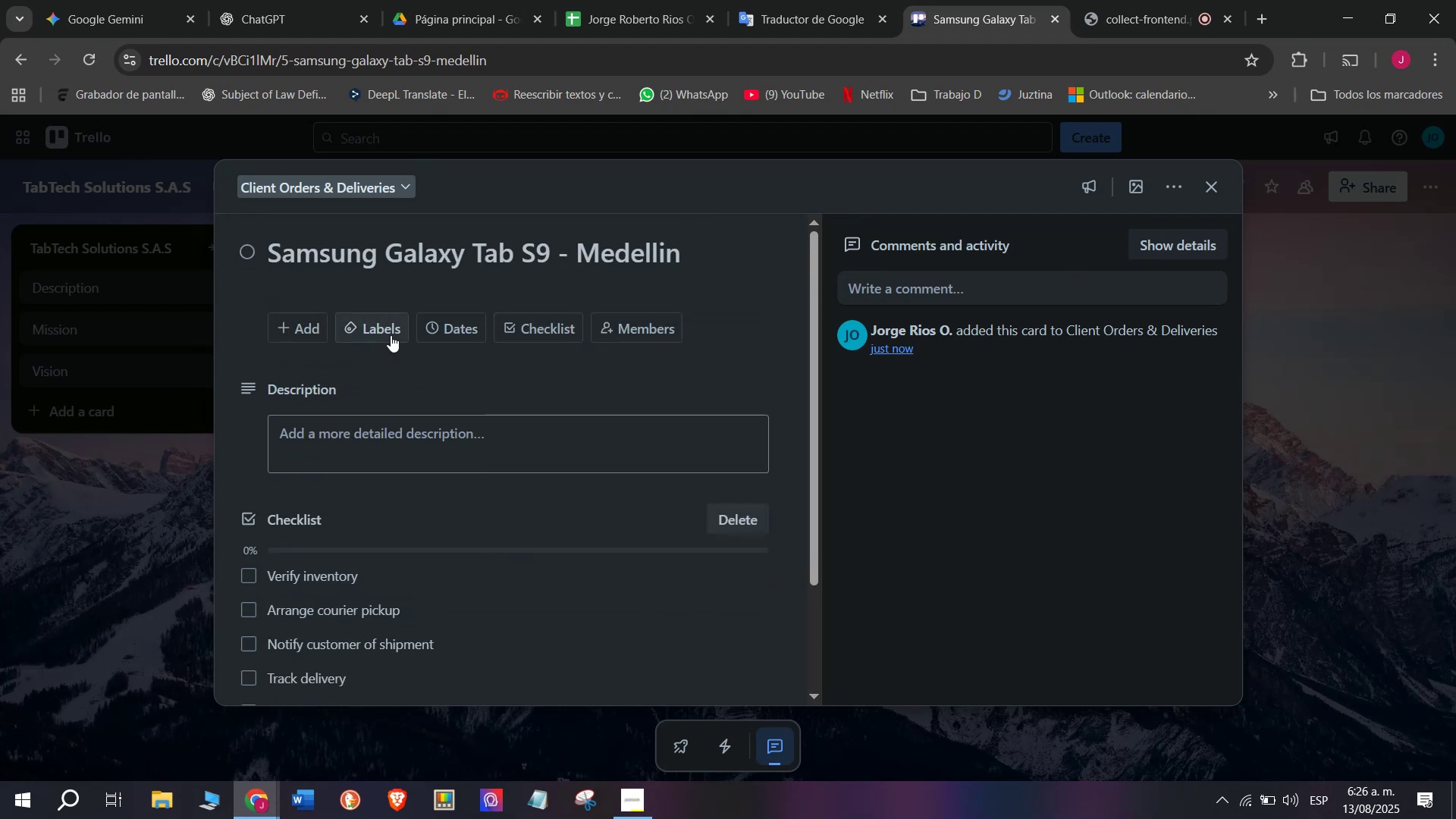 
left_click([391, 335])
 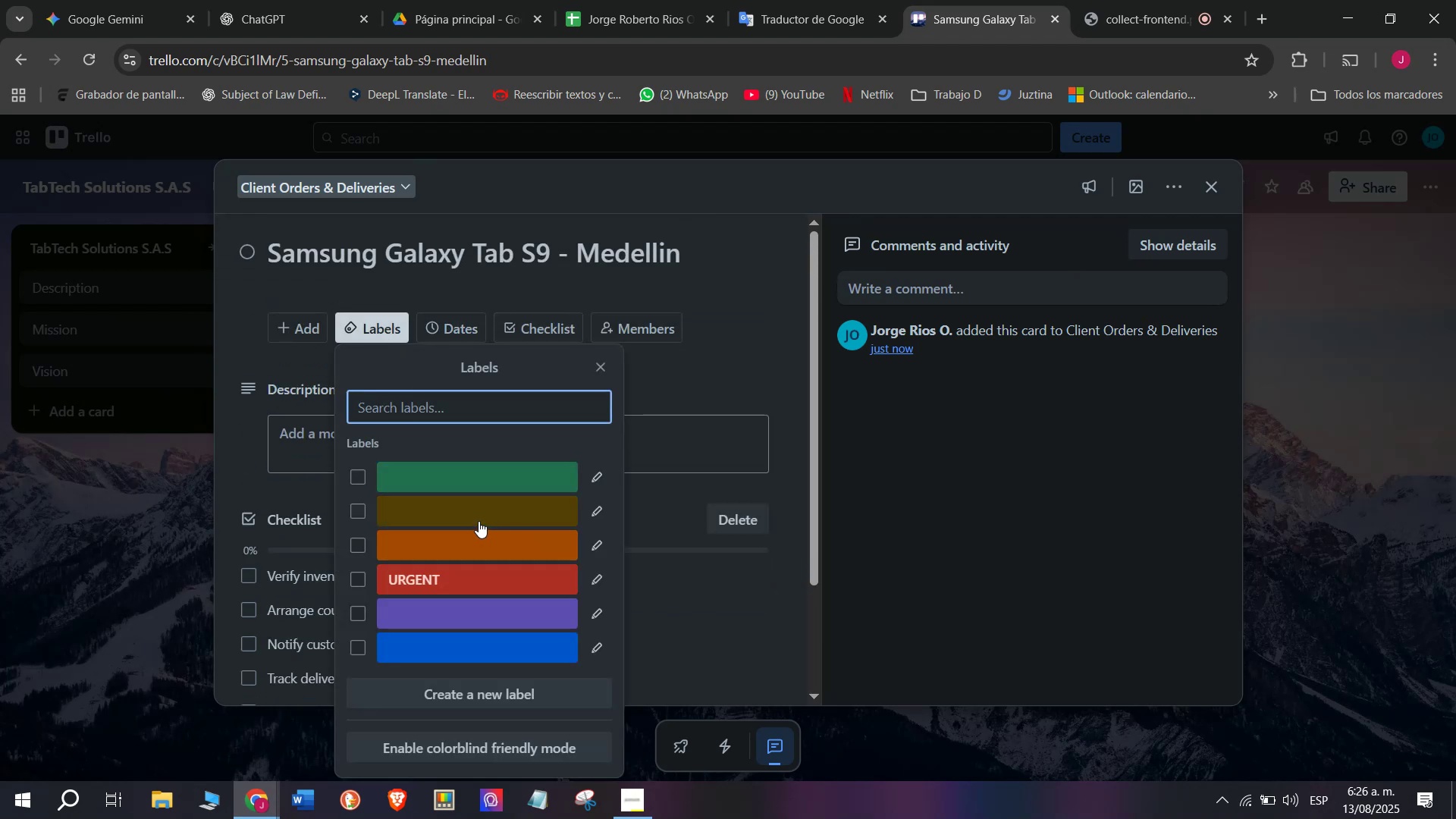 
left_click([588, 513])
 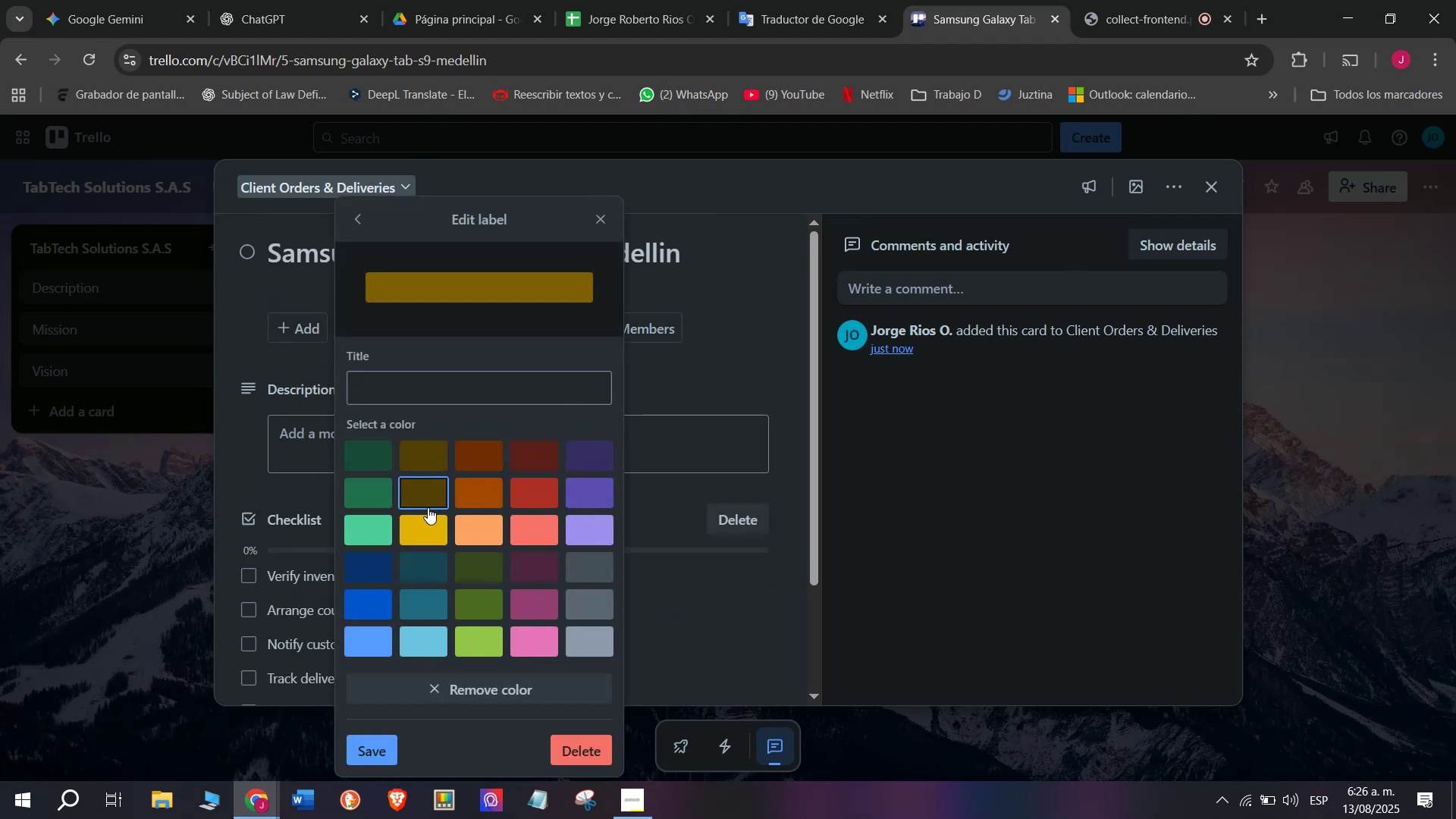 
left_click([425, 517])
 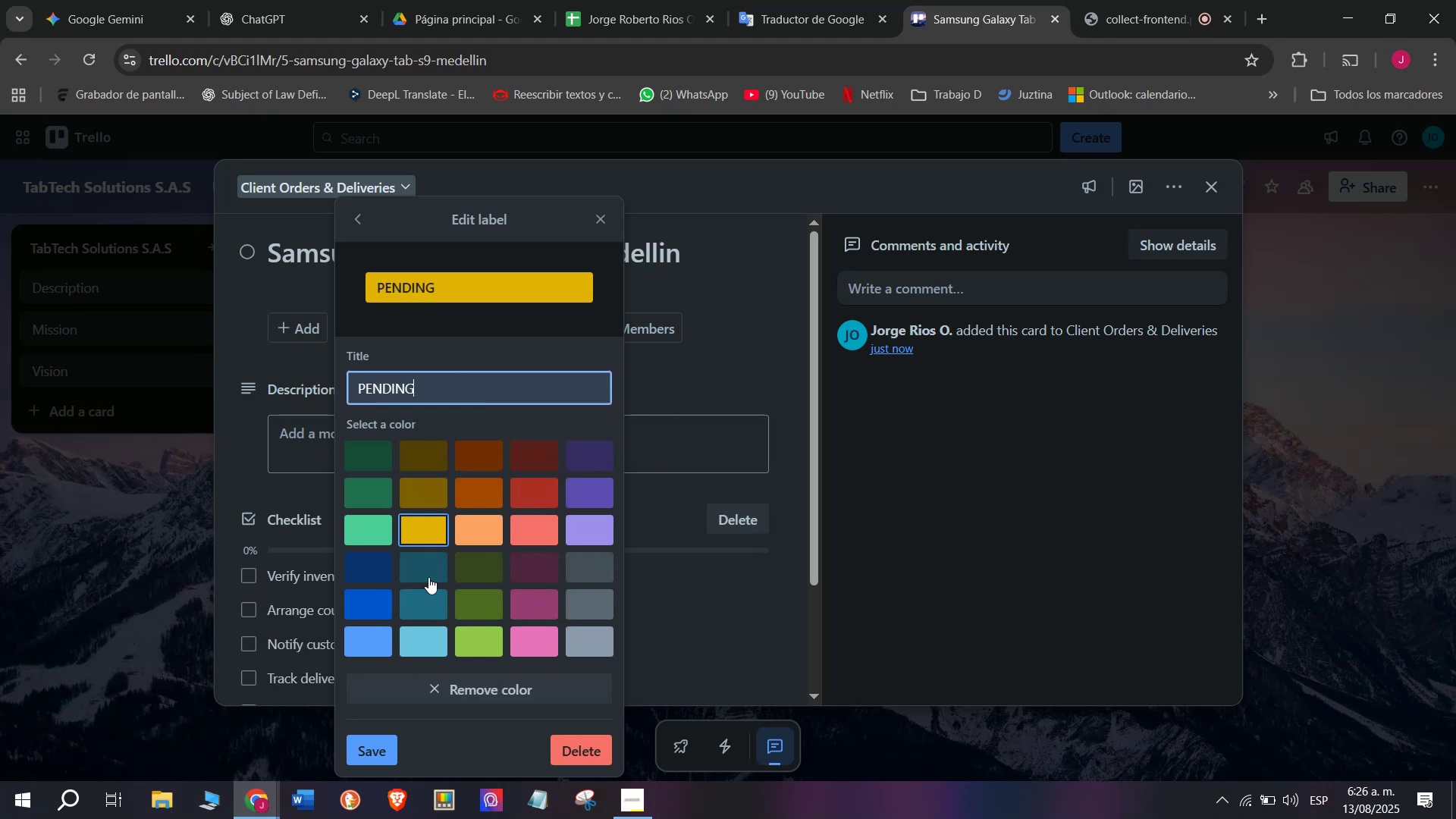 
left_click([375, 743])
 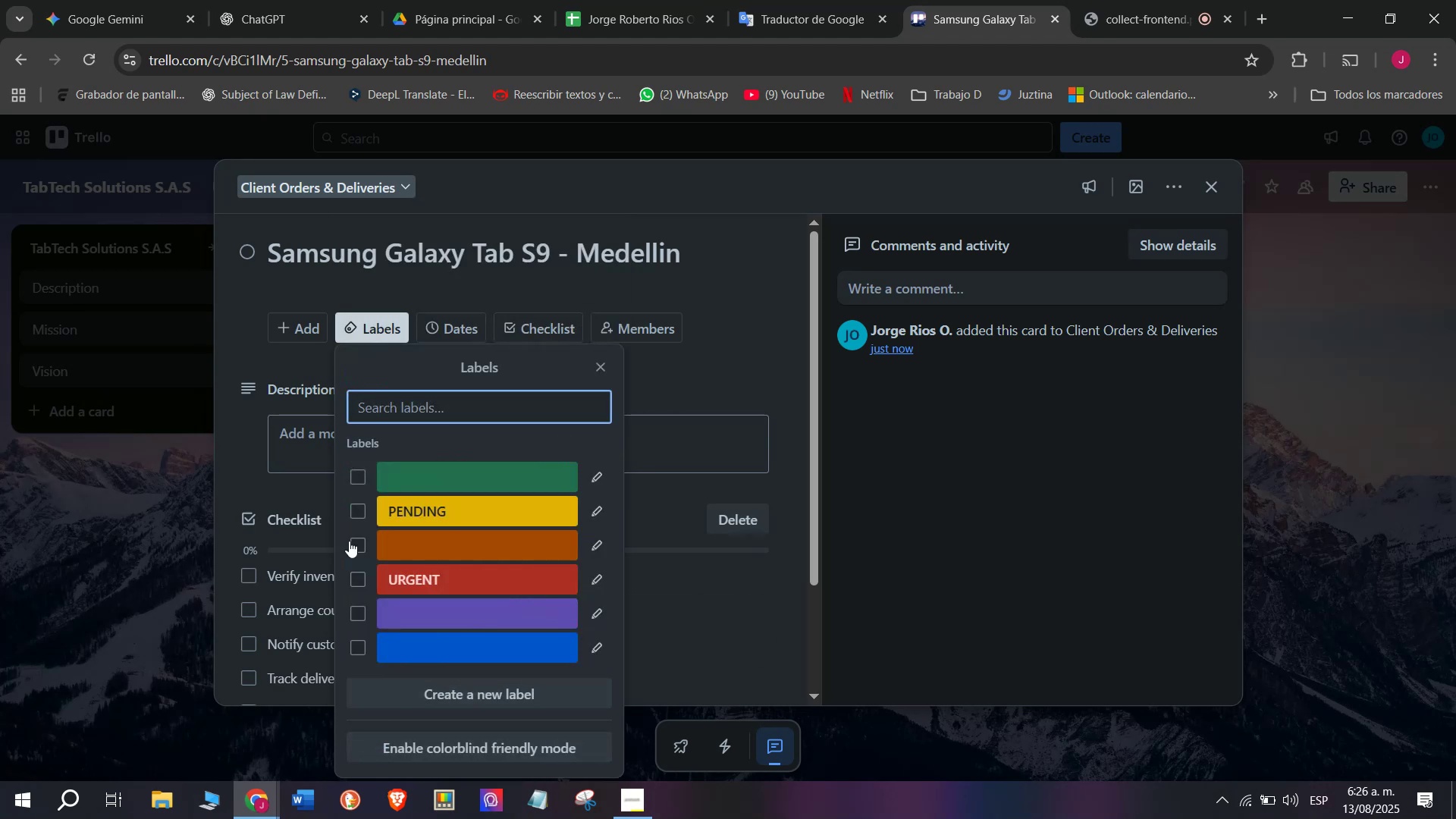 
left_click([441, 513])
 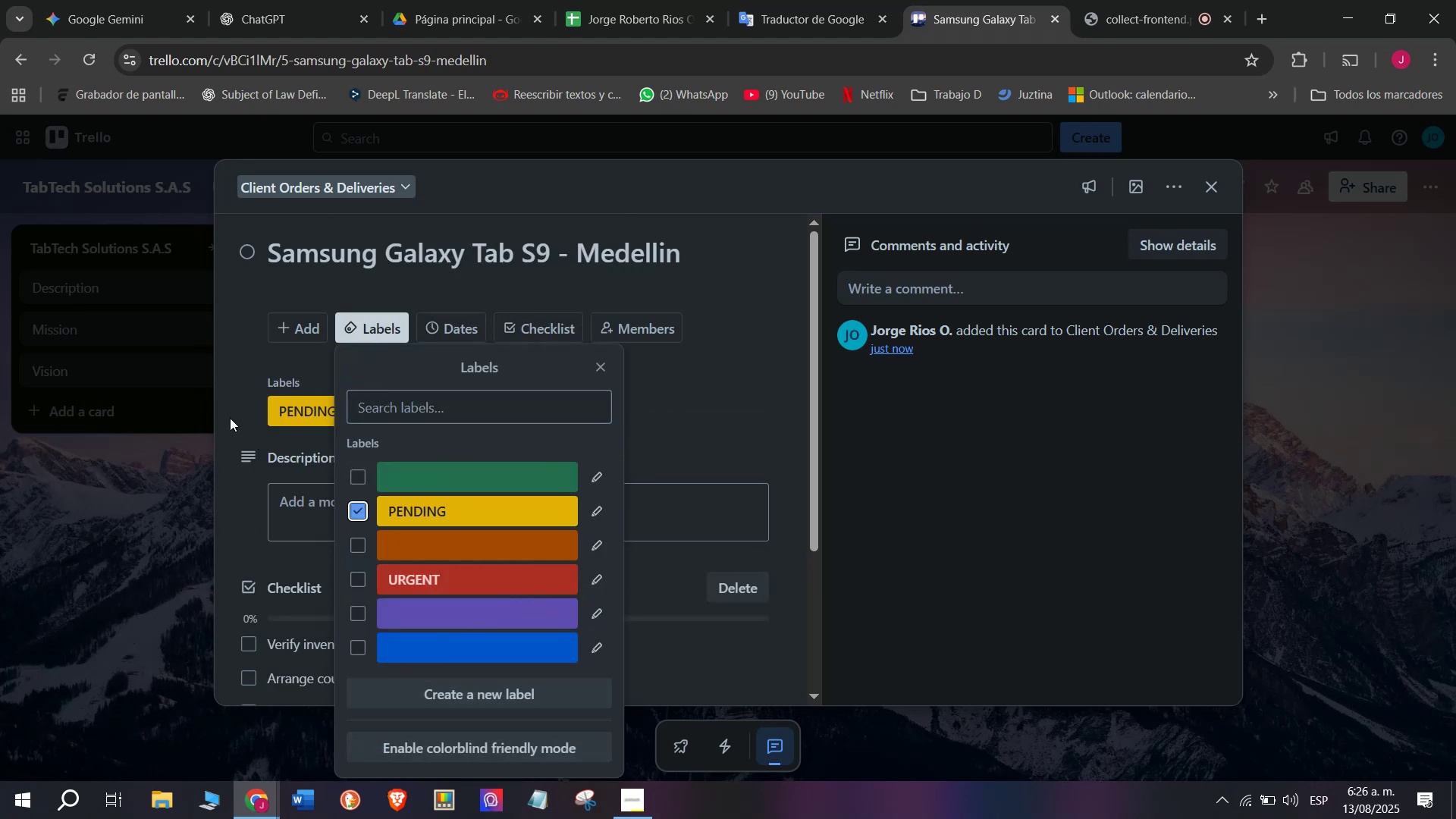 
left_click([225, 413])
 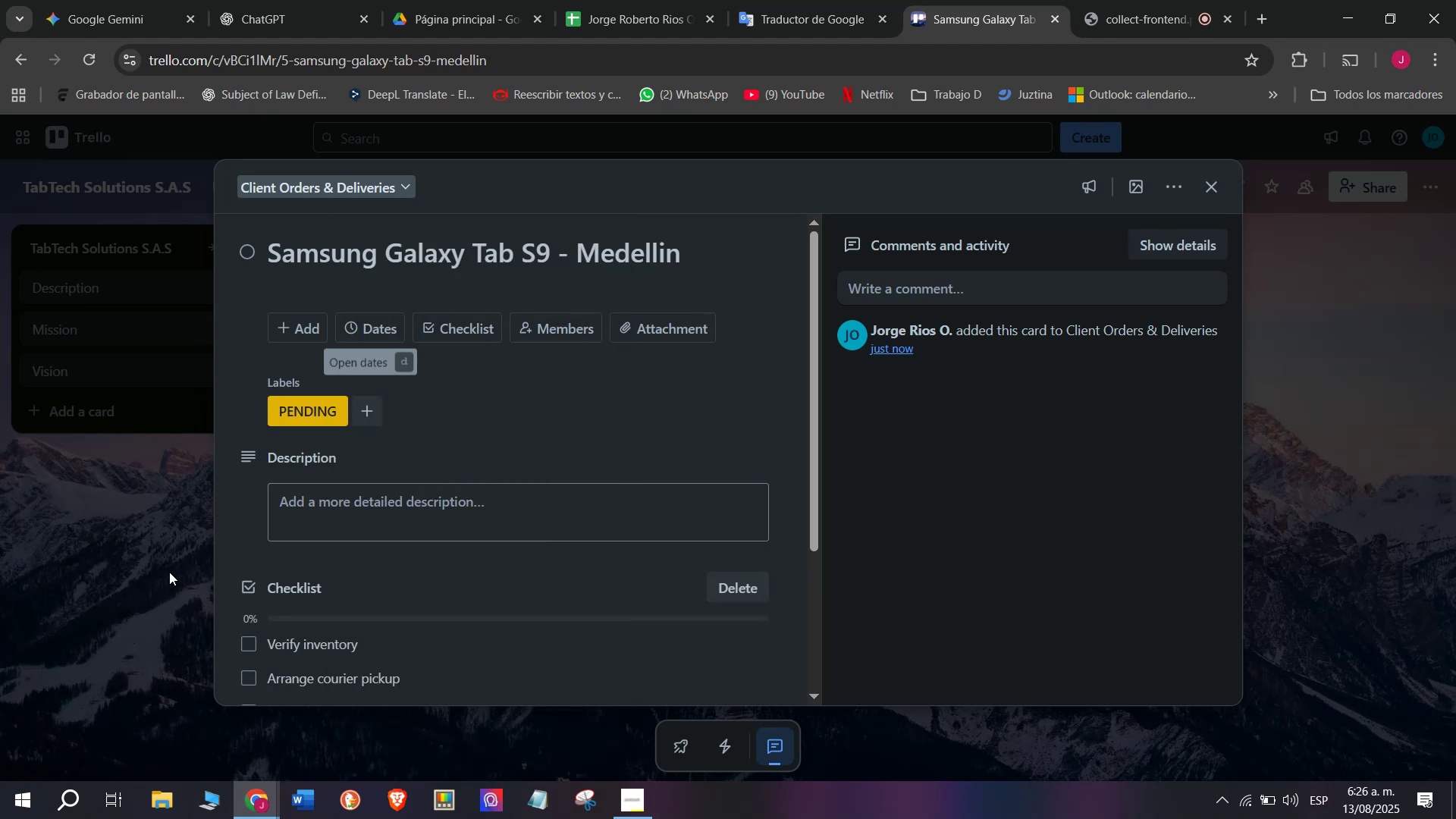 
left_click([169, 572])
 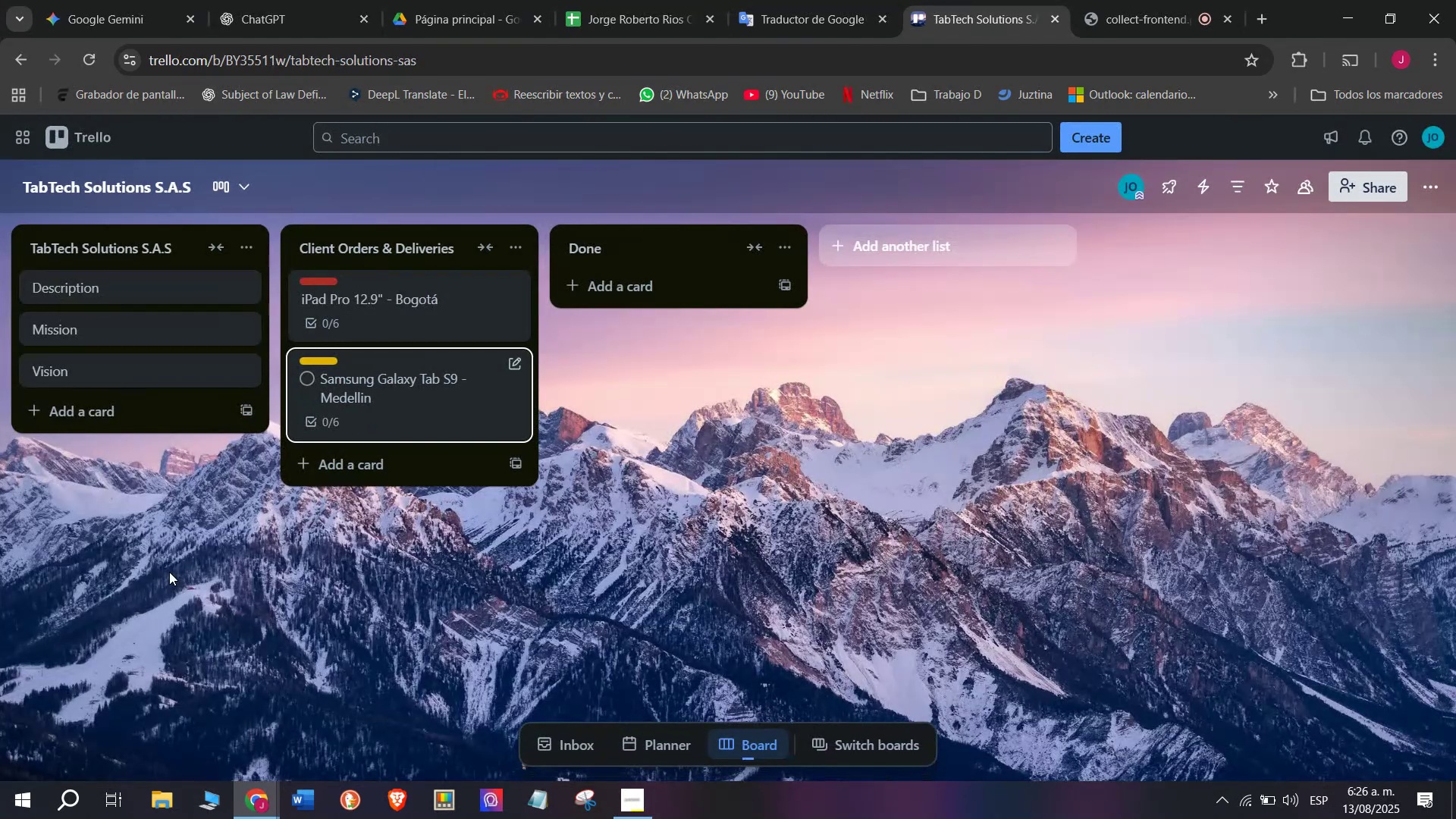 
left_click([379, 457])
 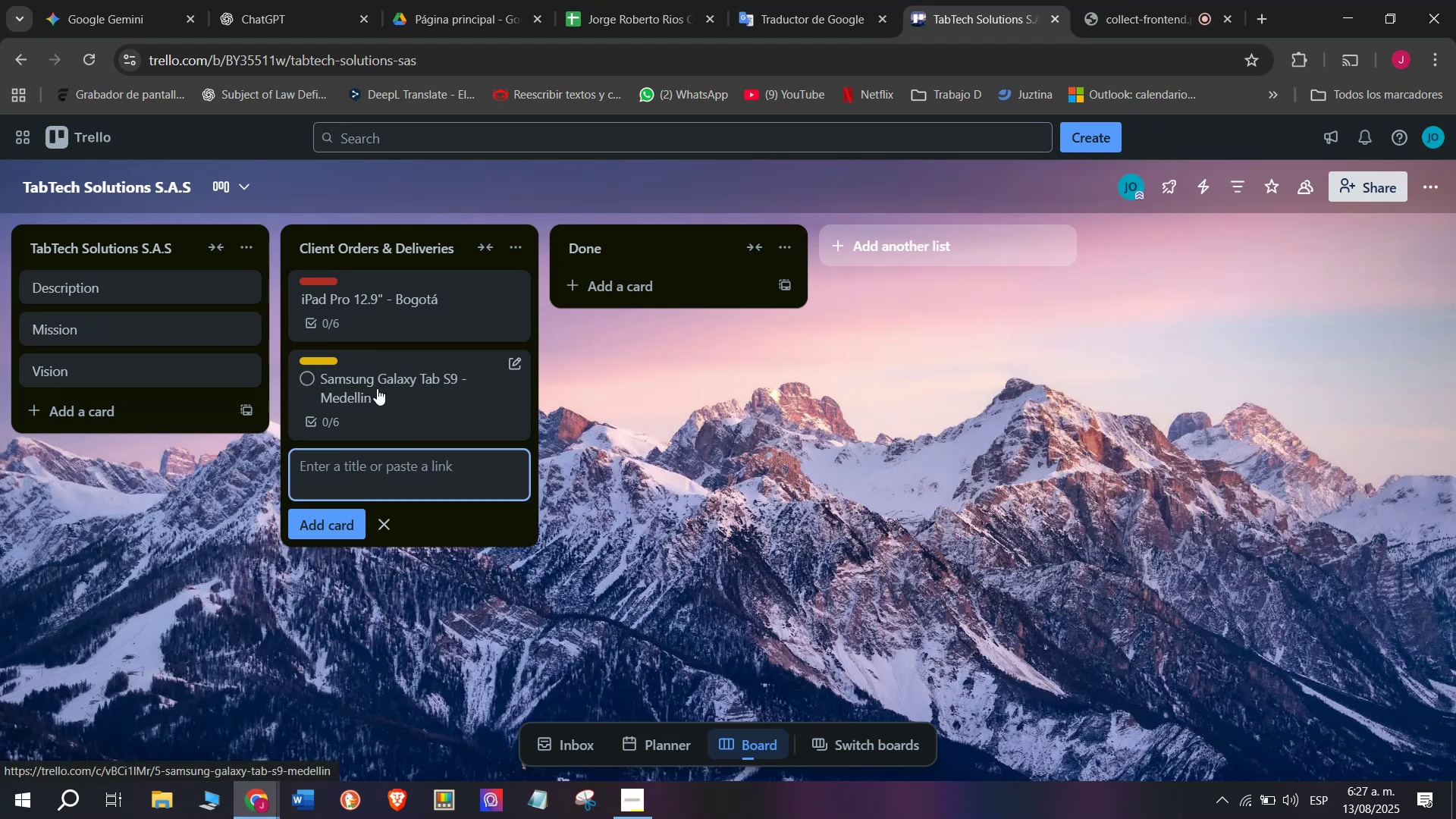 
wait(12.35)
 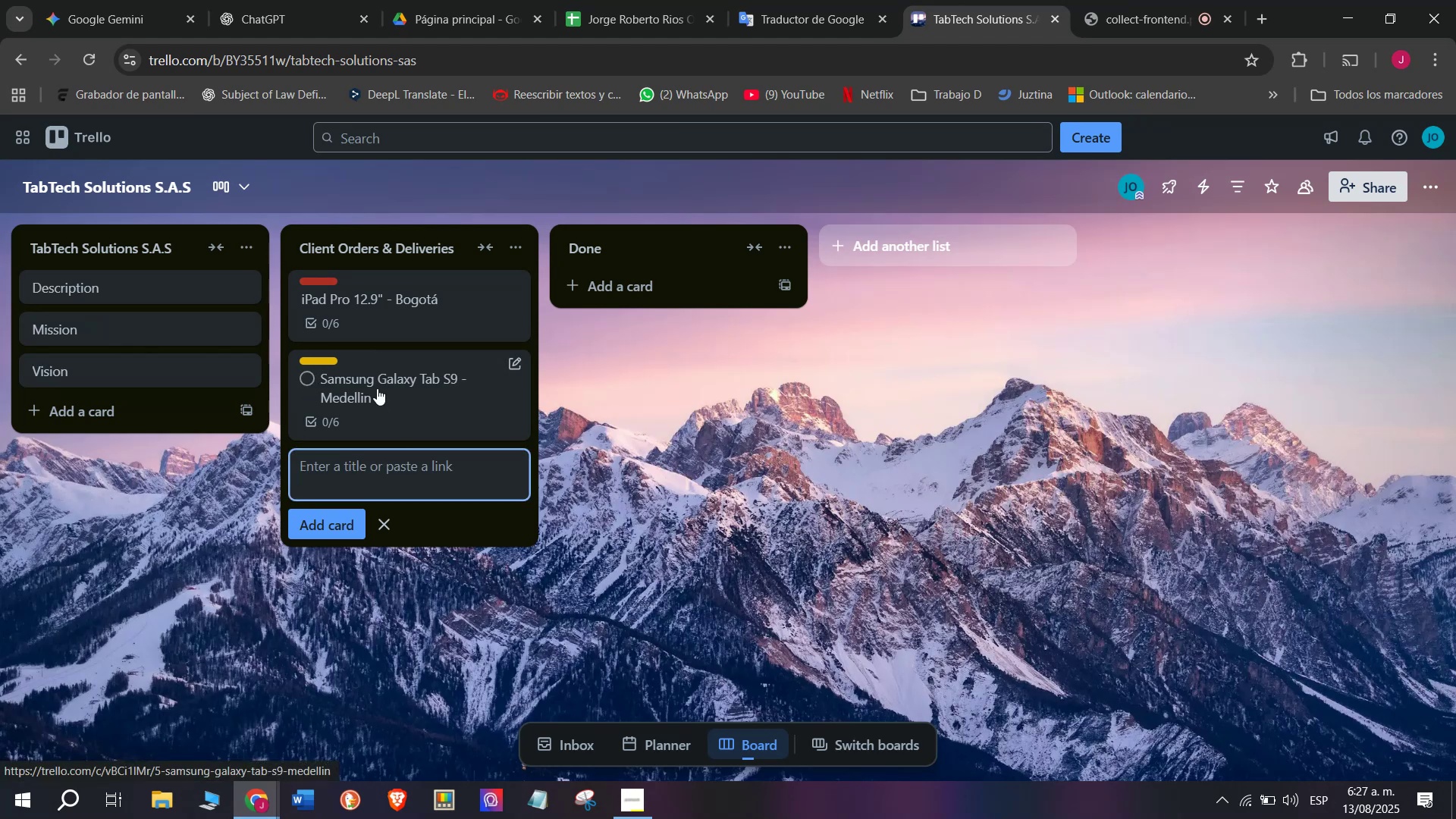 
type(Lenovo Tab P11 Pro - Cali)
 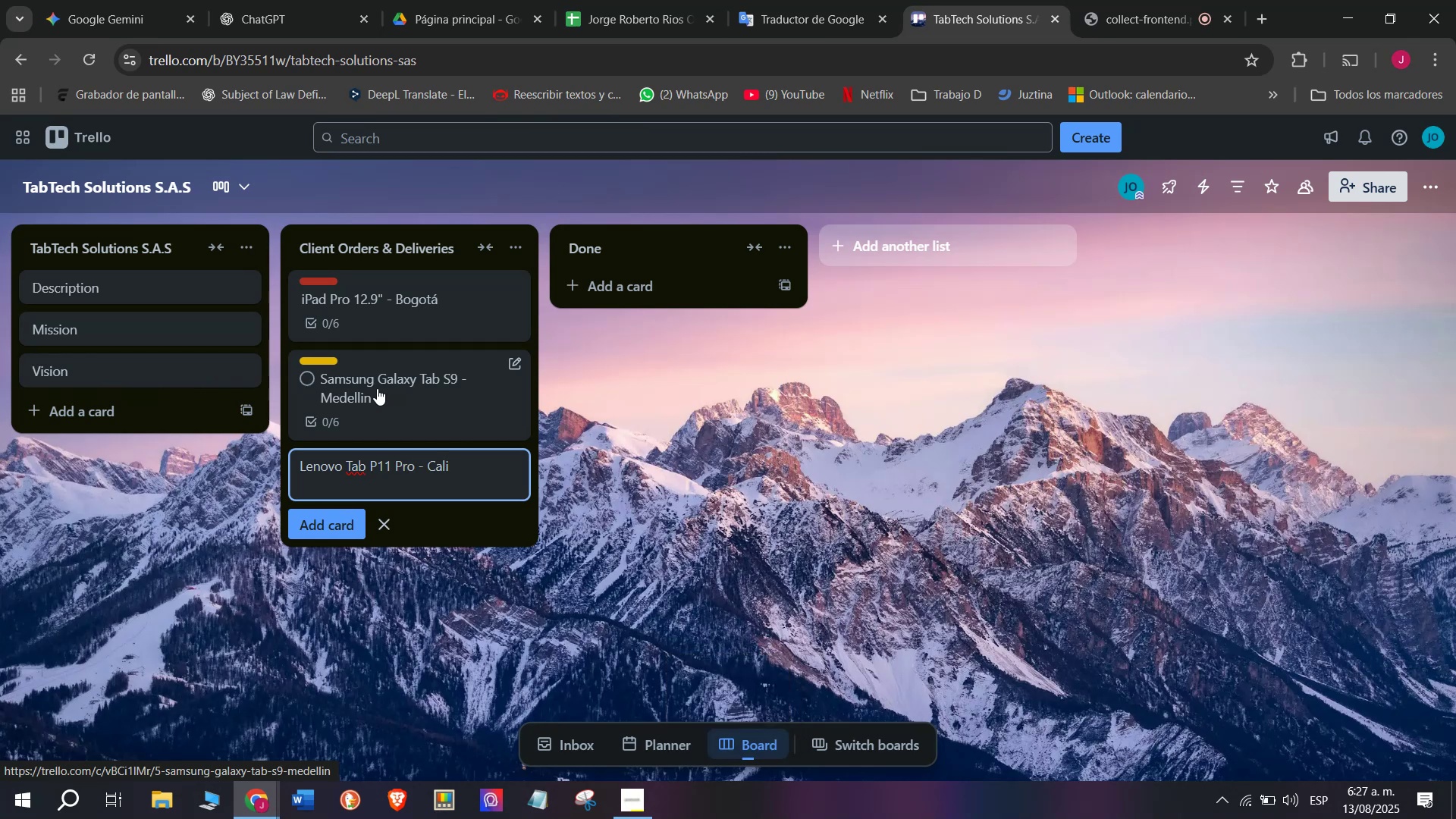 
wait(6.84)
 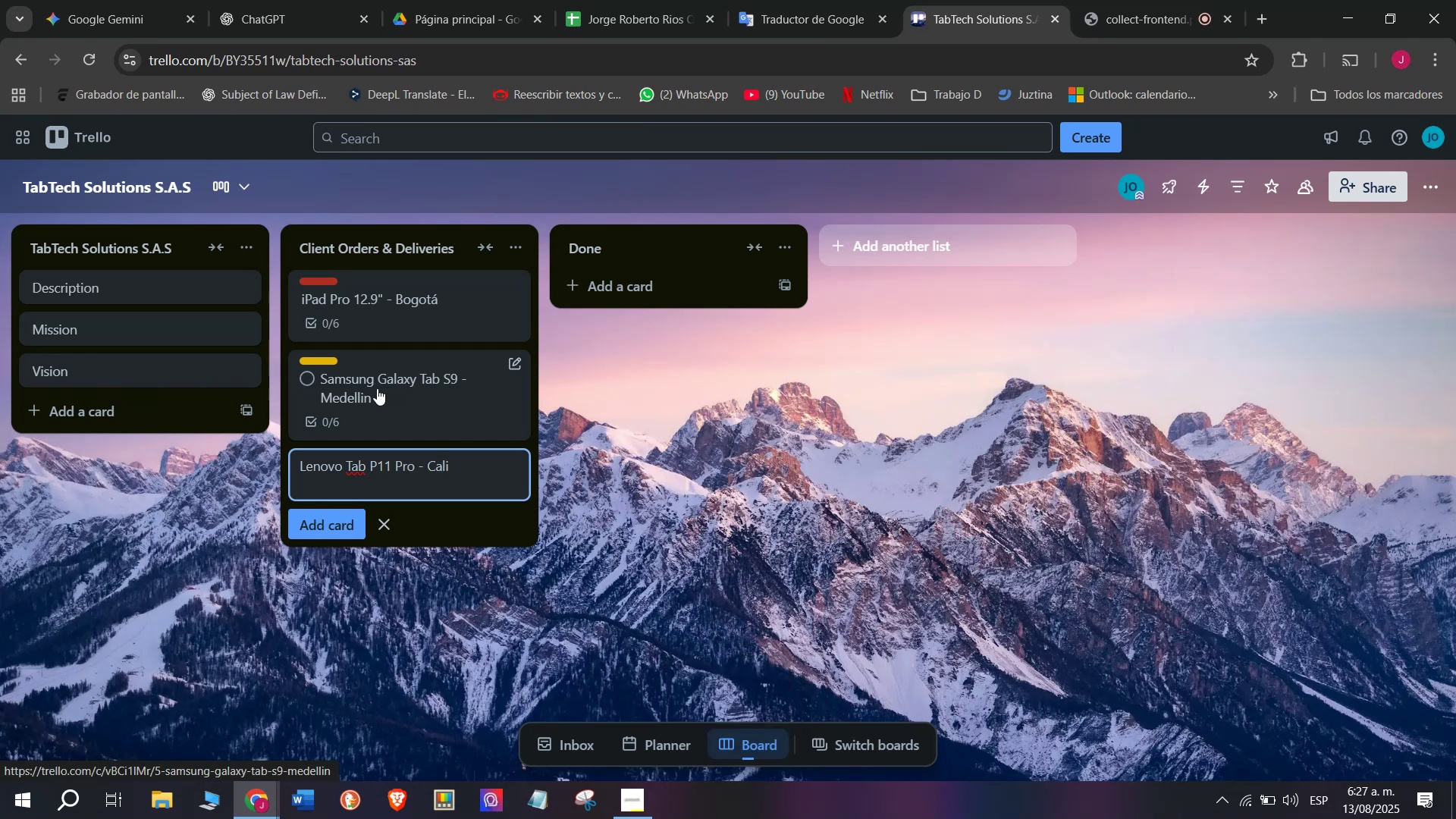 
key(Enter)
 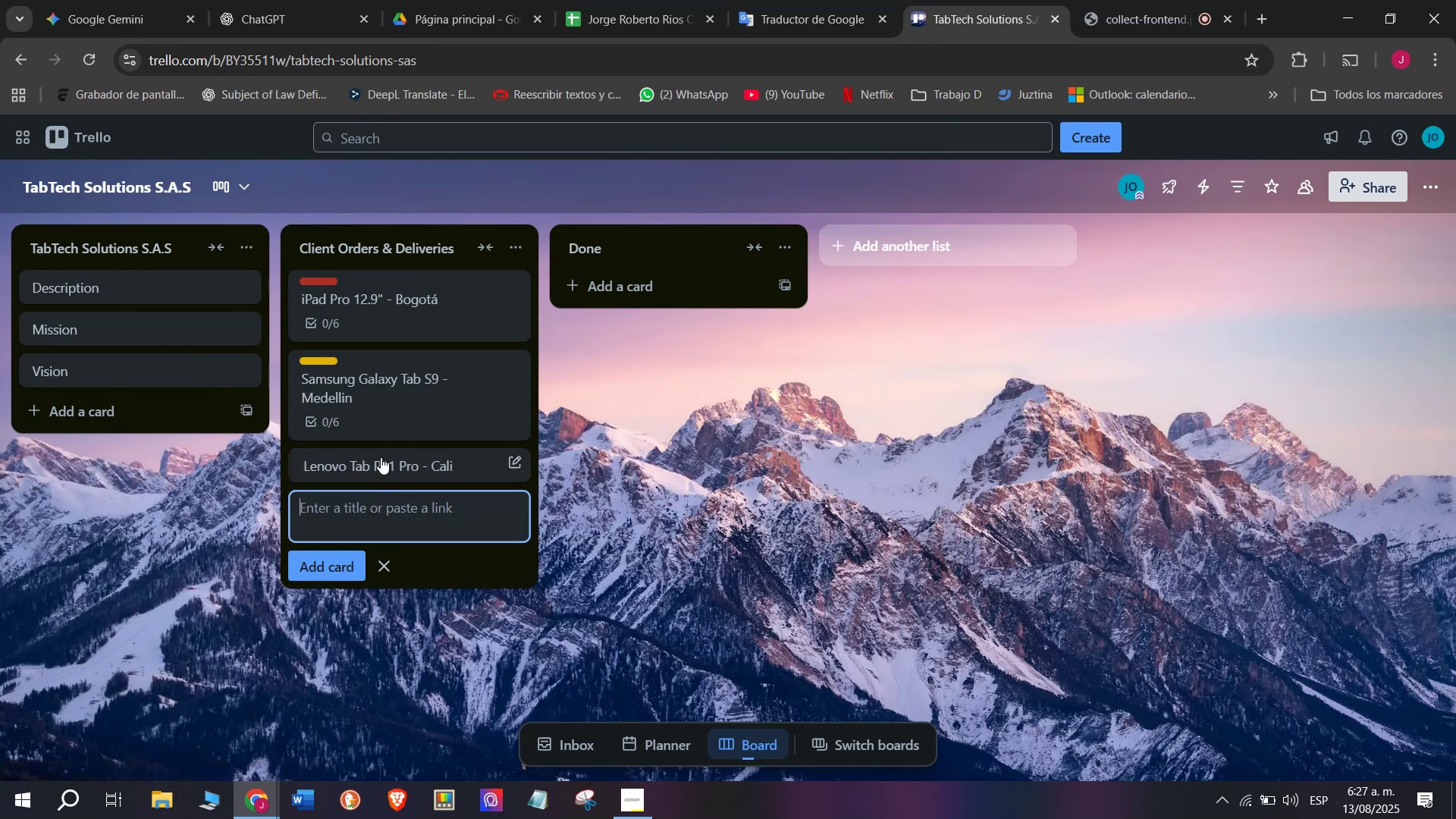 
left_click([384, 473])
 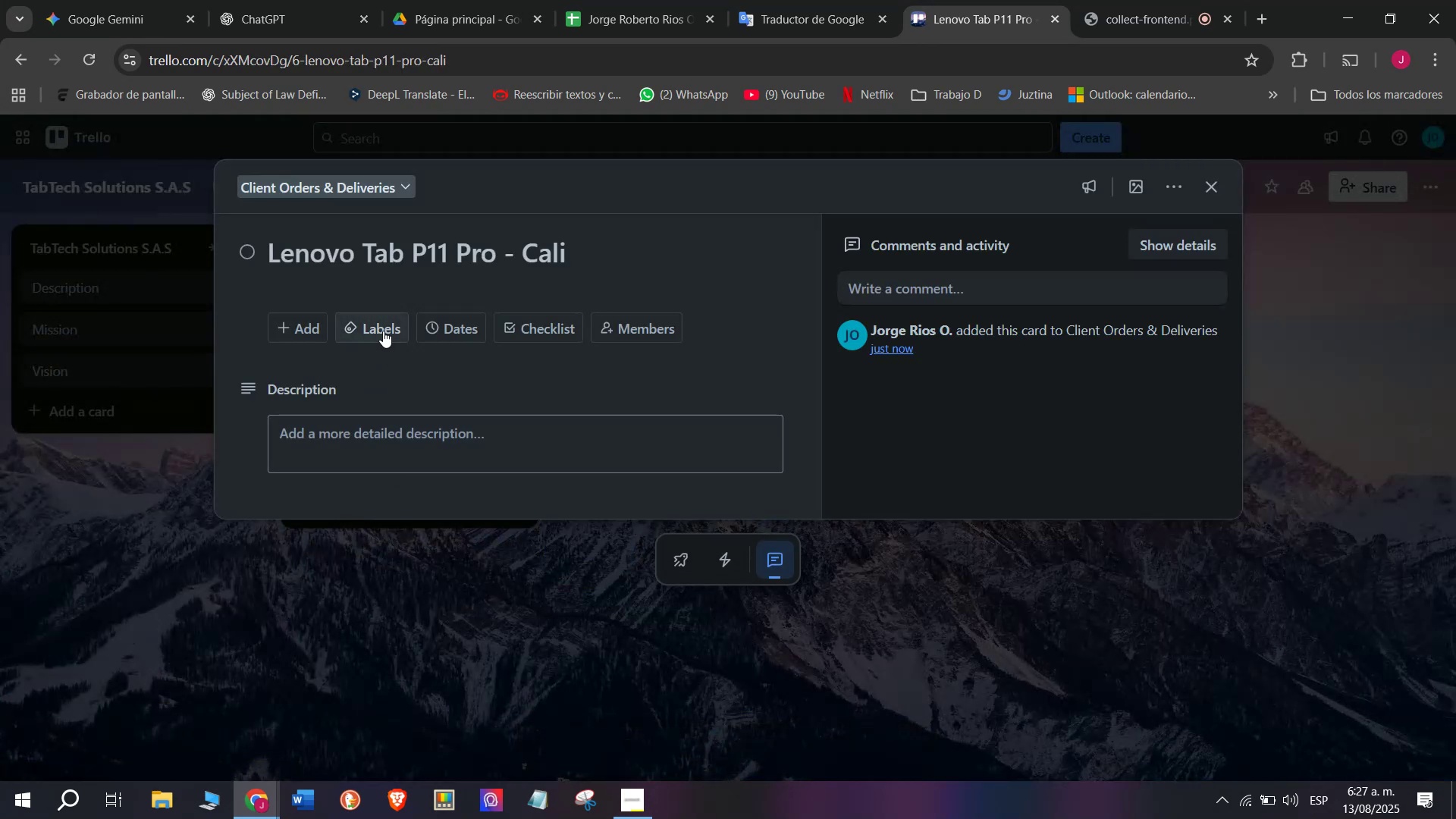 
left_click([517, 320])
 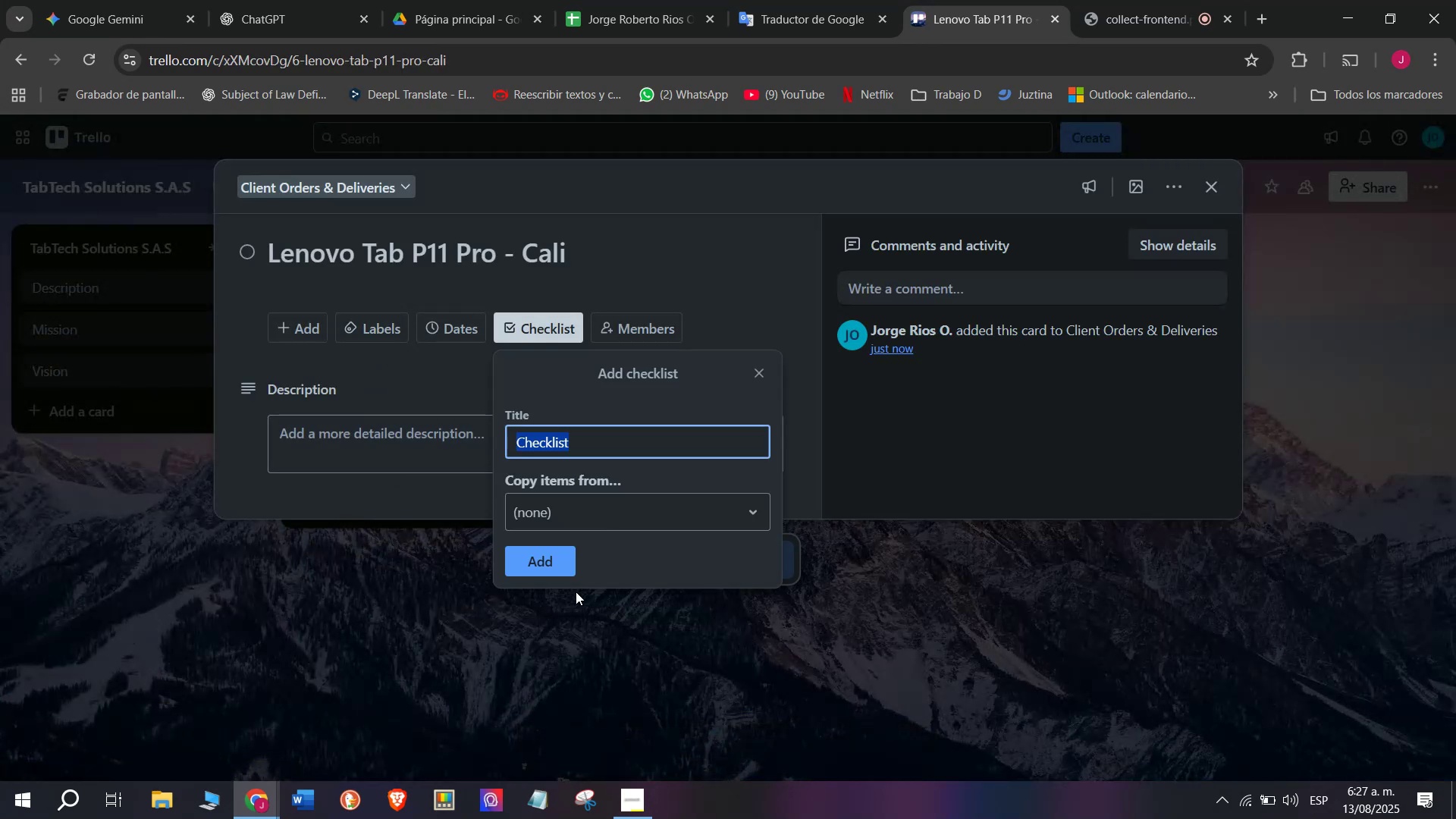 
left_click([557, 575])
 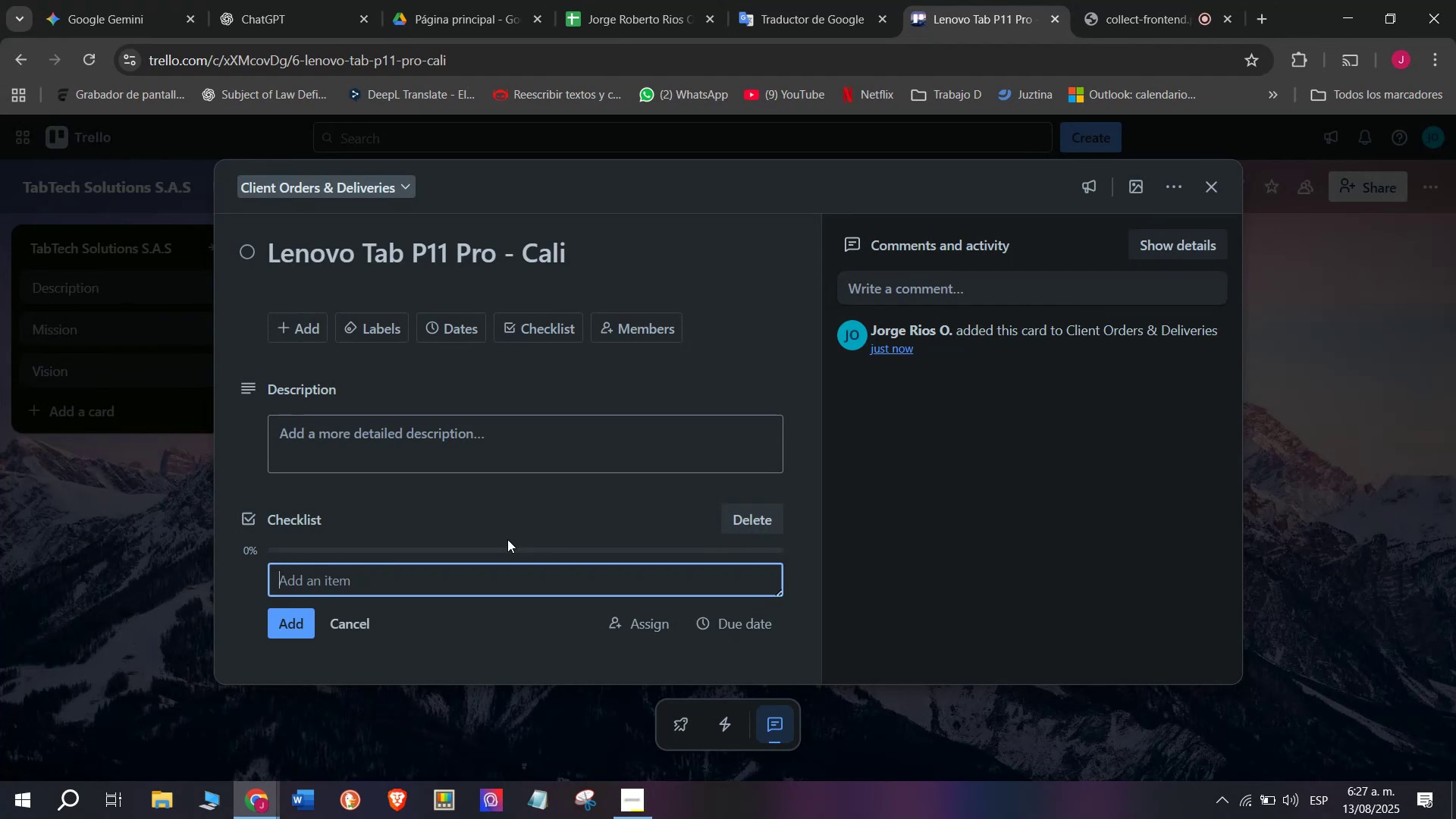 
type(Chj)
key(Backspace)
type(ec)
 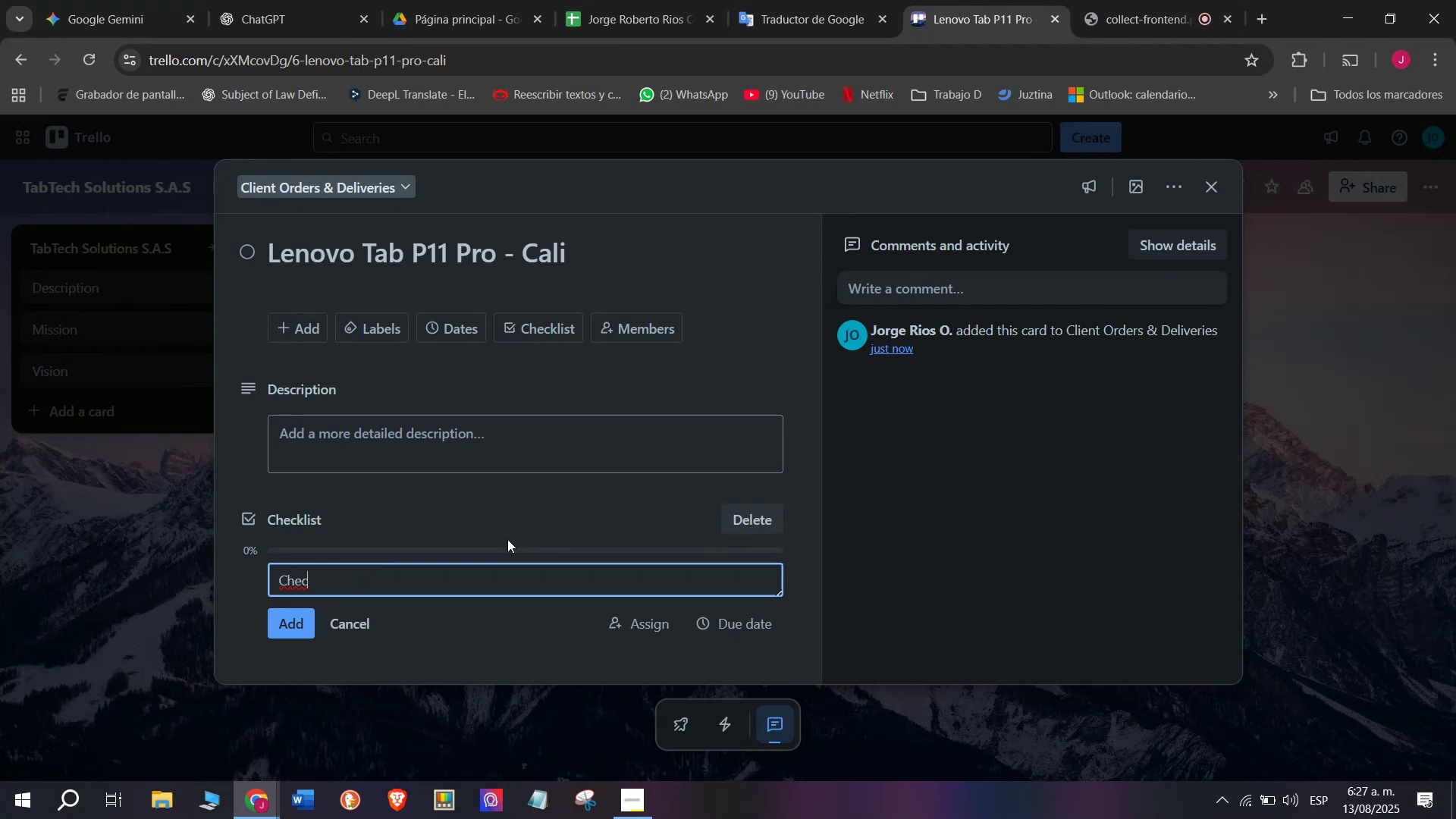 
type(k accessories)
 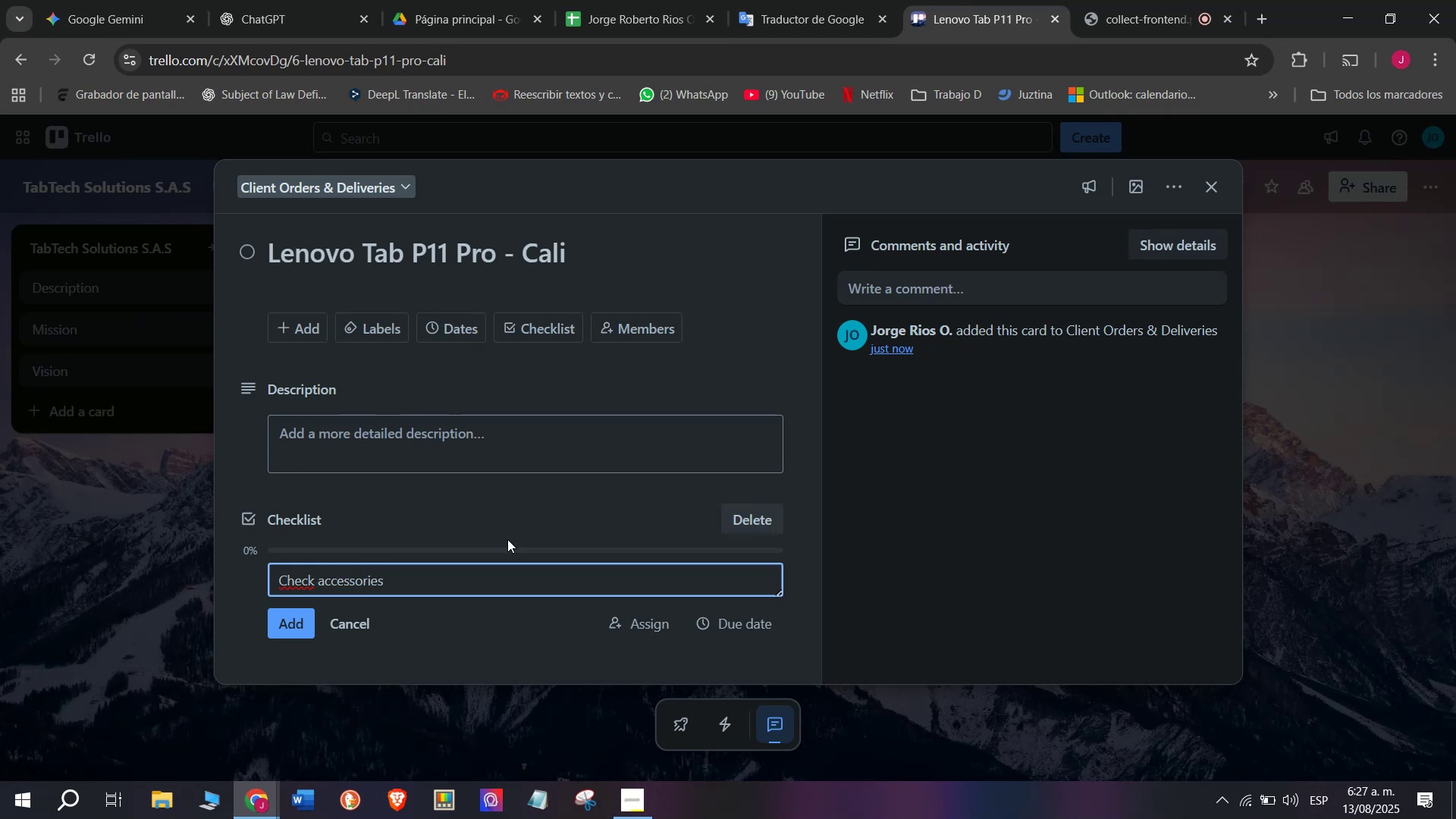 
key(Enter)
 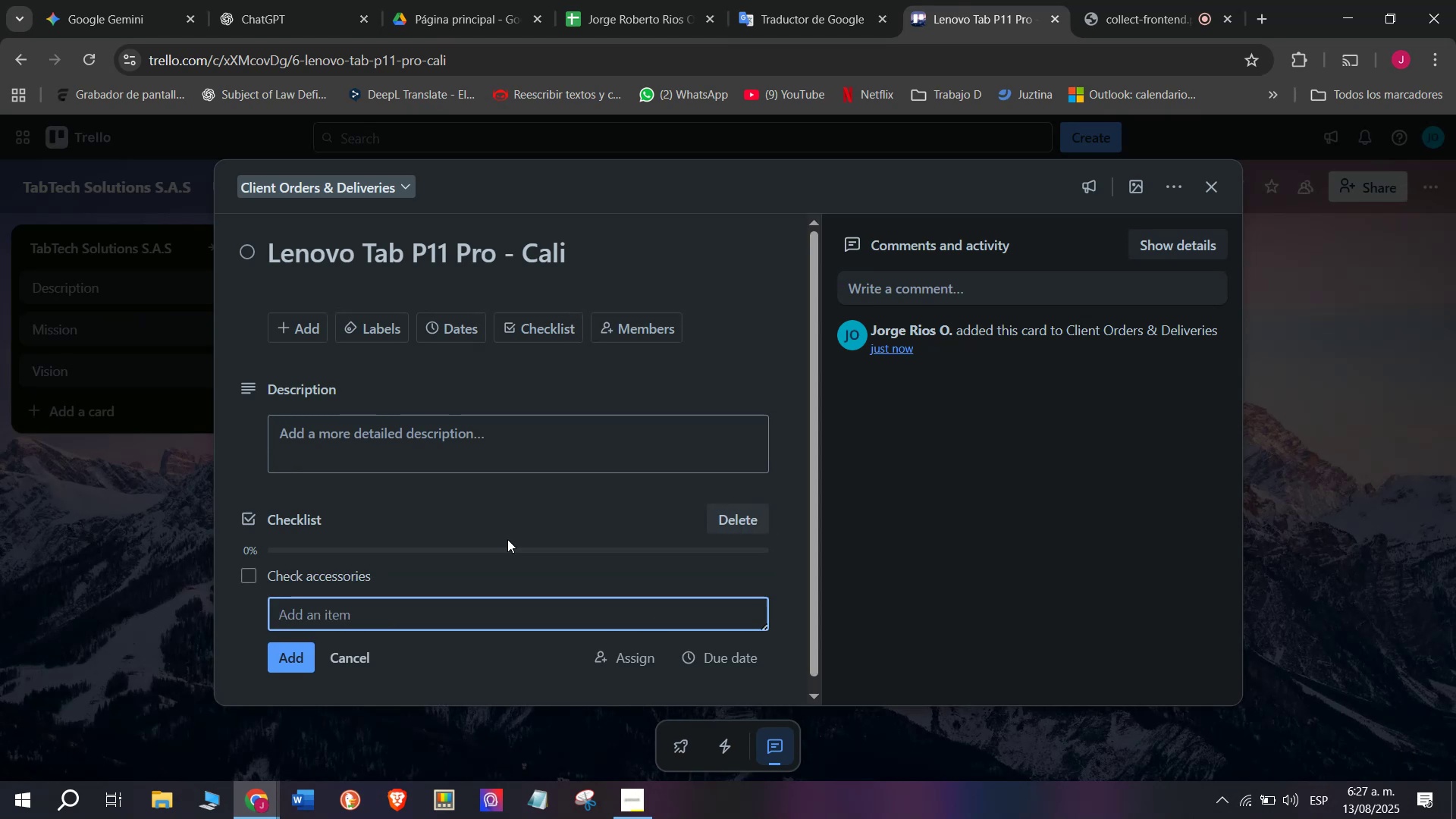 
type(Pack secul)
key(Backspace)
type(rely )
 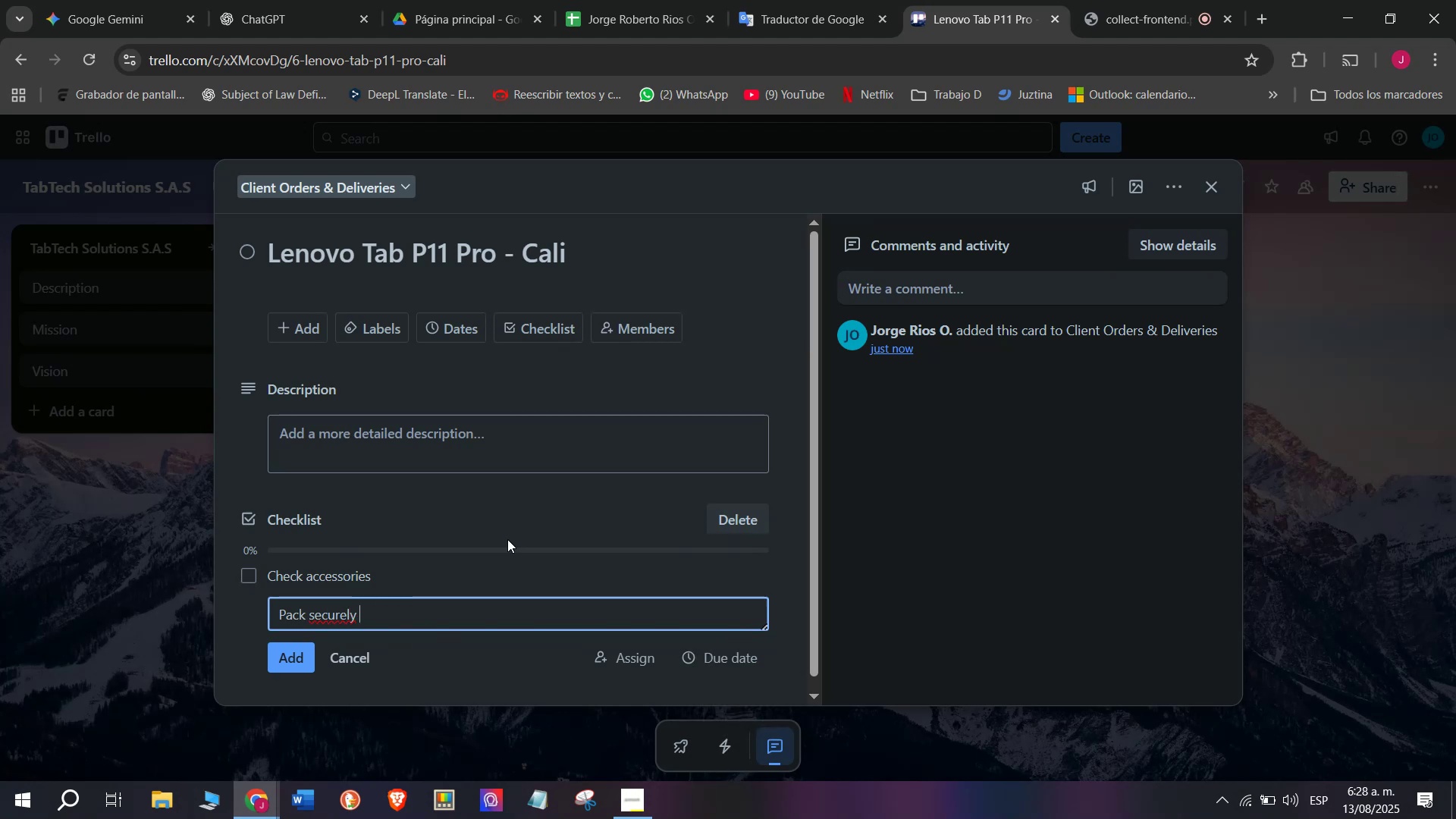 
key(Enter)
 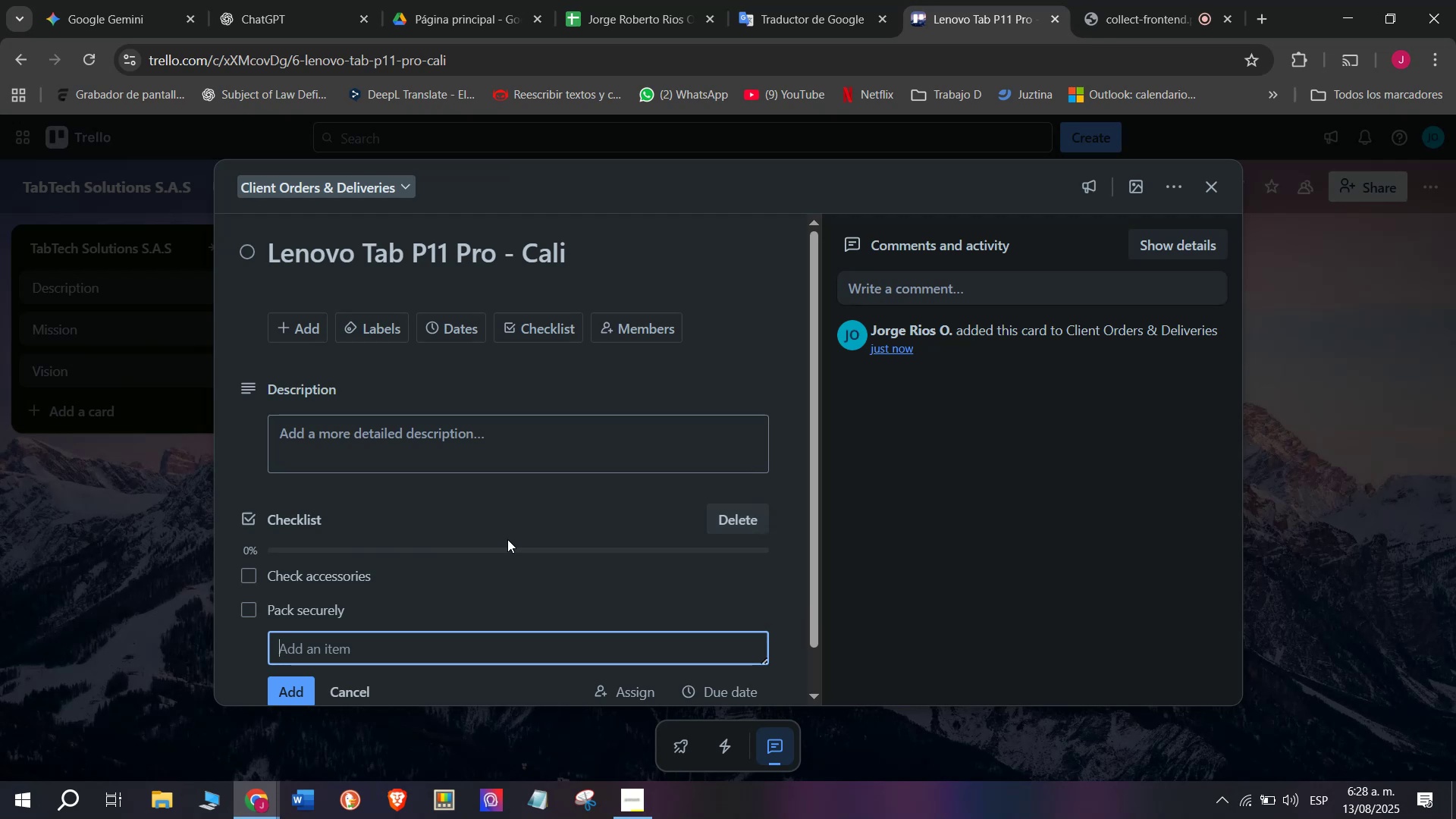 
type(Dsipatch product)
 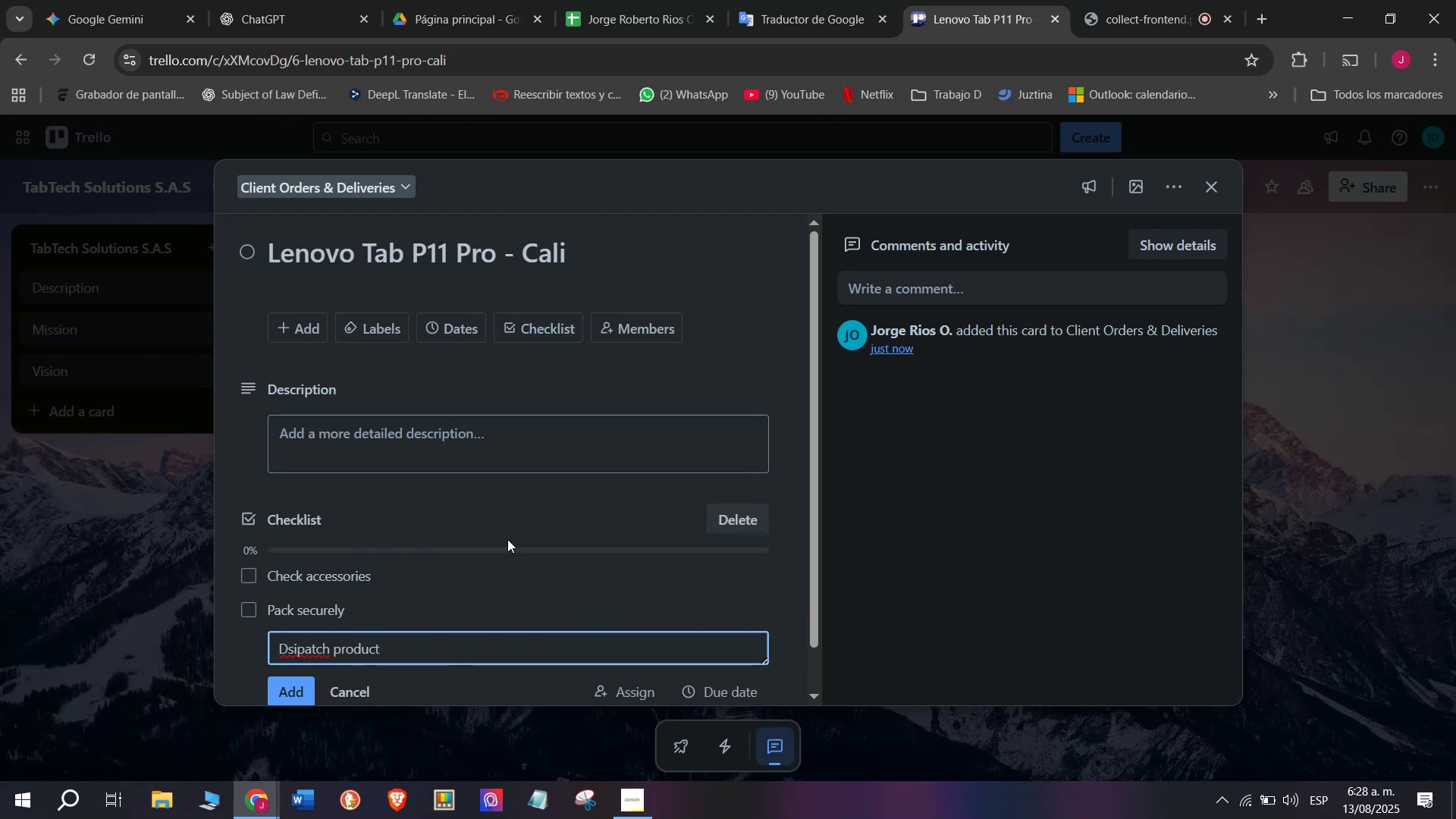 
key(Enter)
 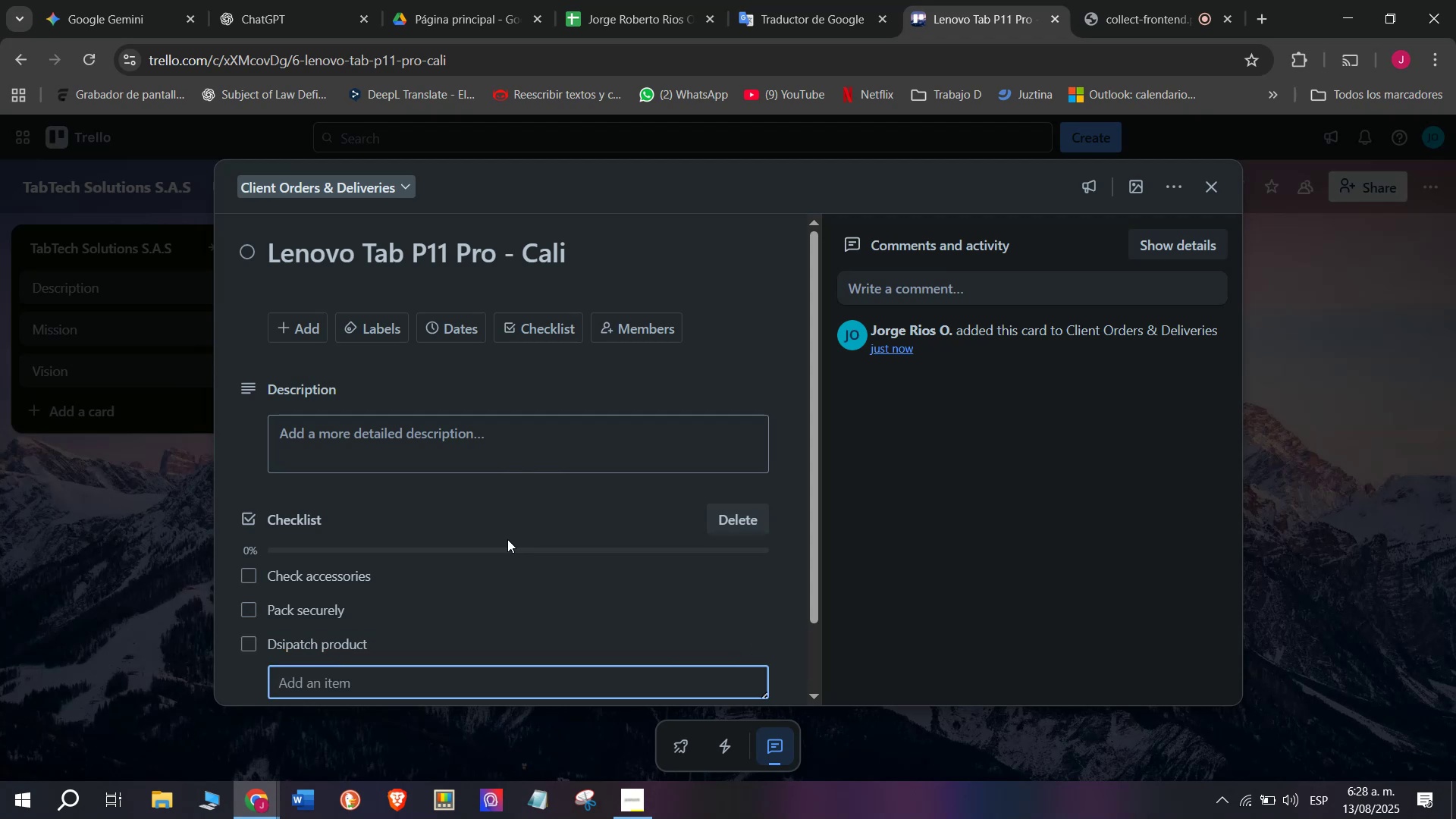 
type(Provide tracking number)
 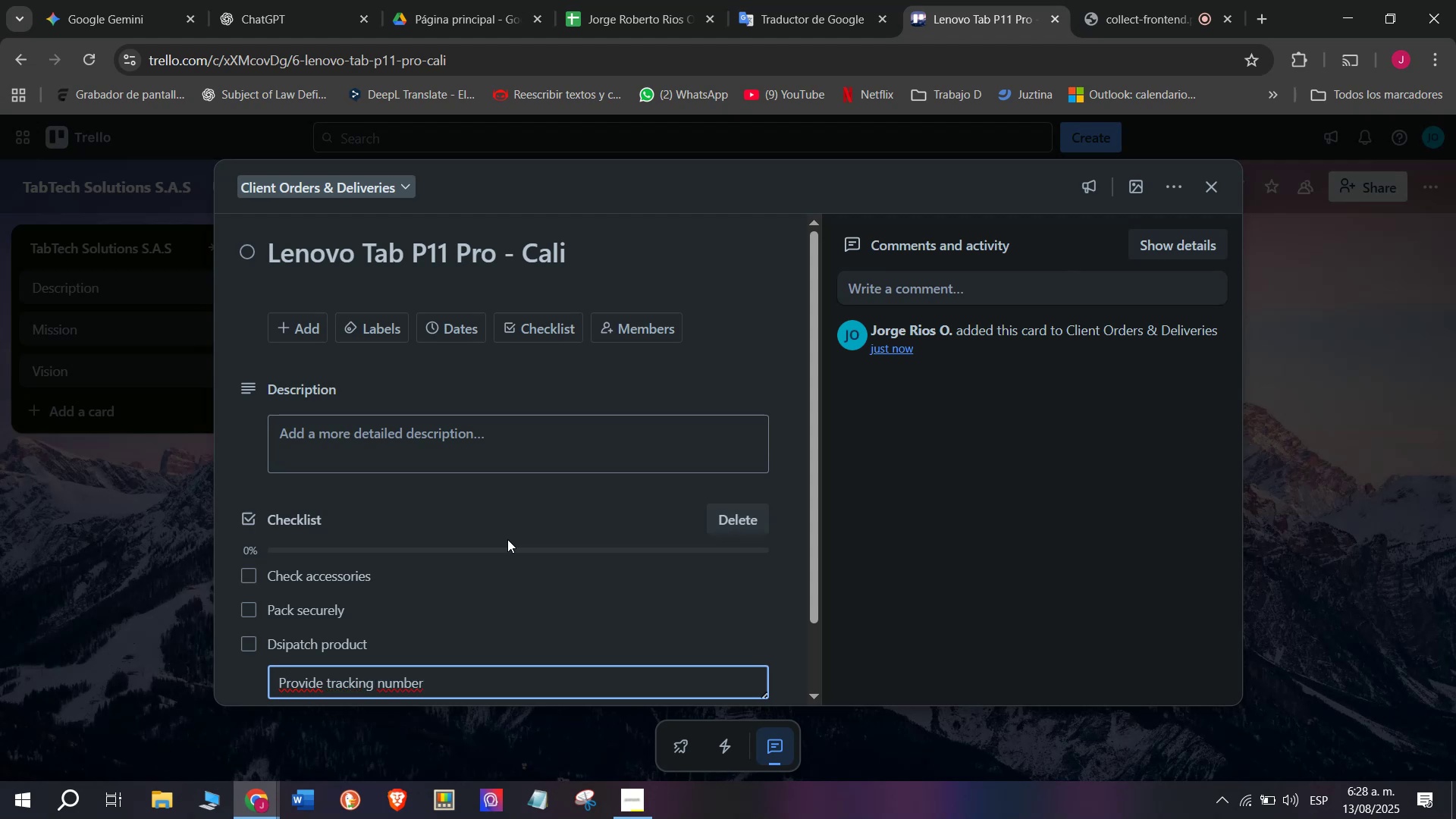 
key(Enter)
 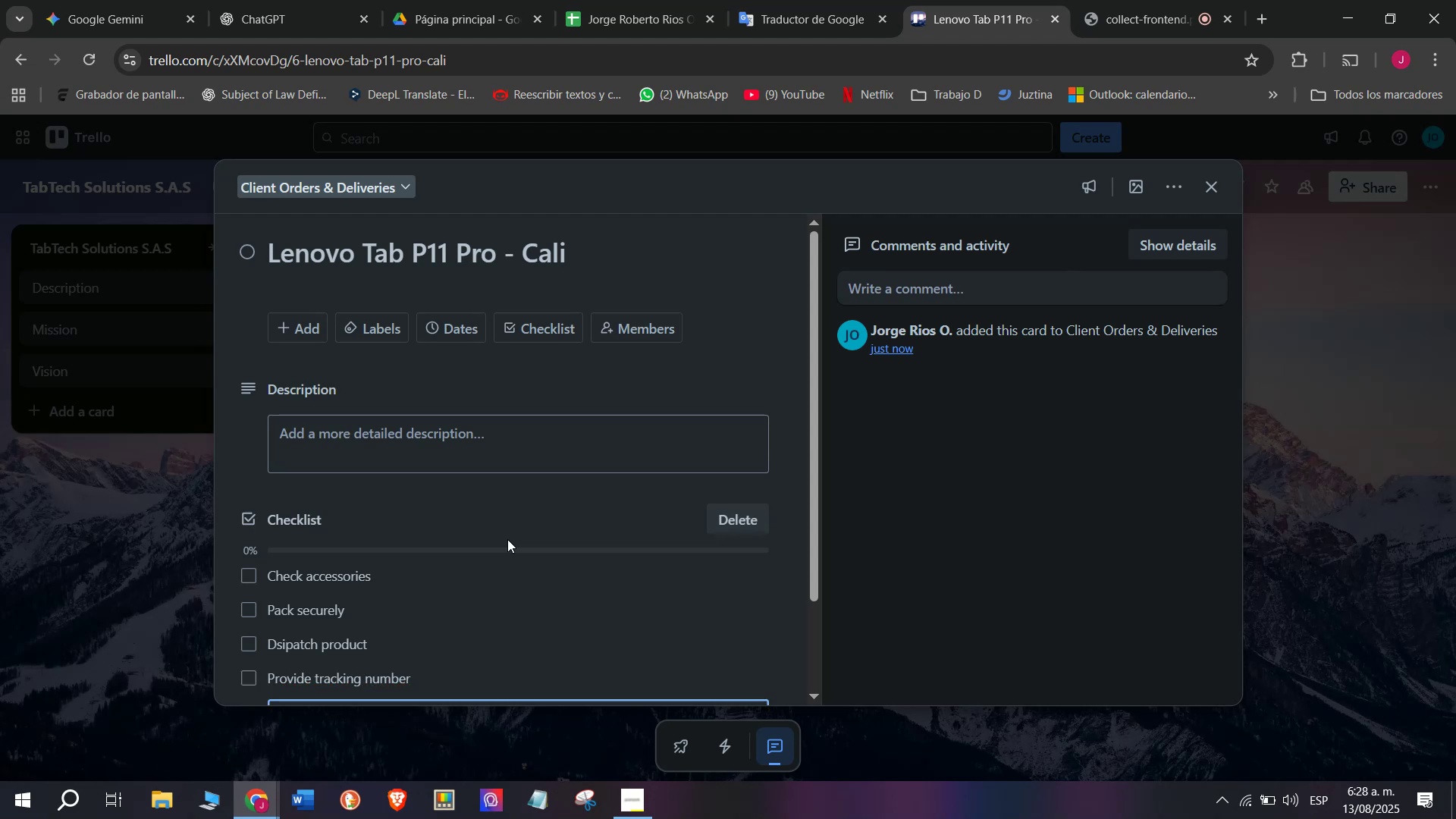 
type(Follow up after delivery)
 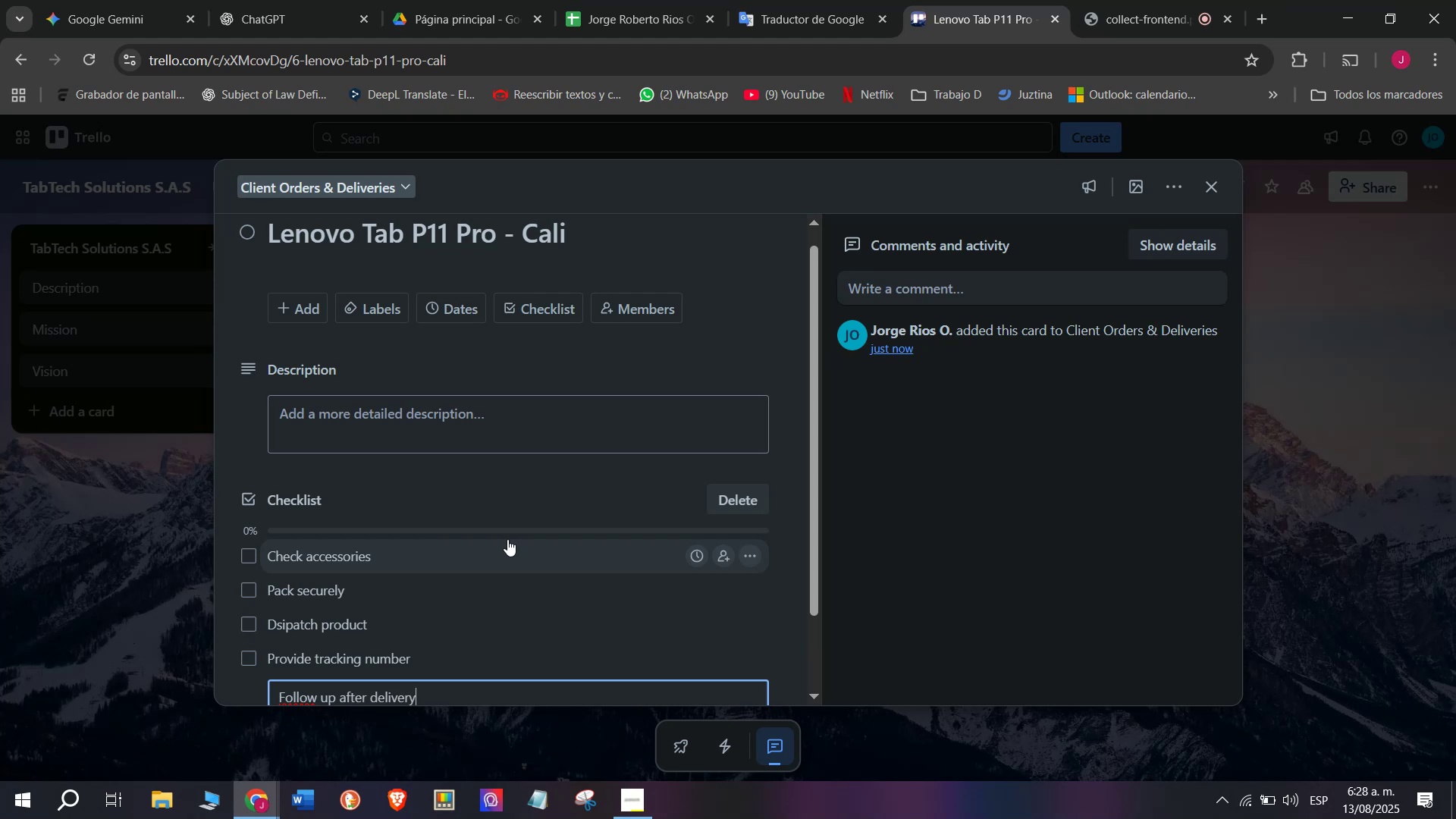 
key(Enter)
 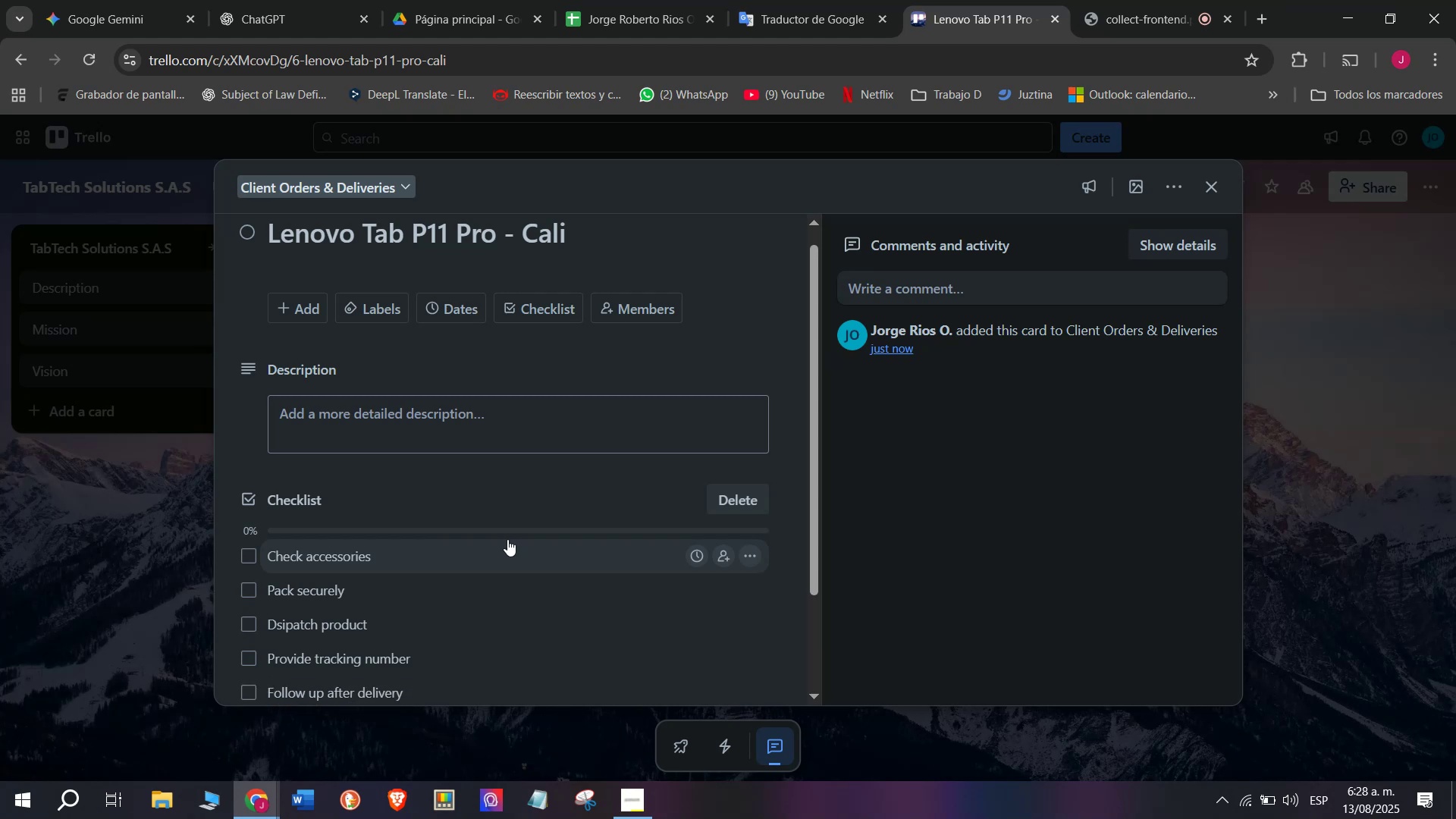 
scroll: coordinate [507, 539], scroll_direction: down, amount: 1.0
 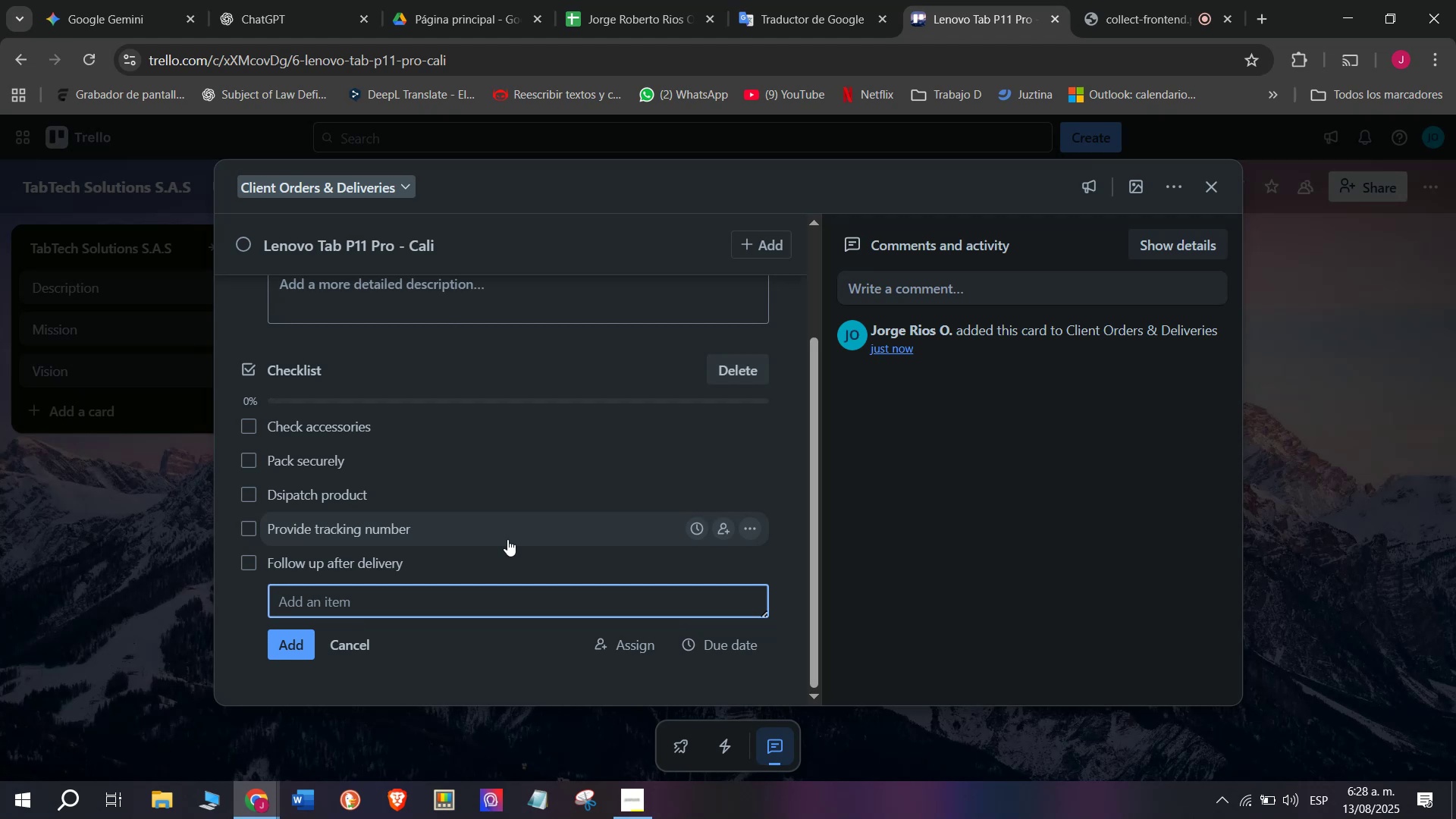 
type(Request feedback)
 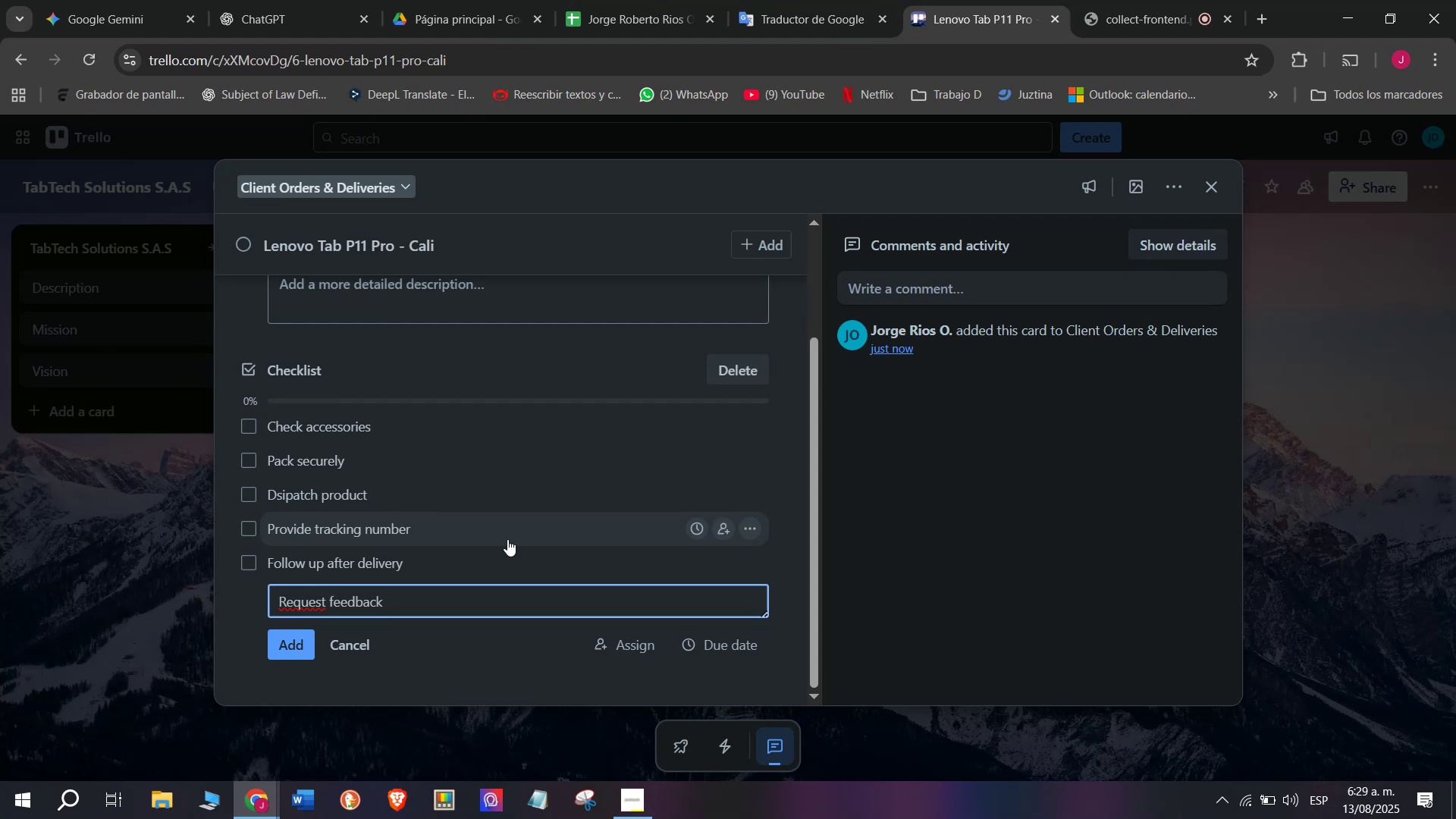 
key(Enter)
 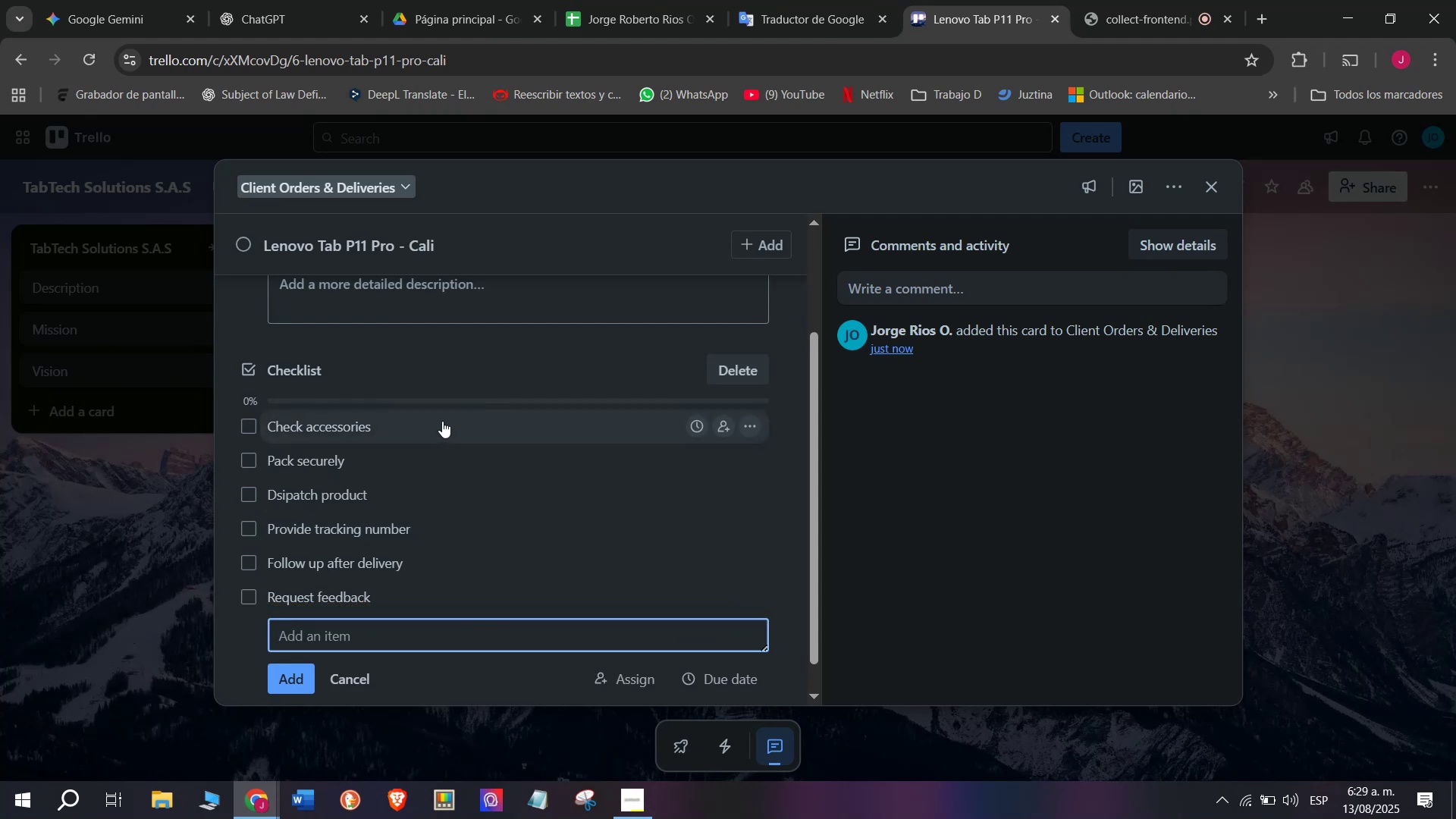 
scroll: coordinate [439, 413], scroll_direction: up, amount: 3.0
 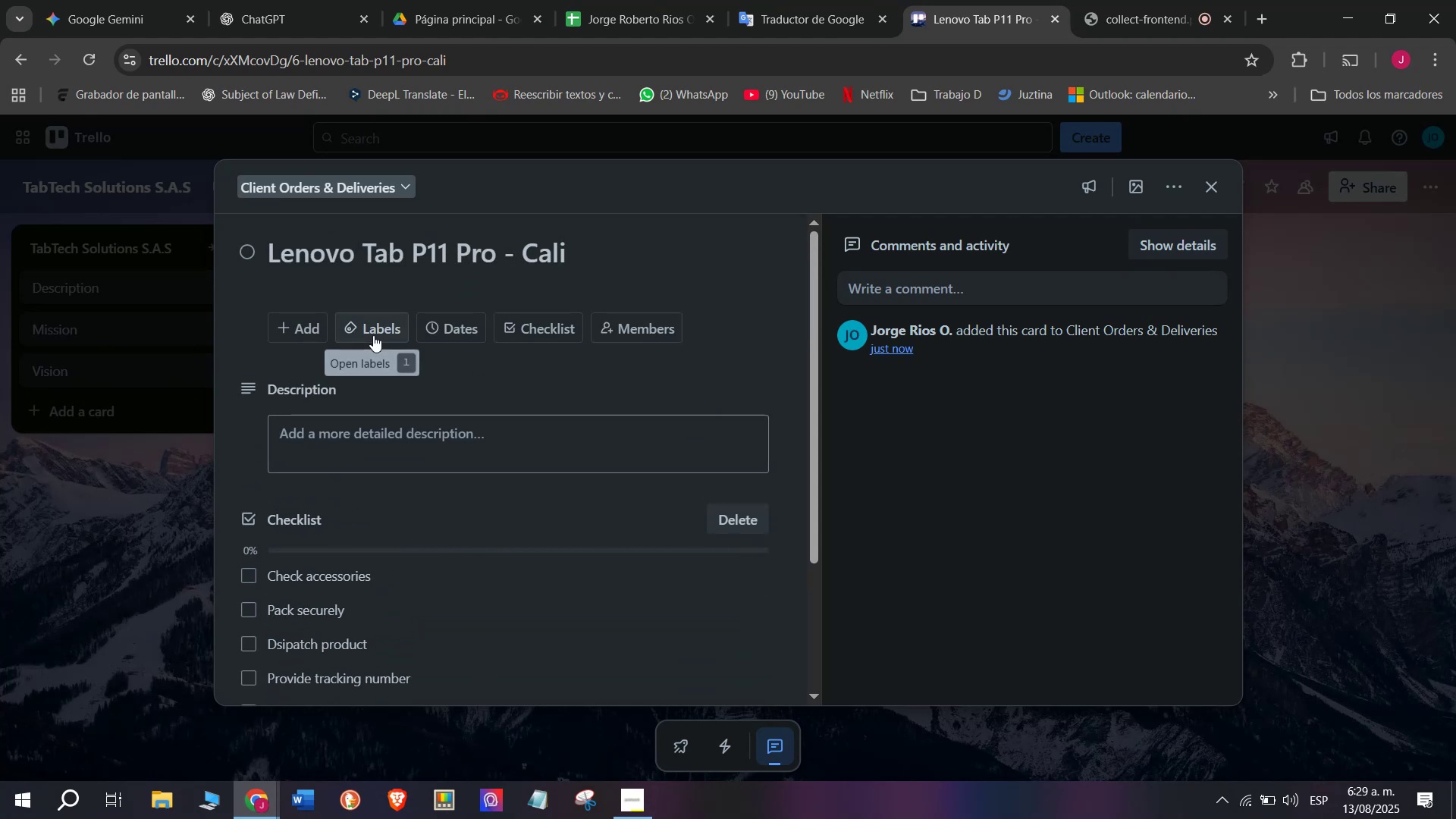 
left_click([373, 335])
 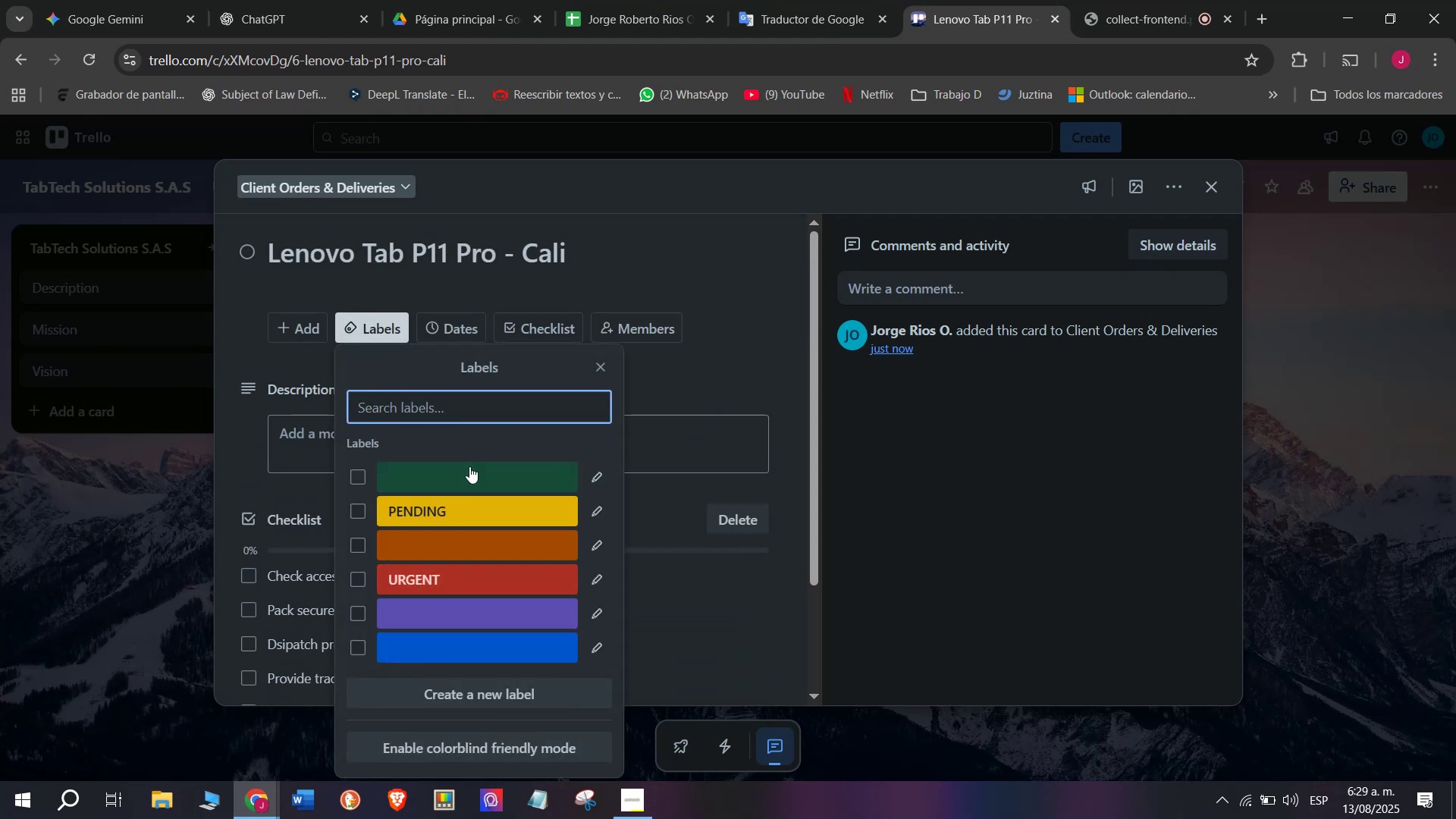 
left_click([598, 475])
 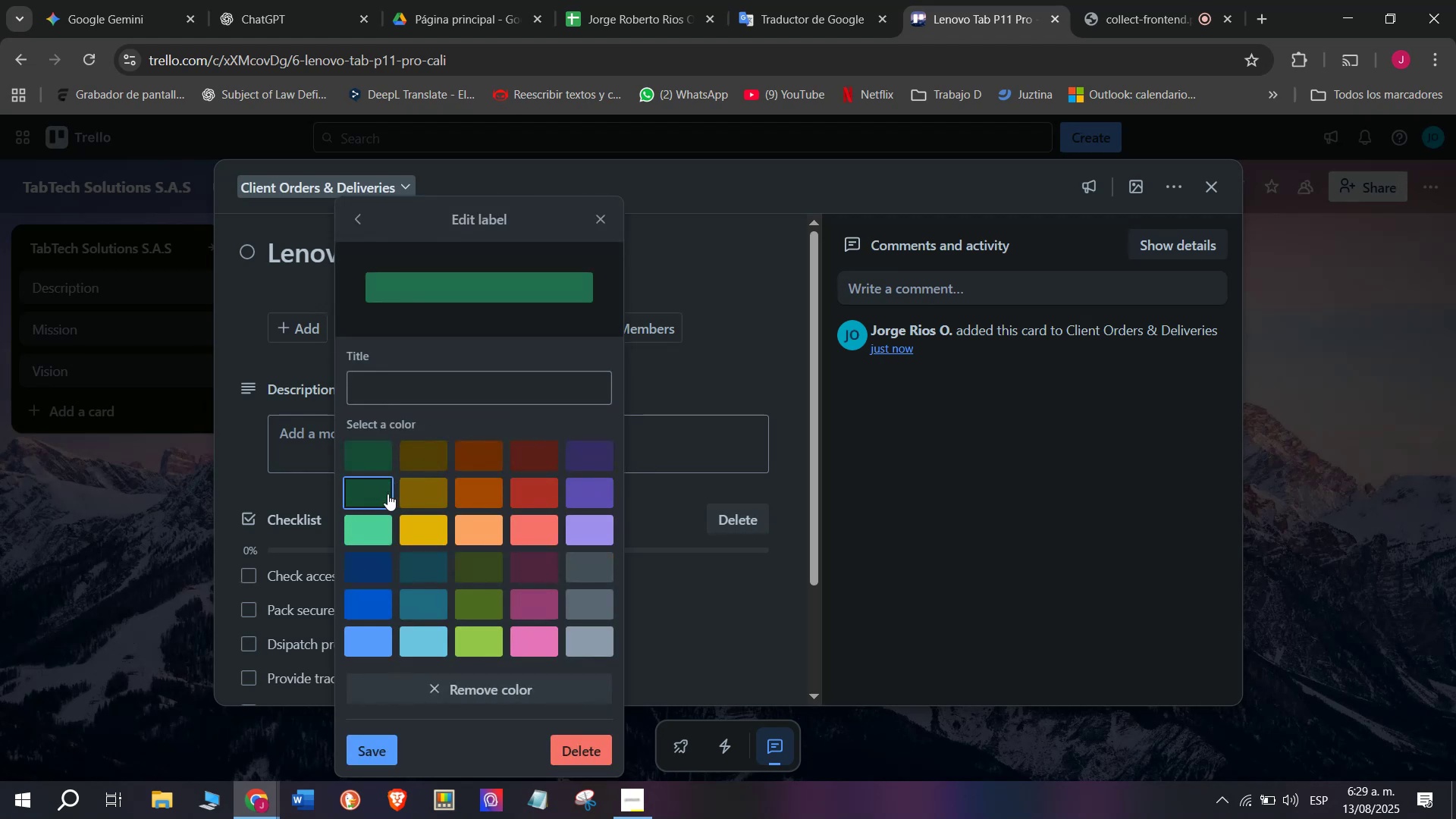 
left_click([375, 517])
 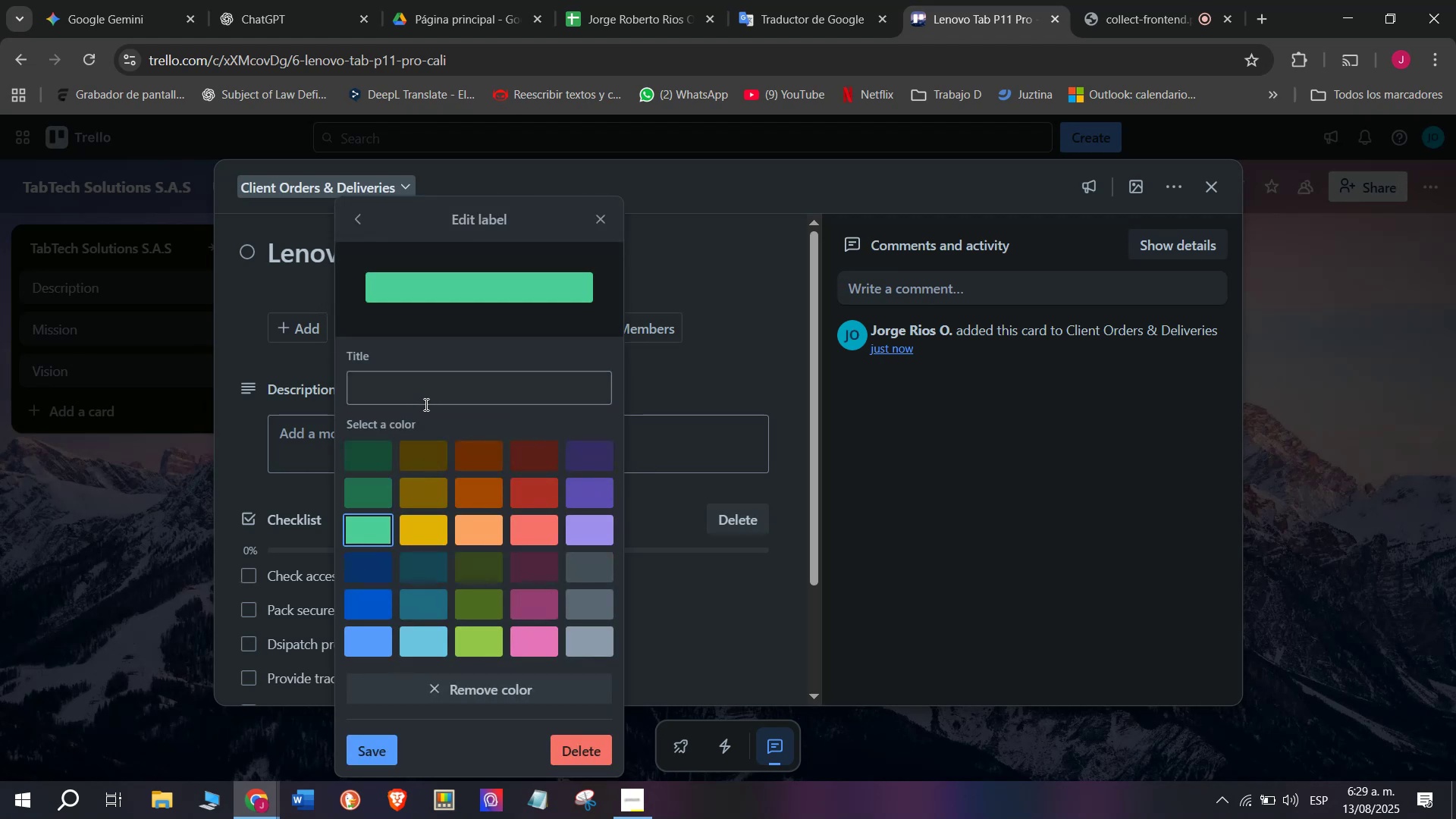 
left_click([425, 404])
 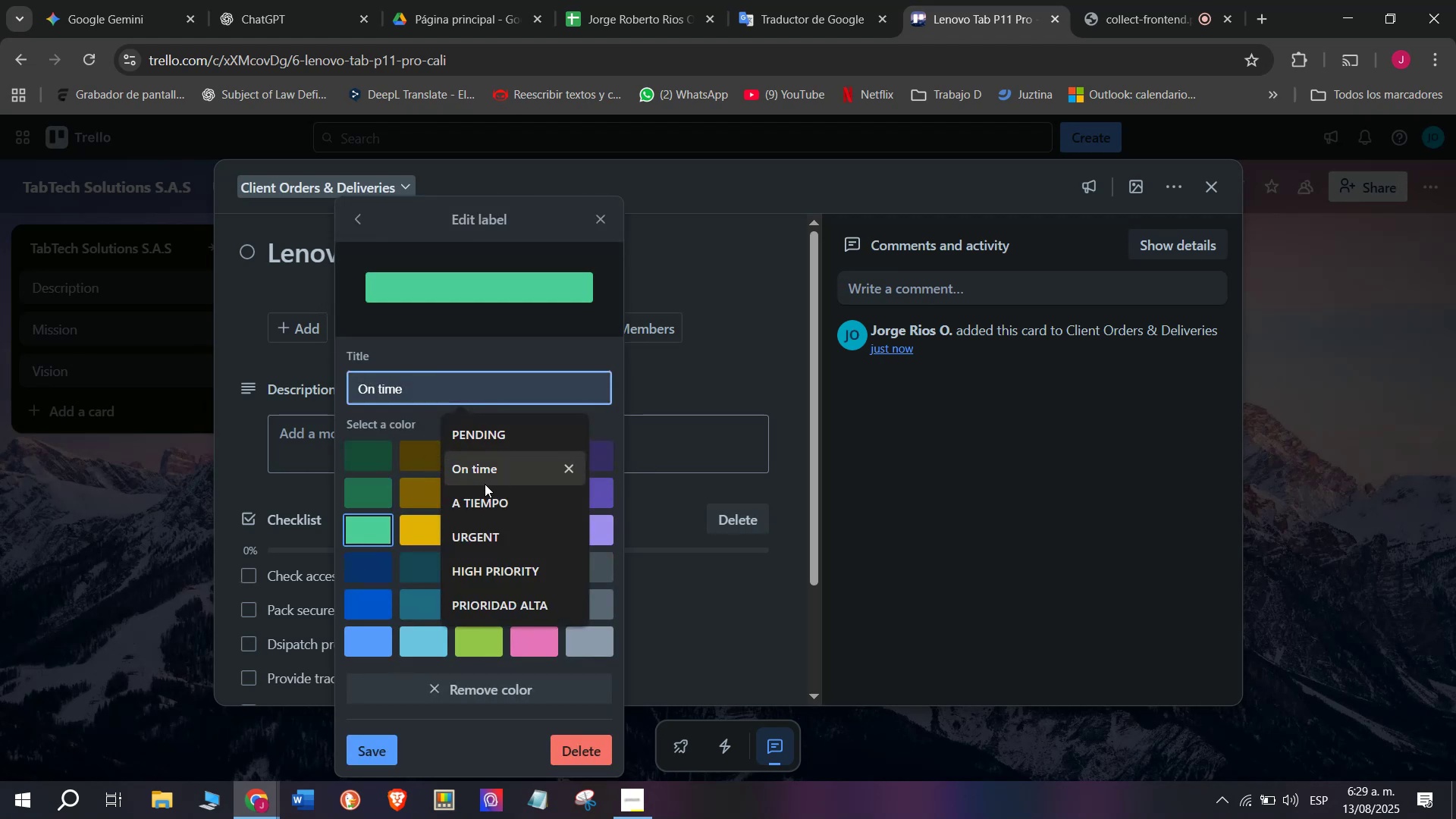 
left_click([494, 469])
 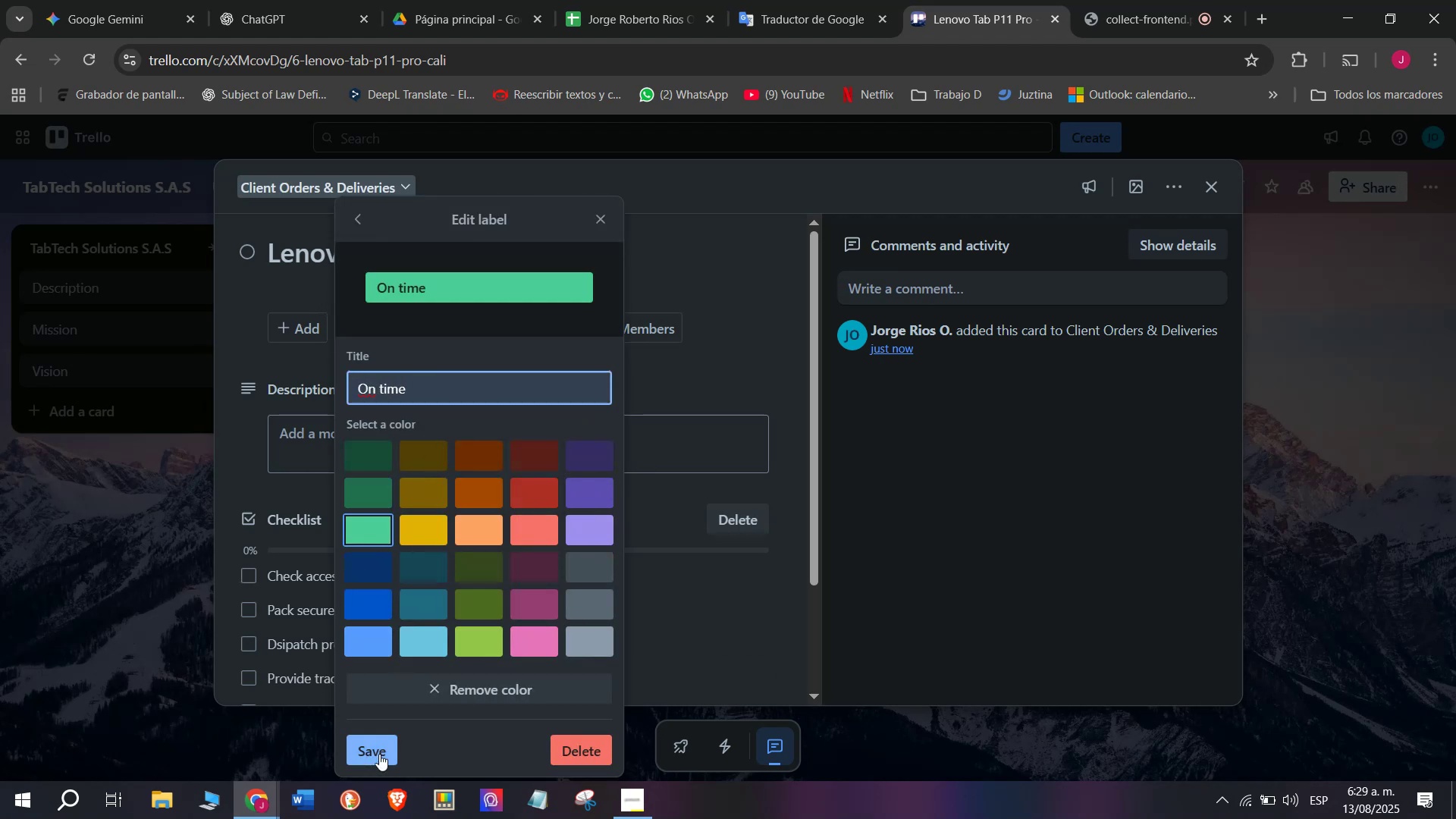 
left_click([381, 756])
 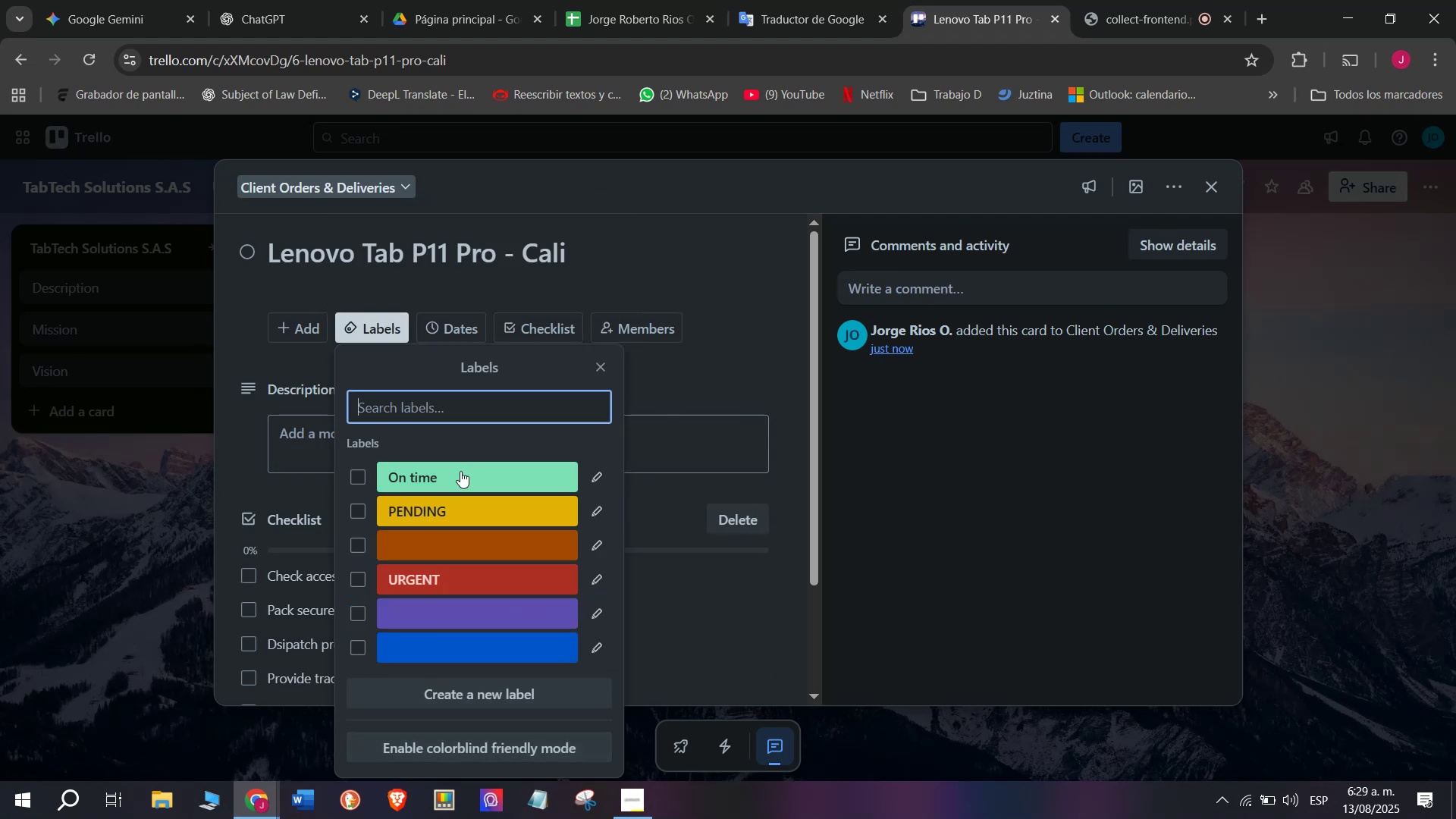 
left_click([473, 485])
 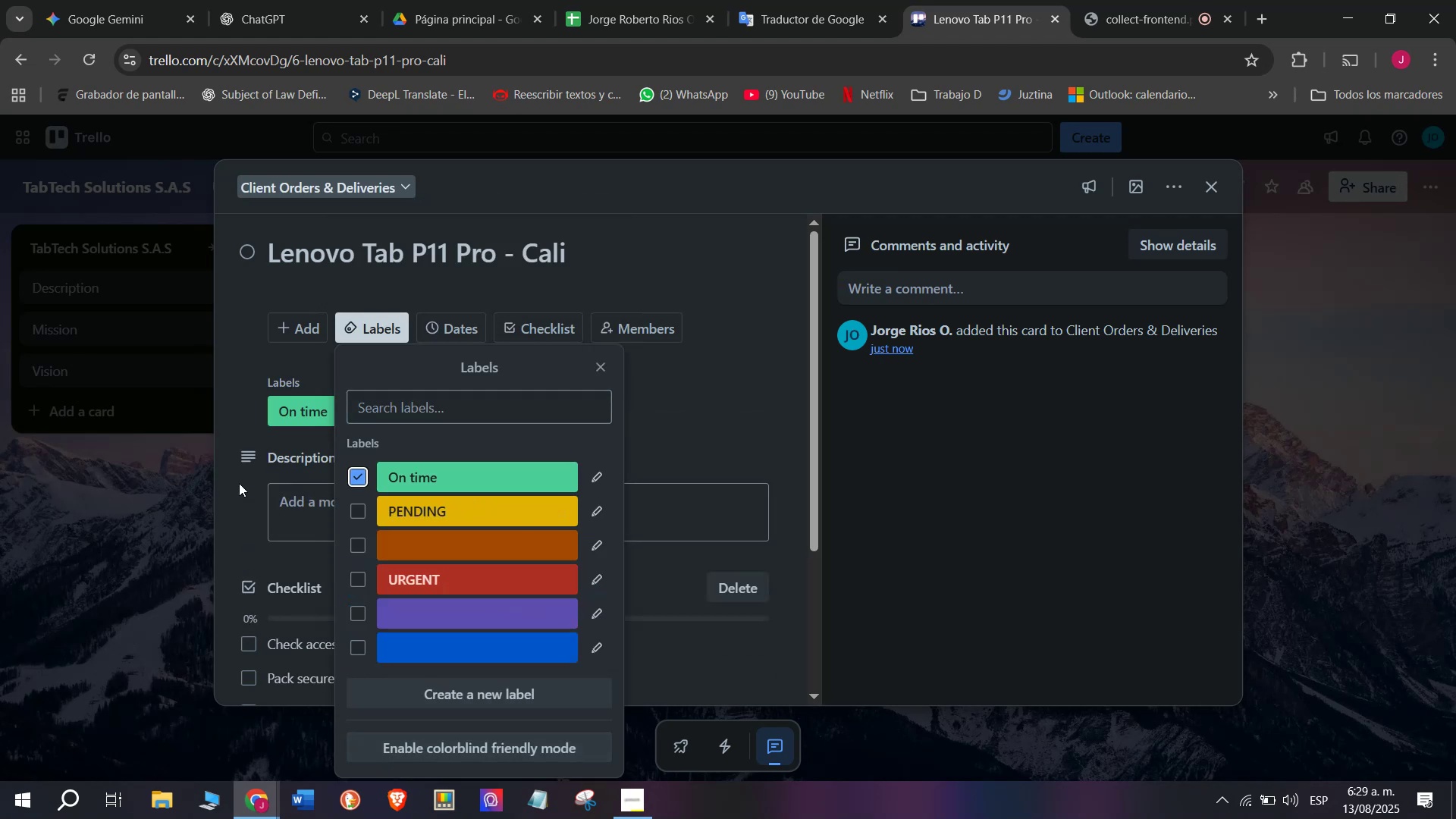 
left_click([246, 469])
 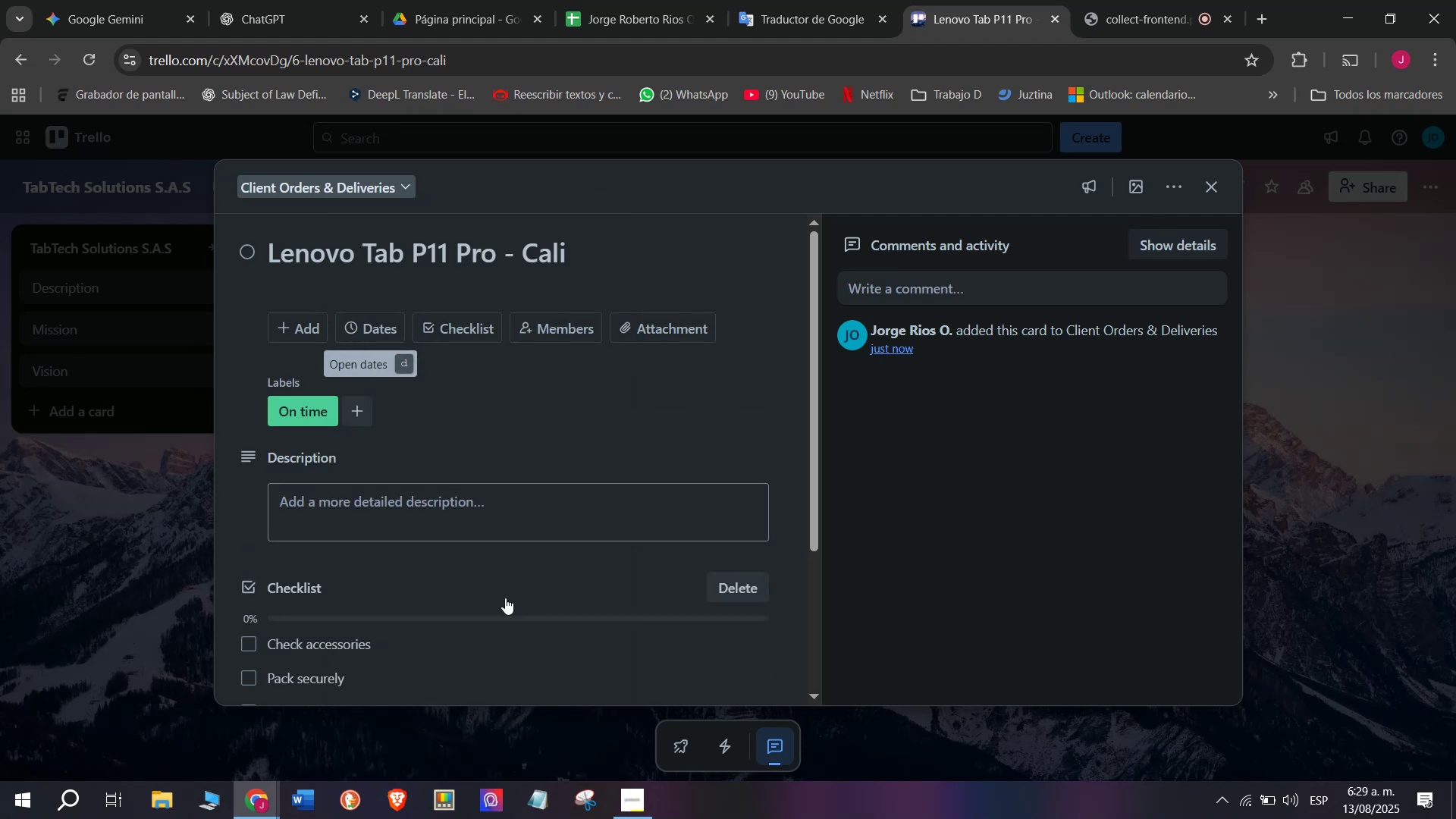 
left_click([187, 519])
 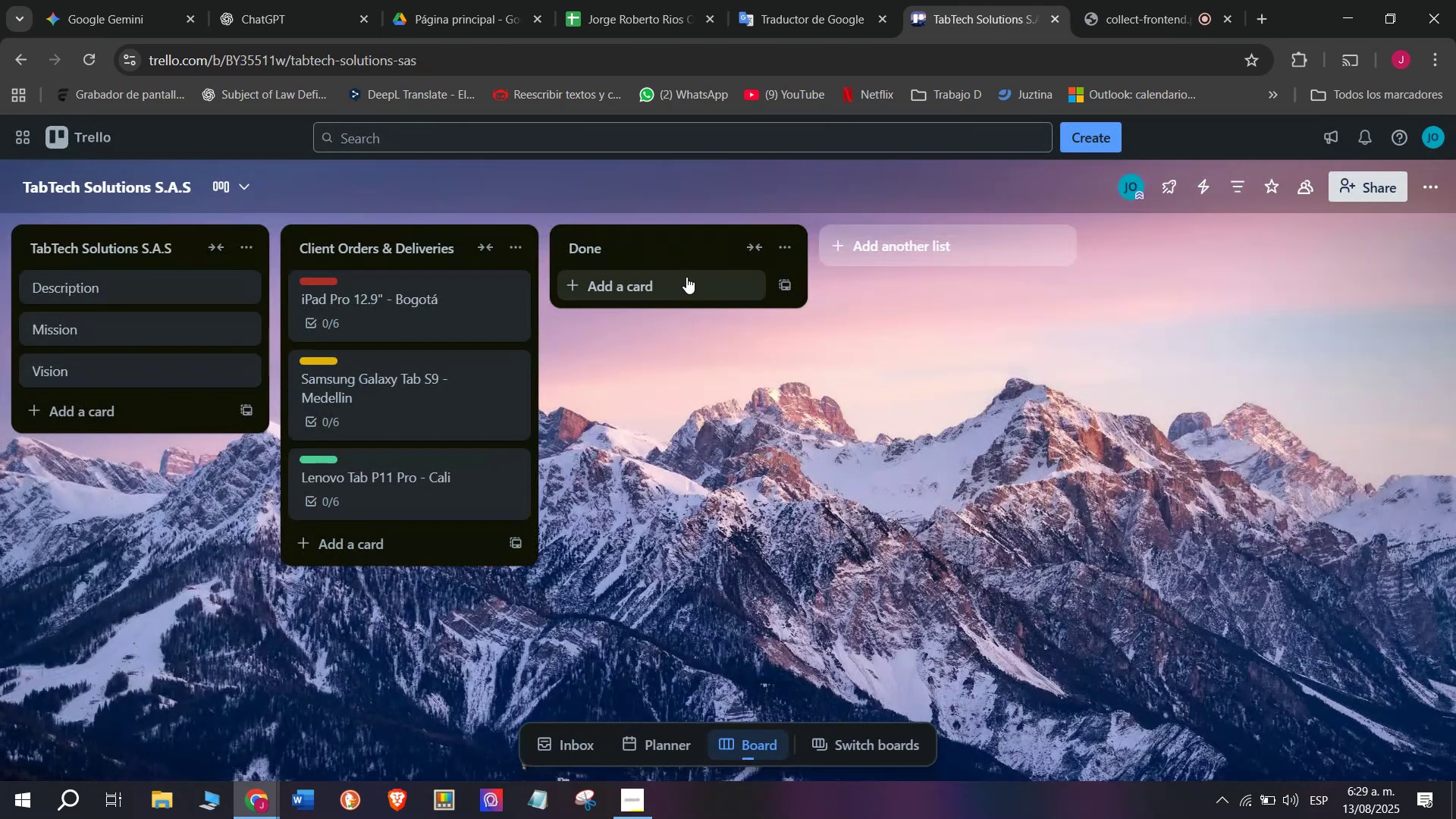 
left_click([681, 259])
 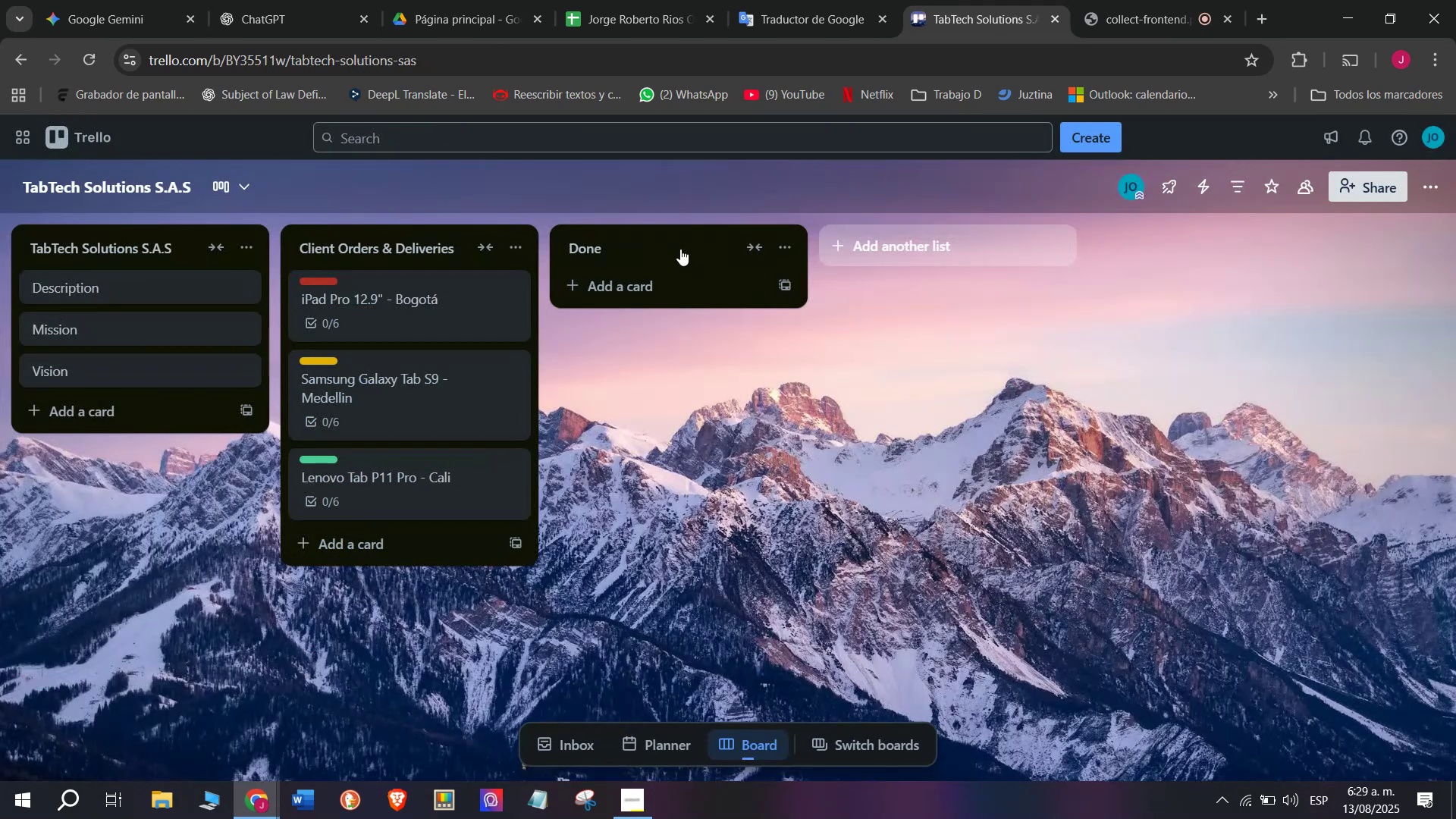 
left_click([680, 249])
 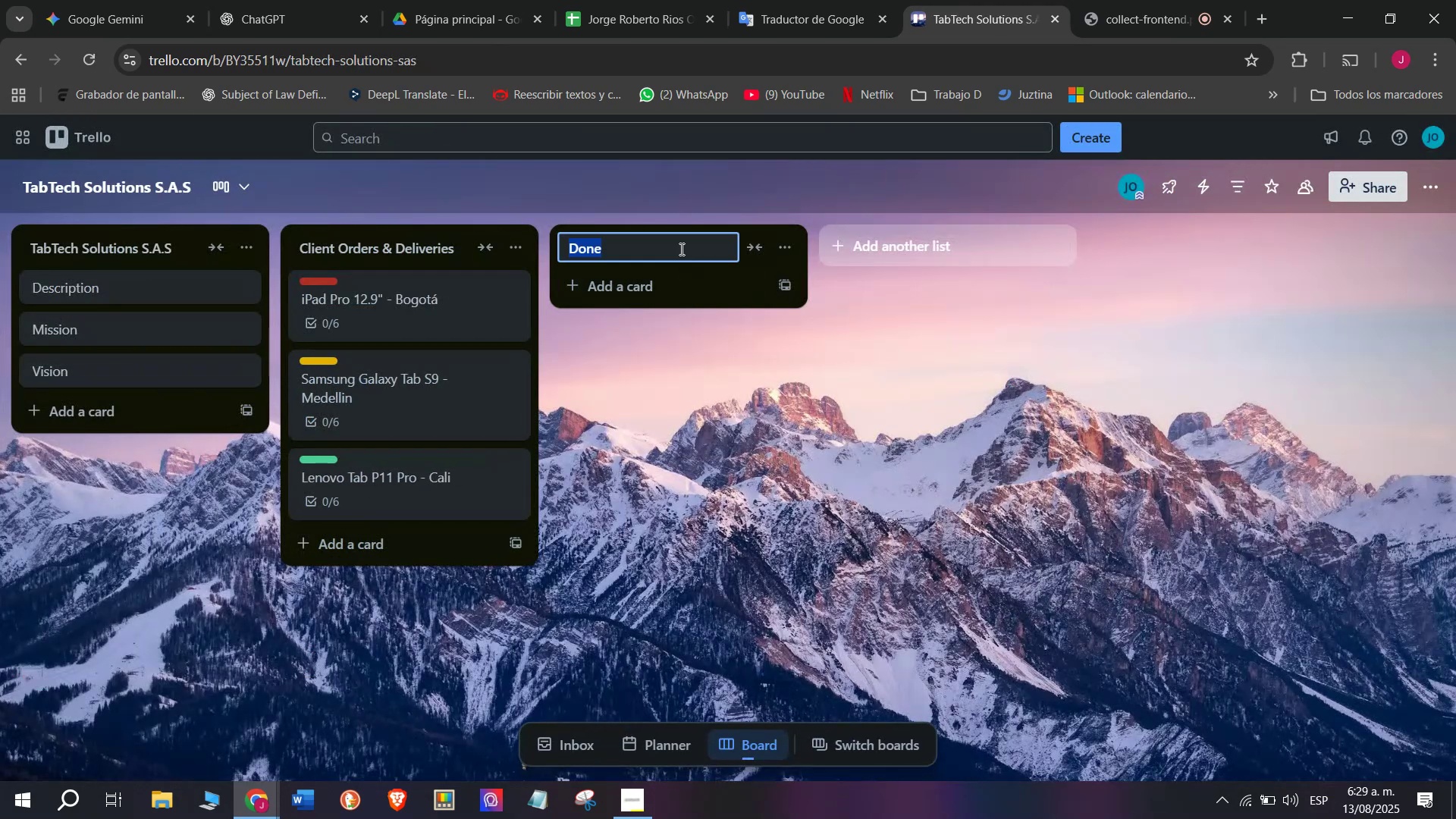 
type(Repair ^ Technical Service)
 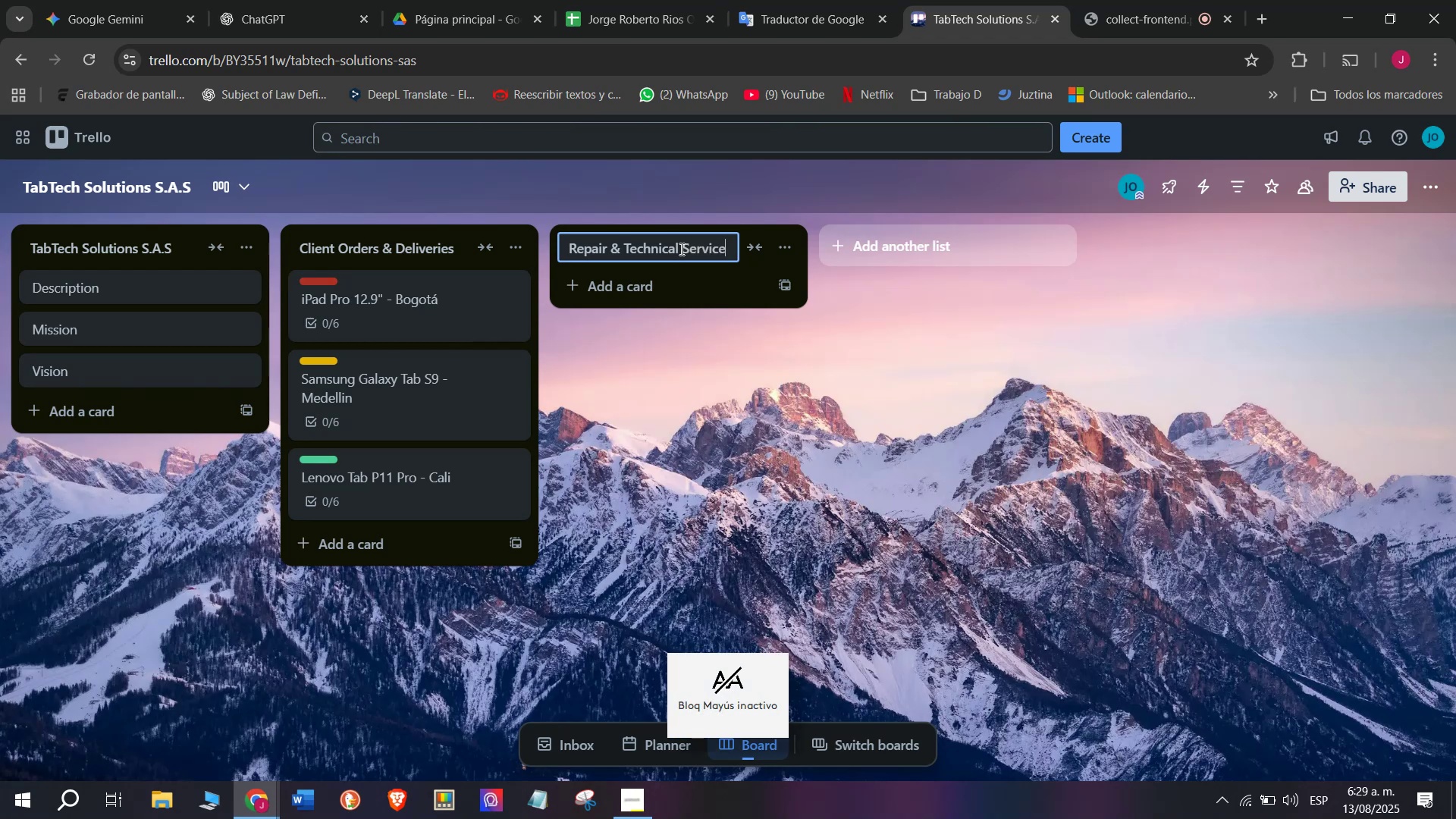 
key(Enter)
 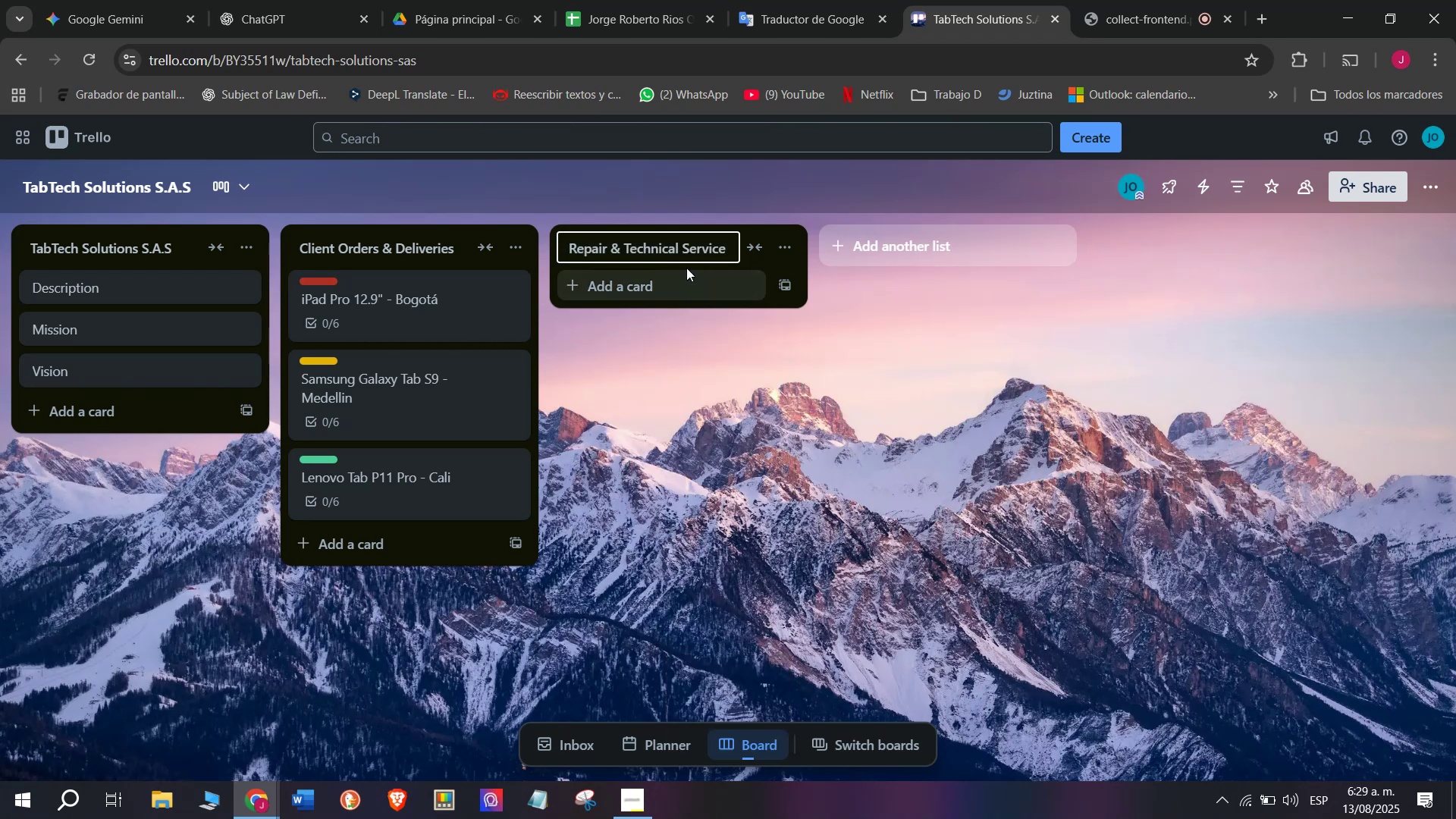 
left_click([695, 284])
 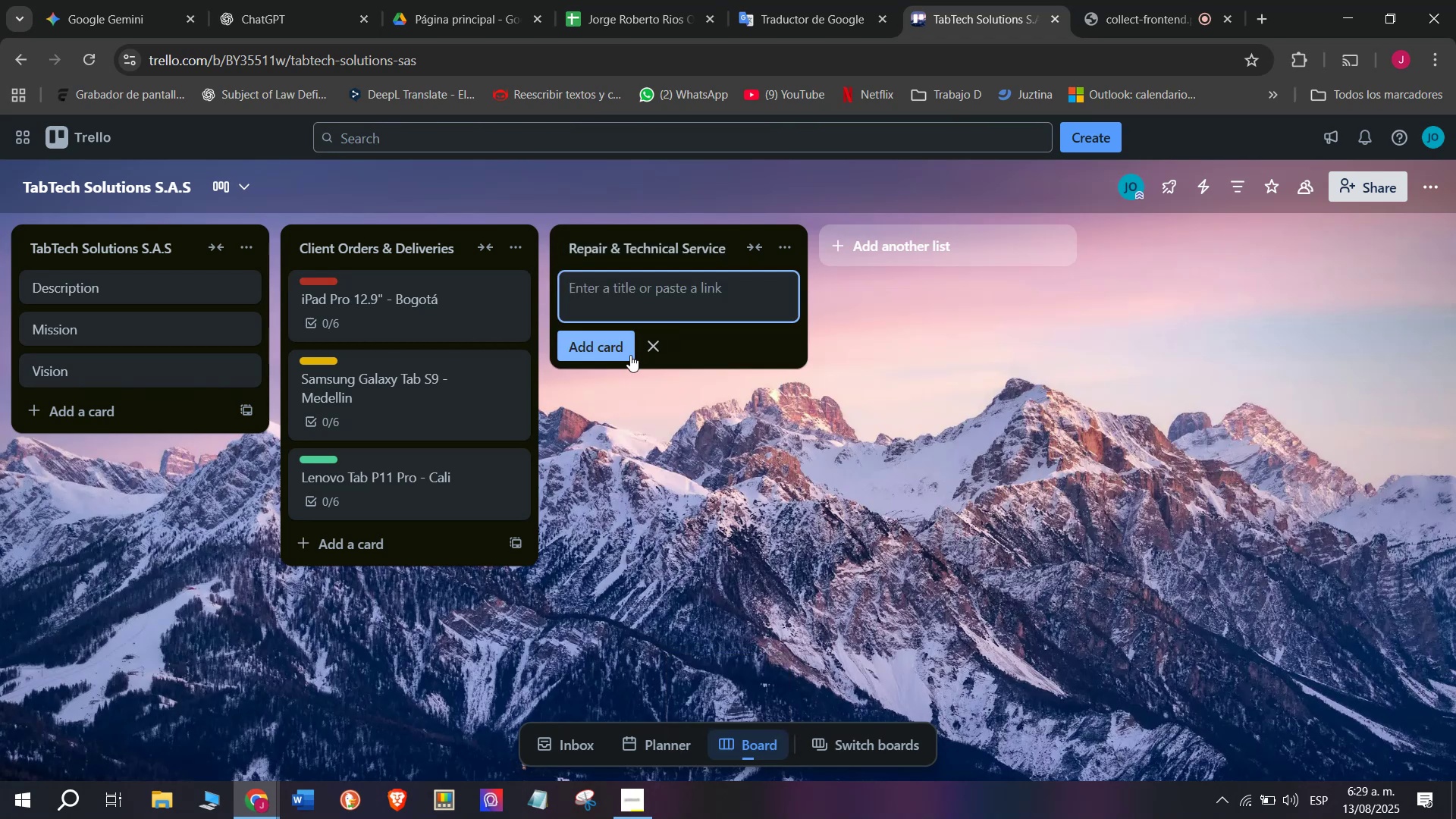 
type(Screen replacement - Bogot'a)
key(Backspace)
key(Backspace)
type(;a)
 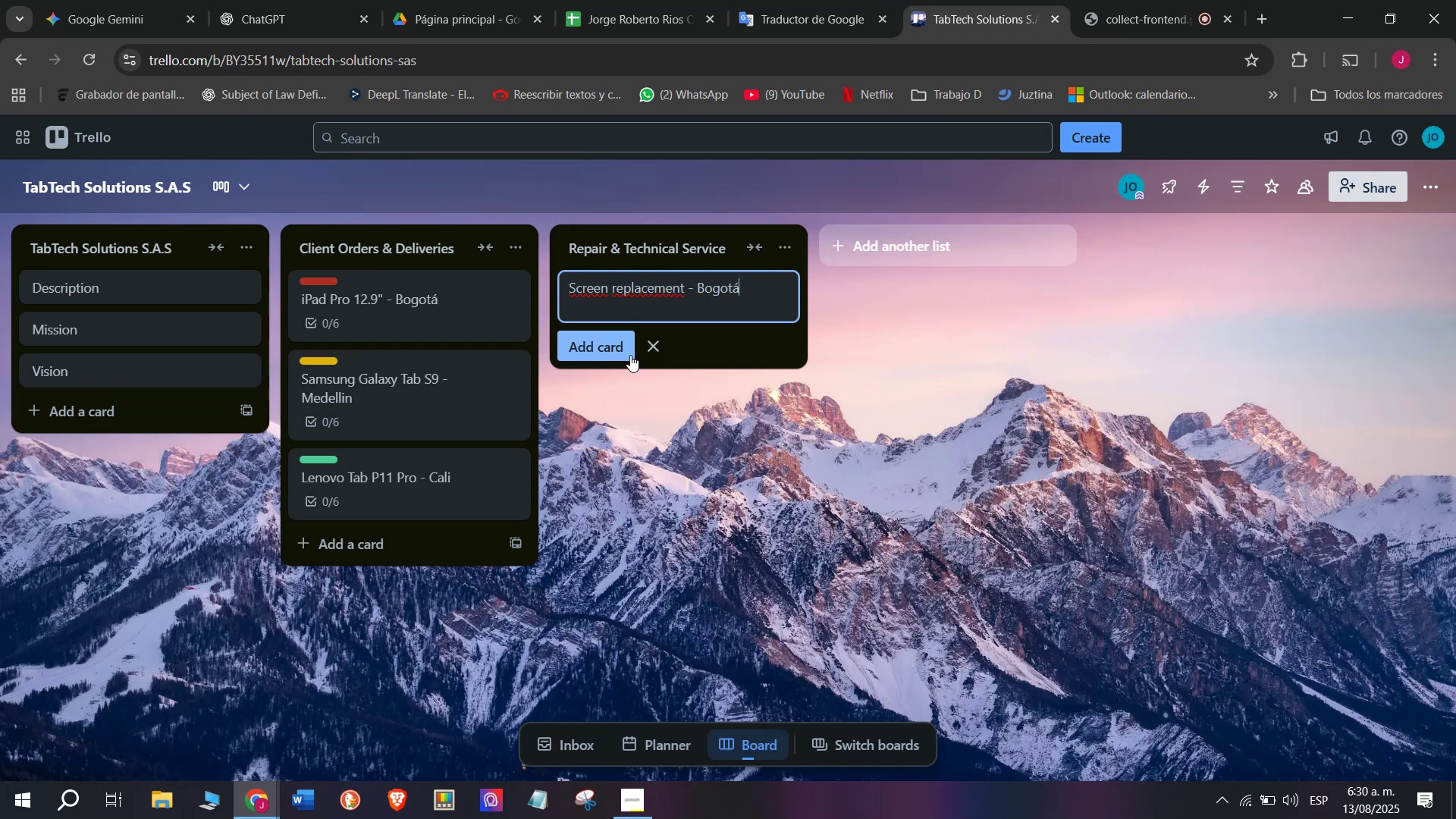 
key(Enter)
 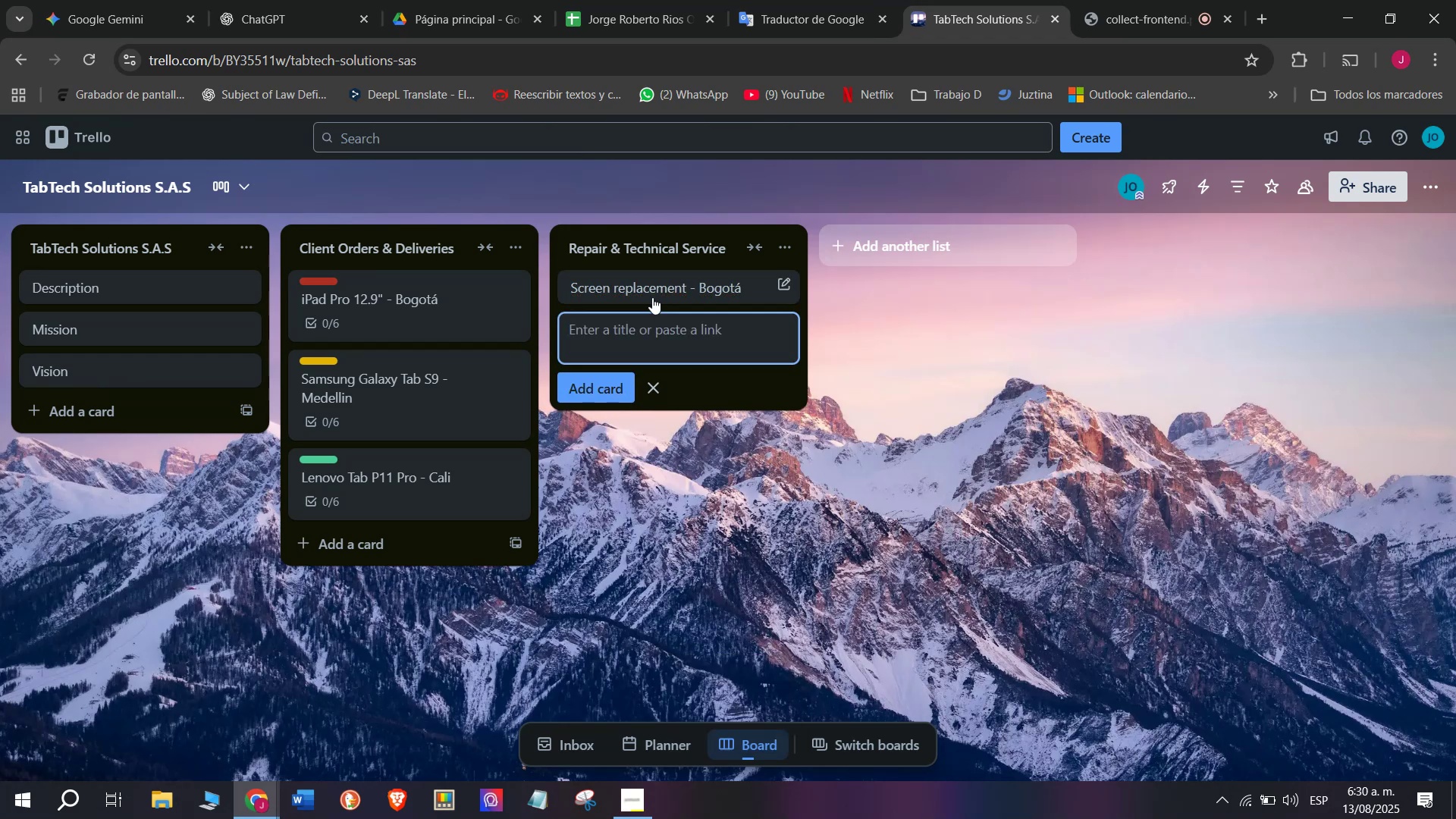 
left_click([654, 290])
 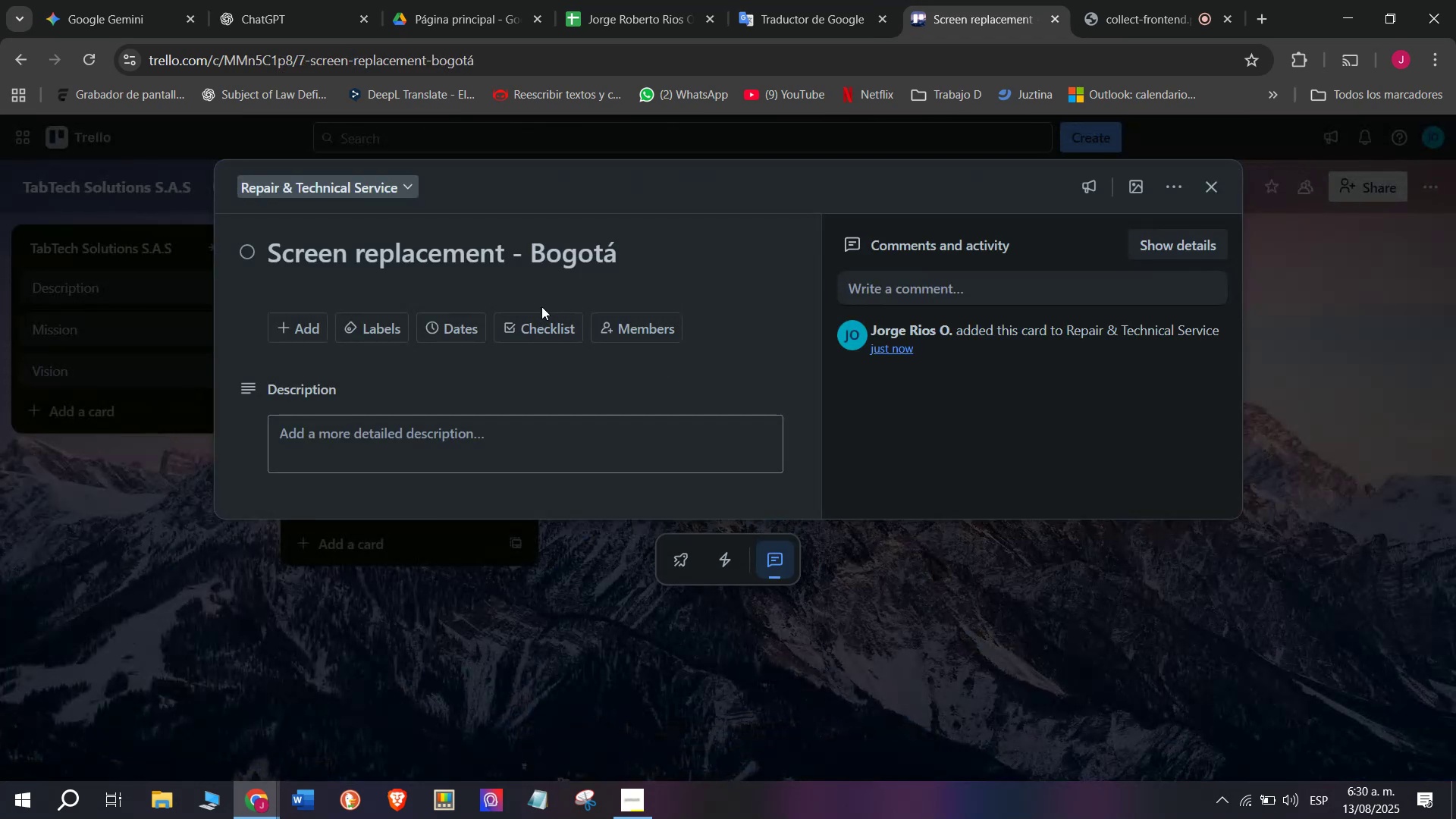 
left_click([554, 322])
 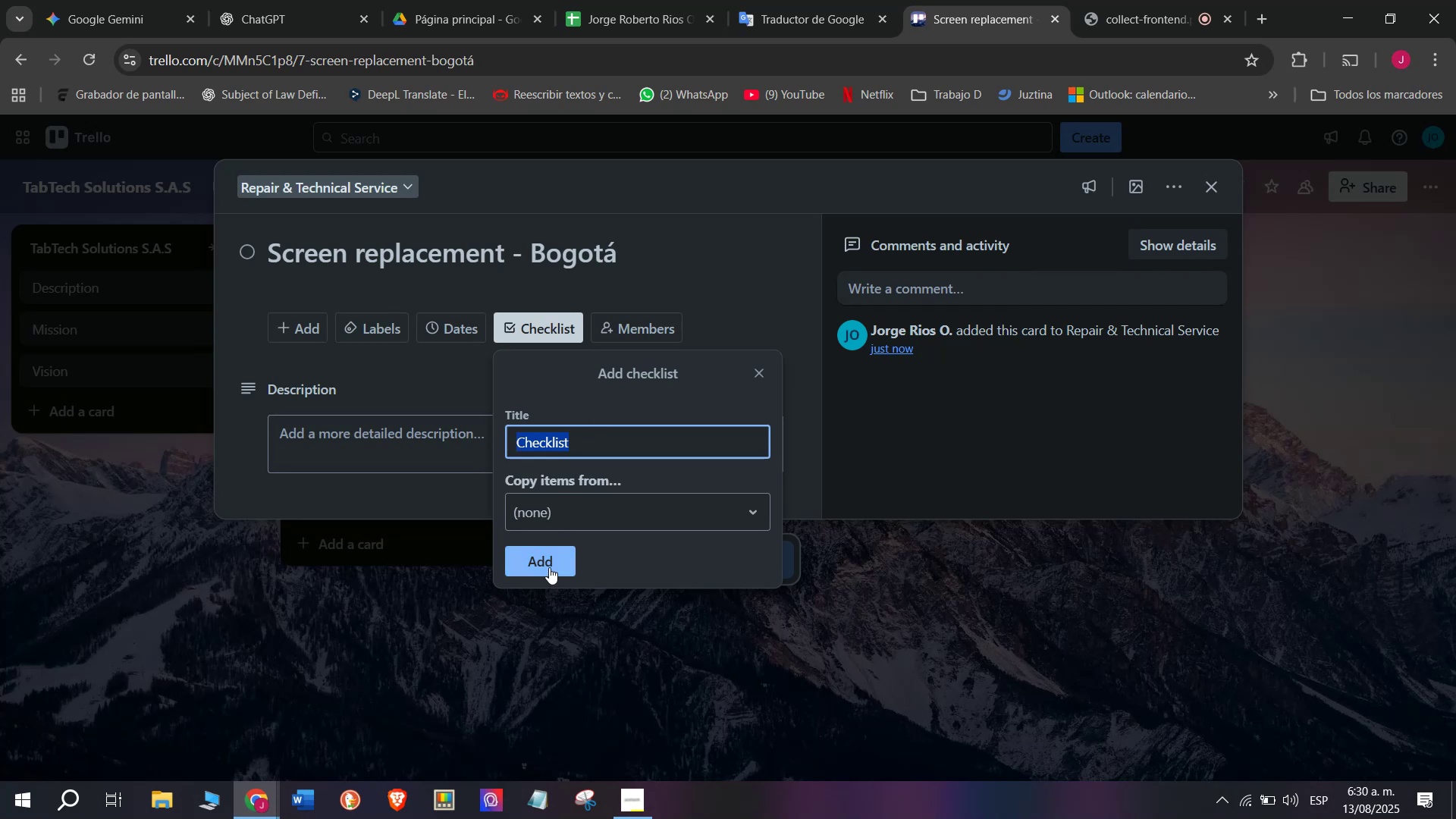 
left_click([550, 557])
 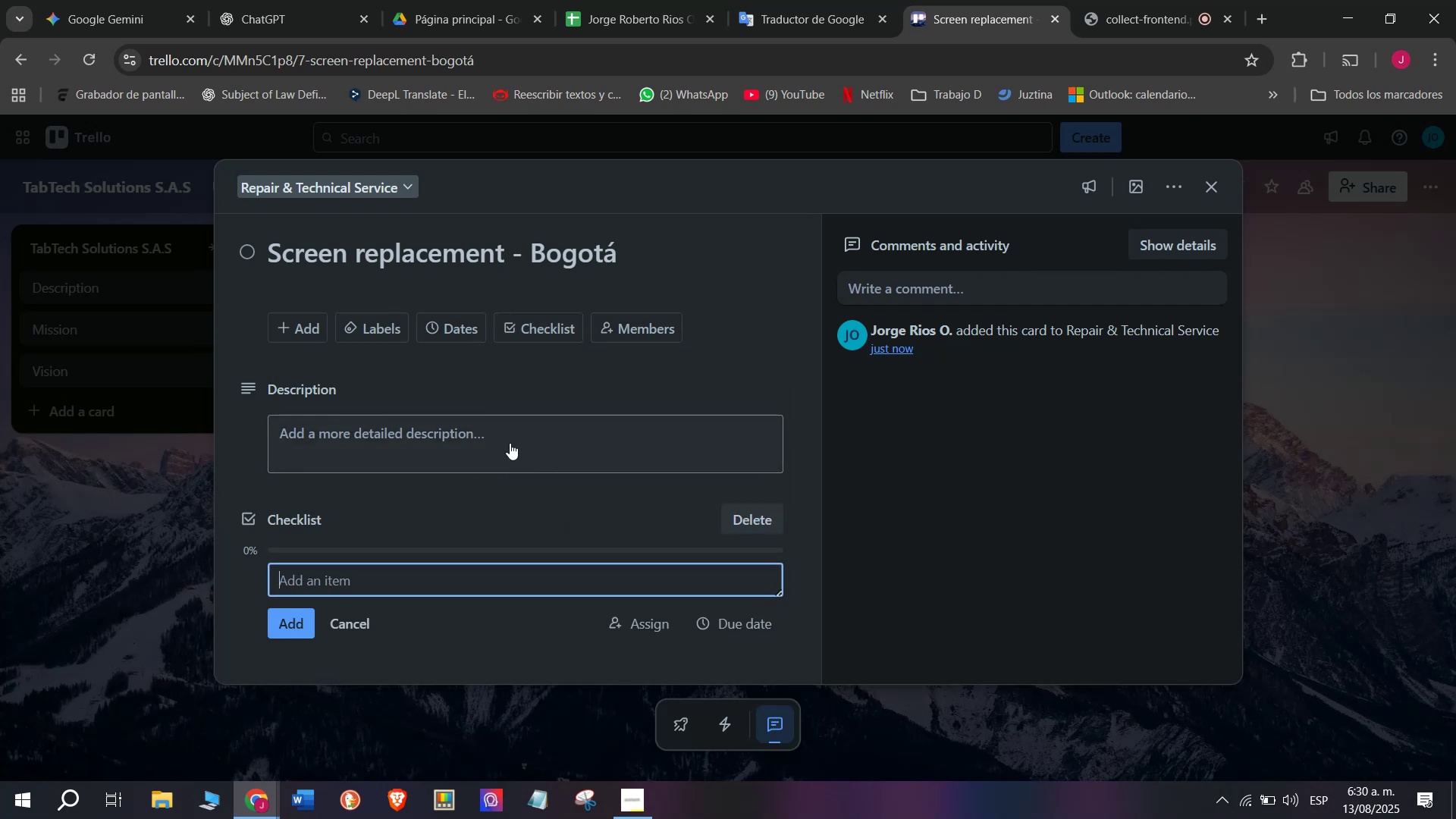 
scroll: coordinate [508, 440], scroll_direction: down, amount: 2.0
 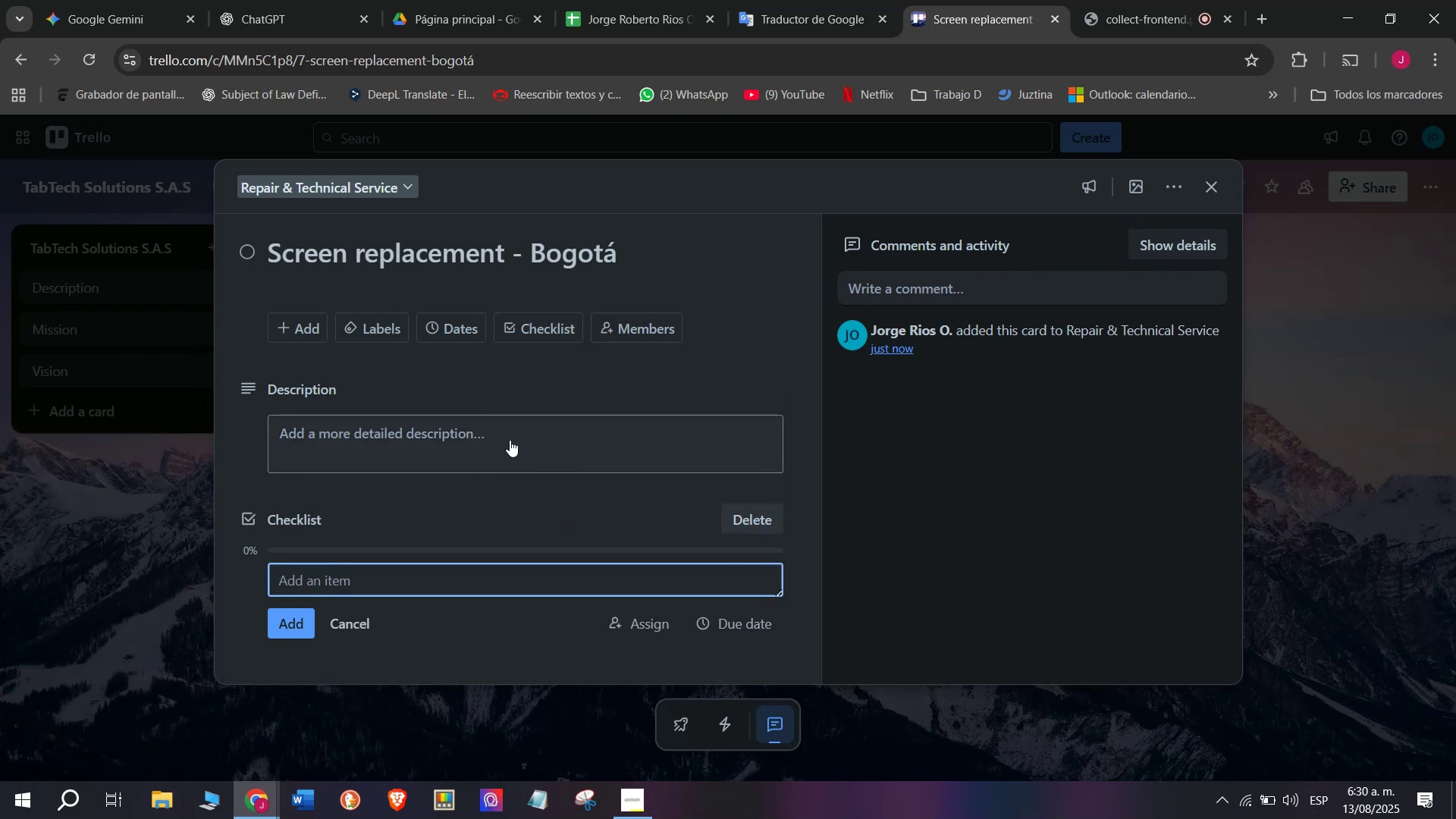 
wait(10.35)
 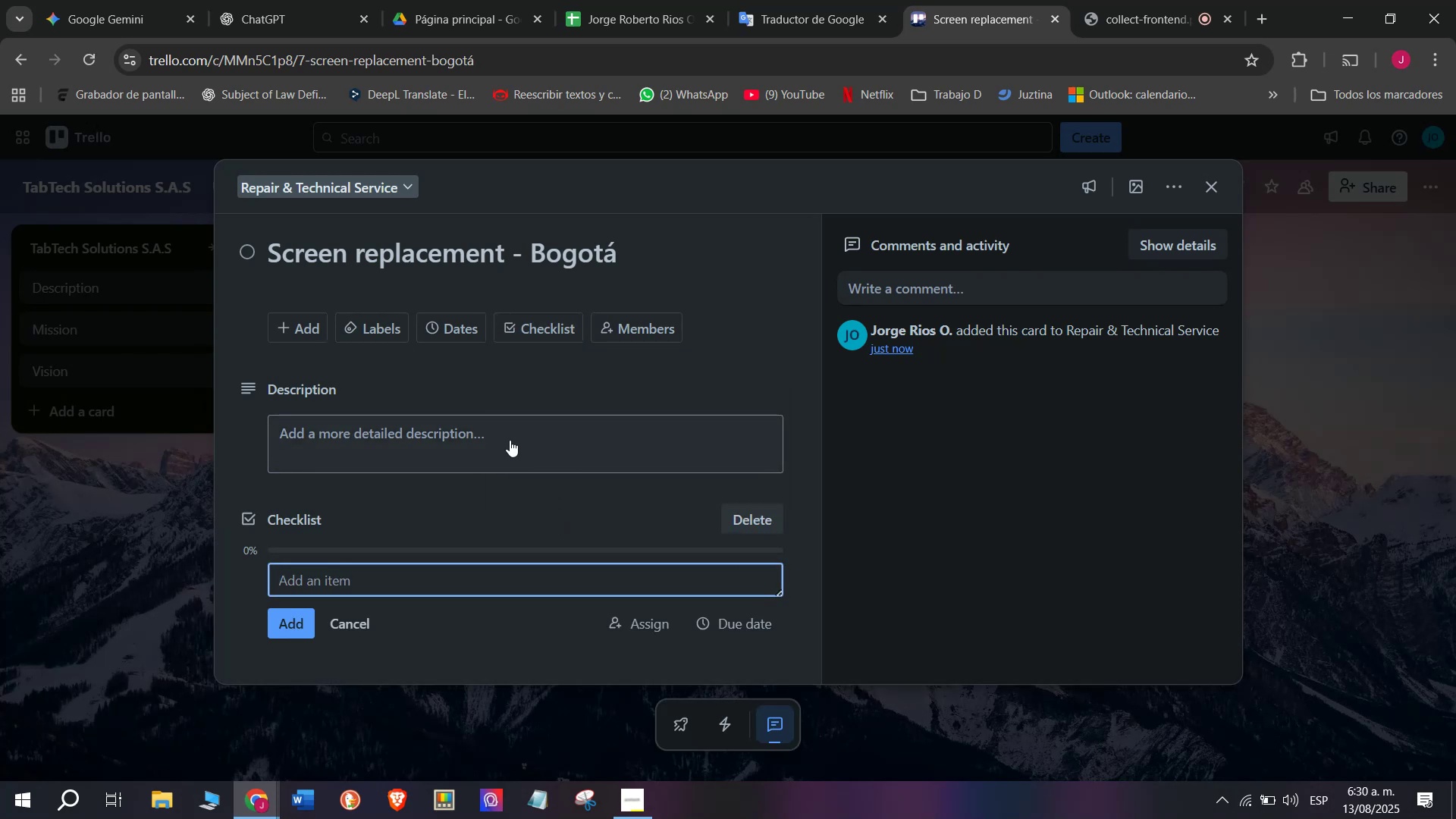 
type(Receive tablet)
 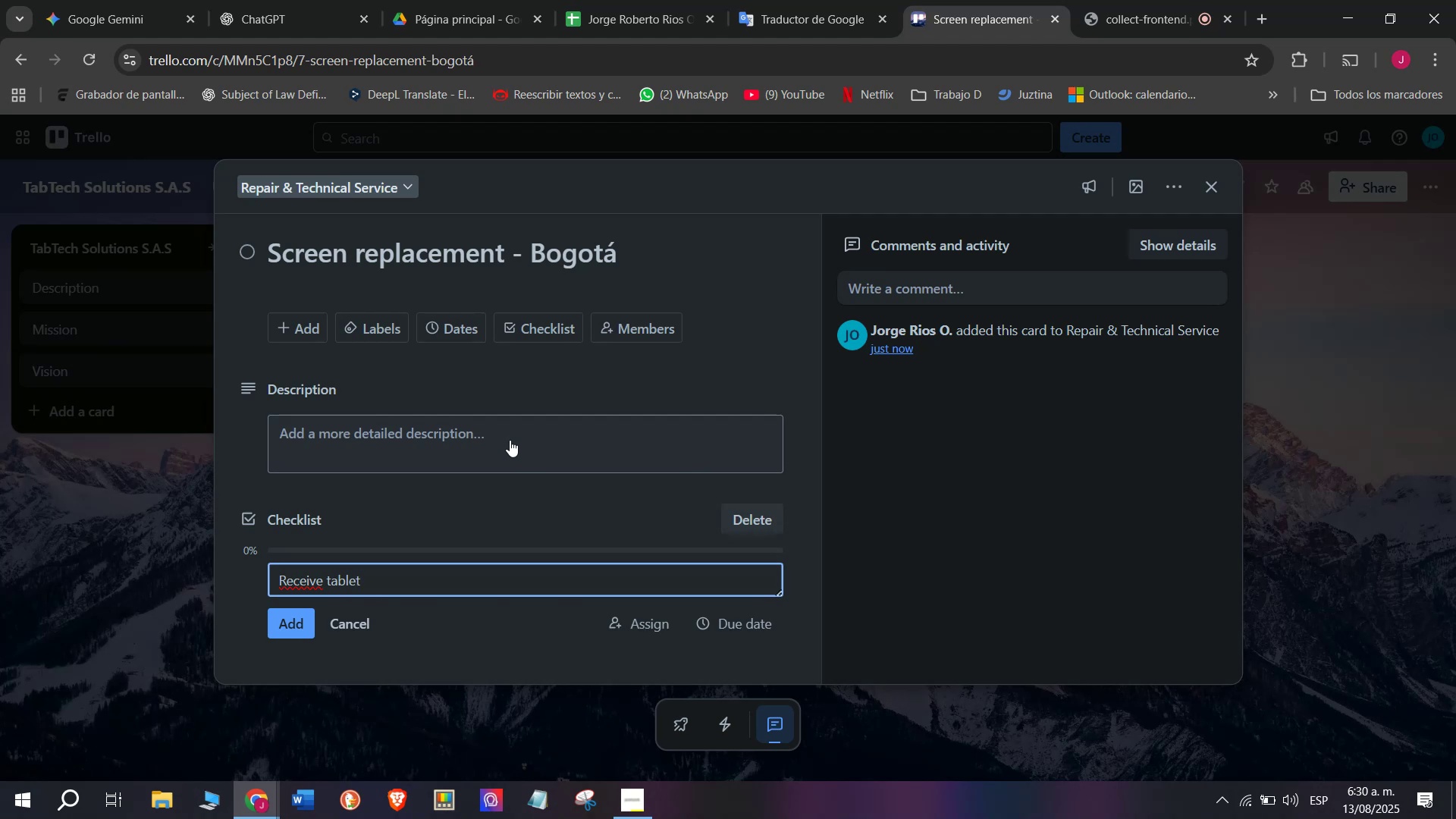 
key(Enter)
 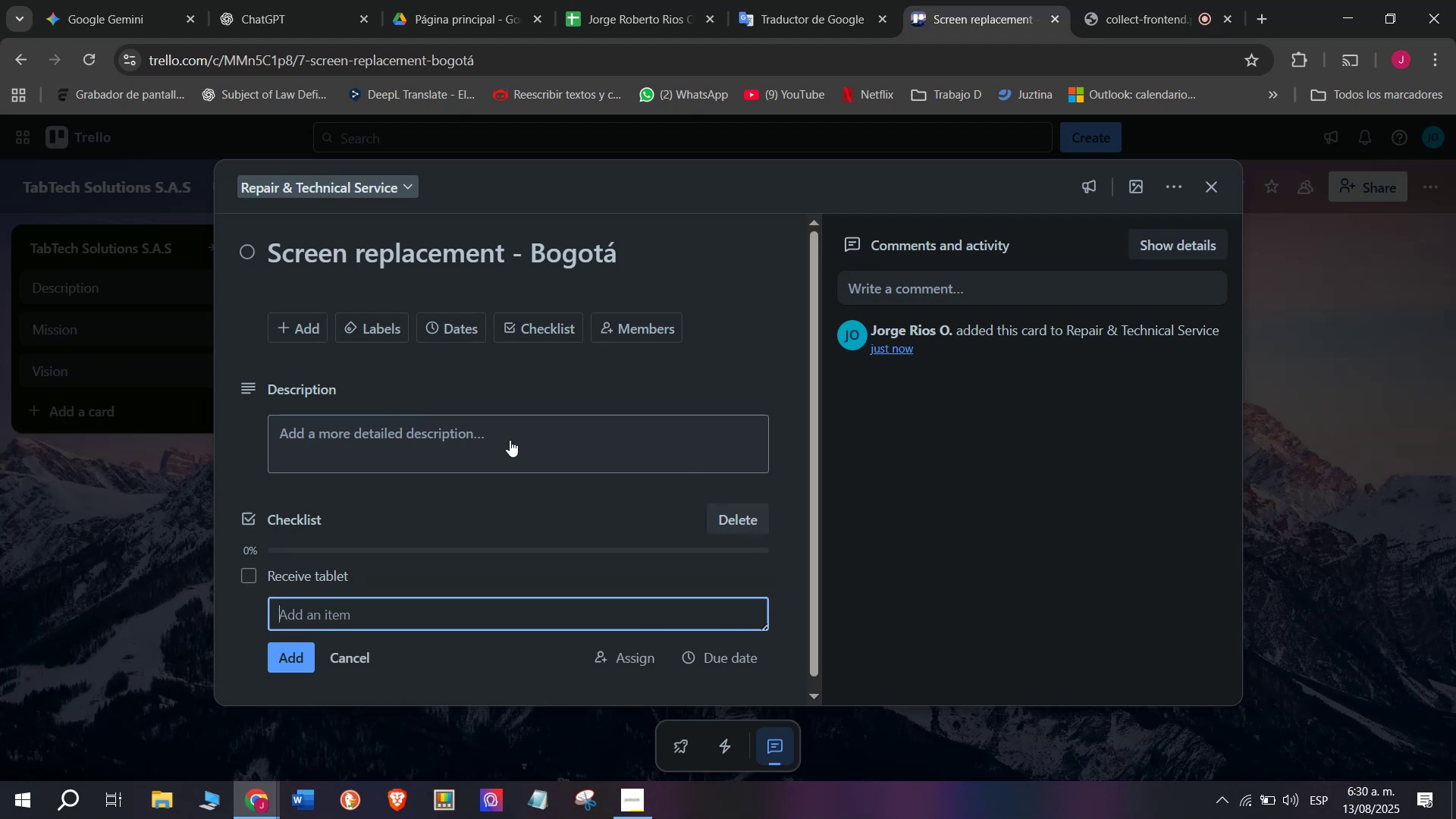 
type(Tes before repair)
 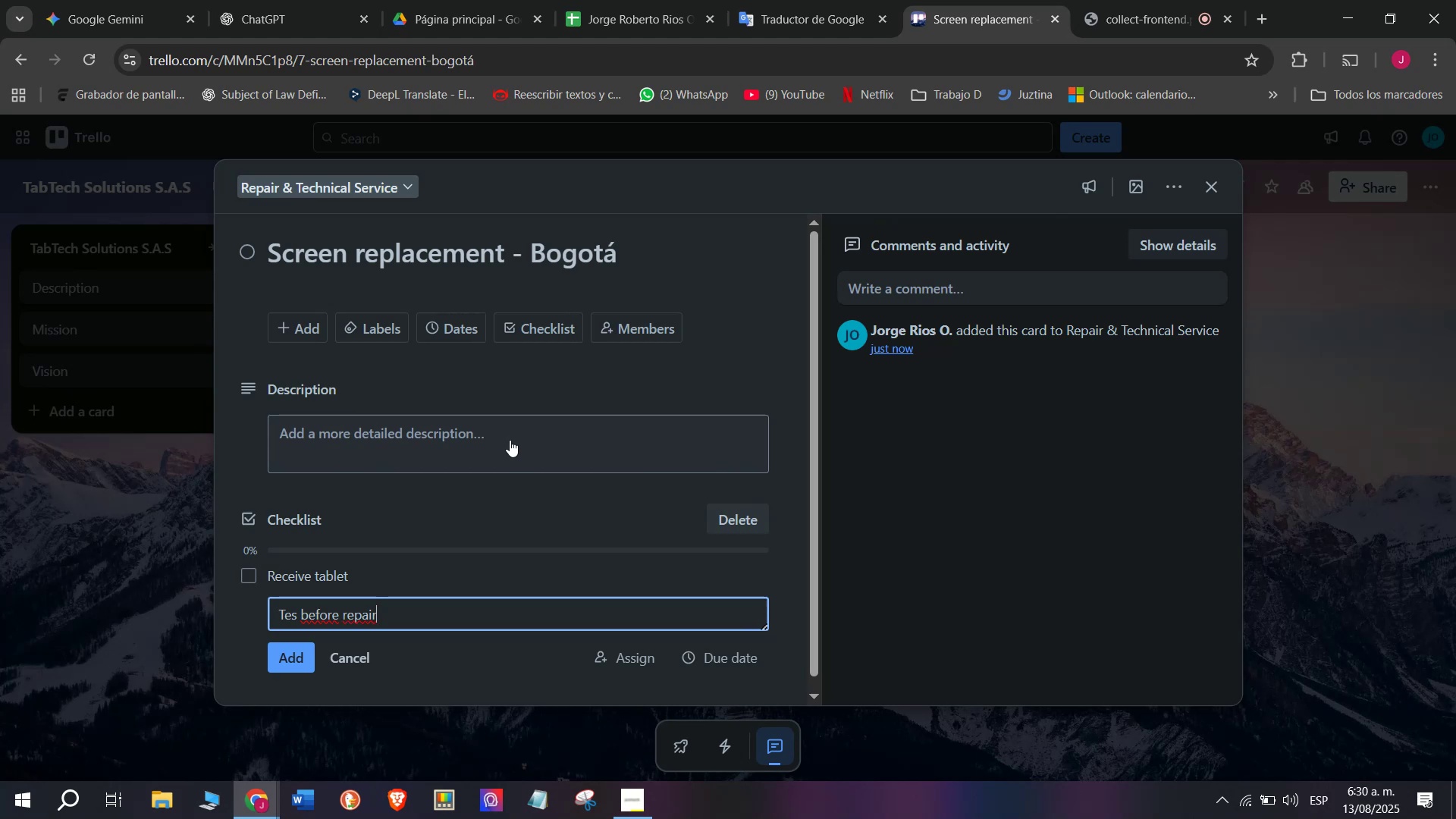 
wait(8.68)
 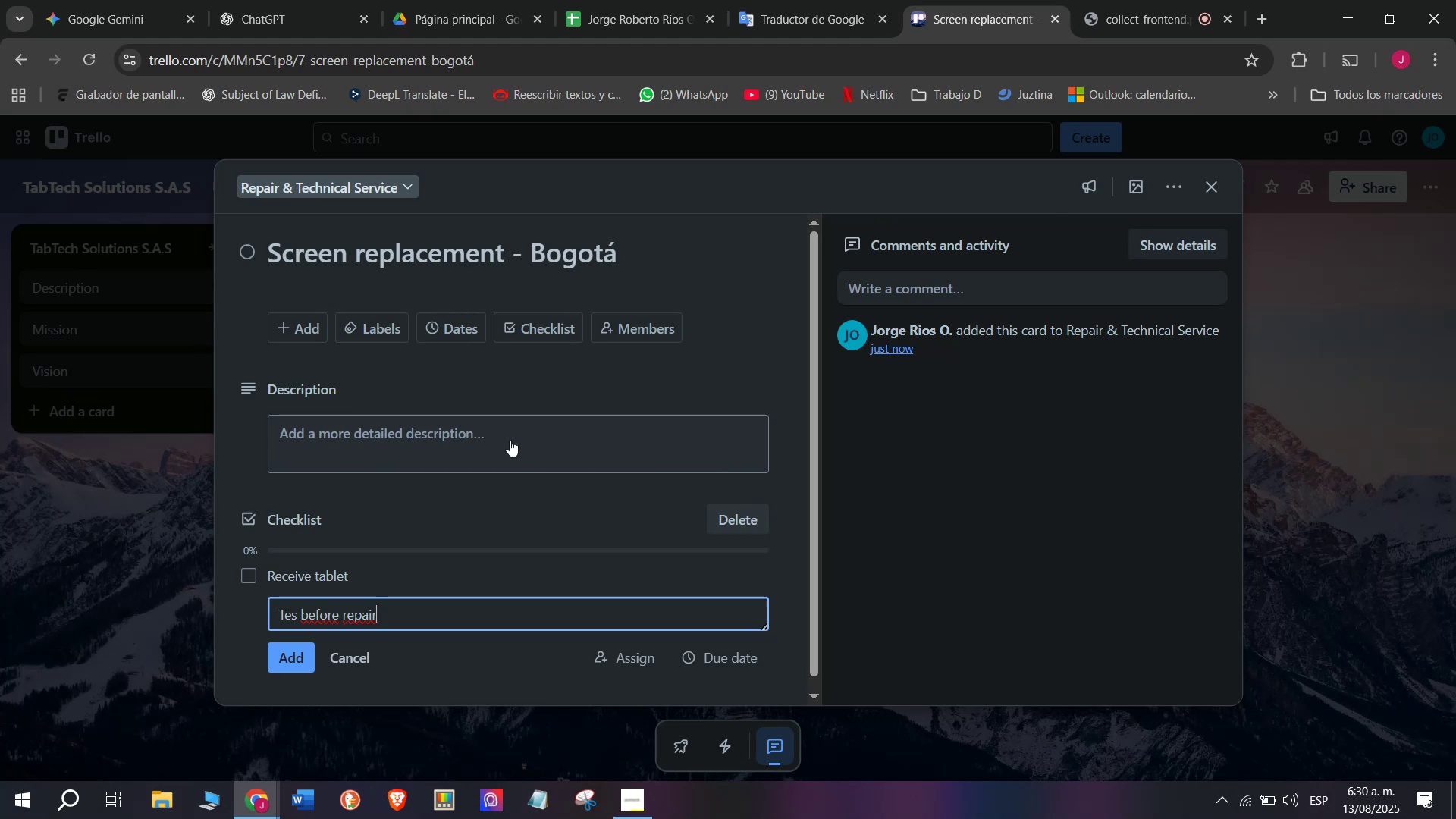 
left_click([297, 623])
 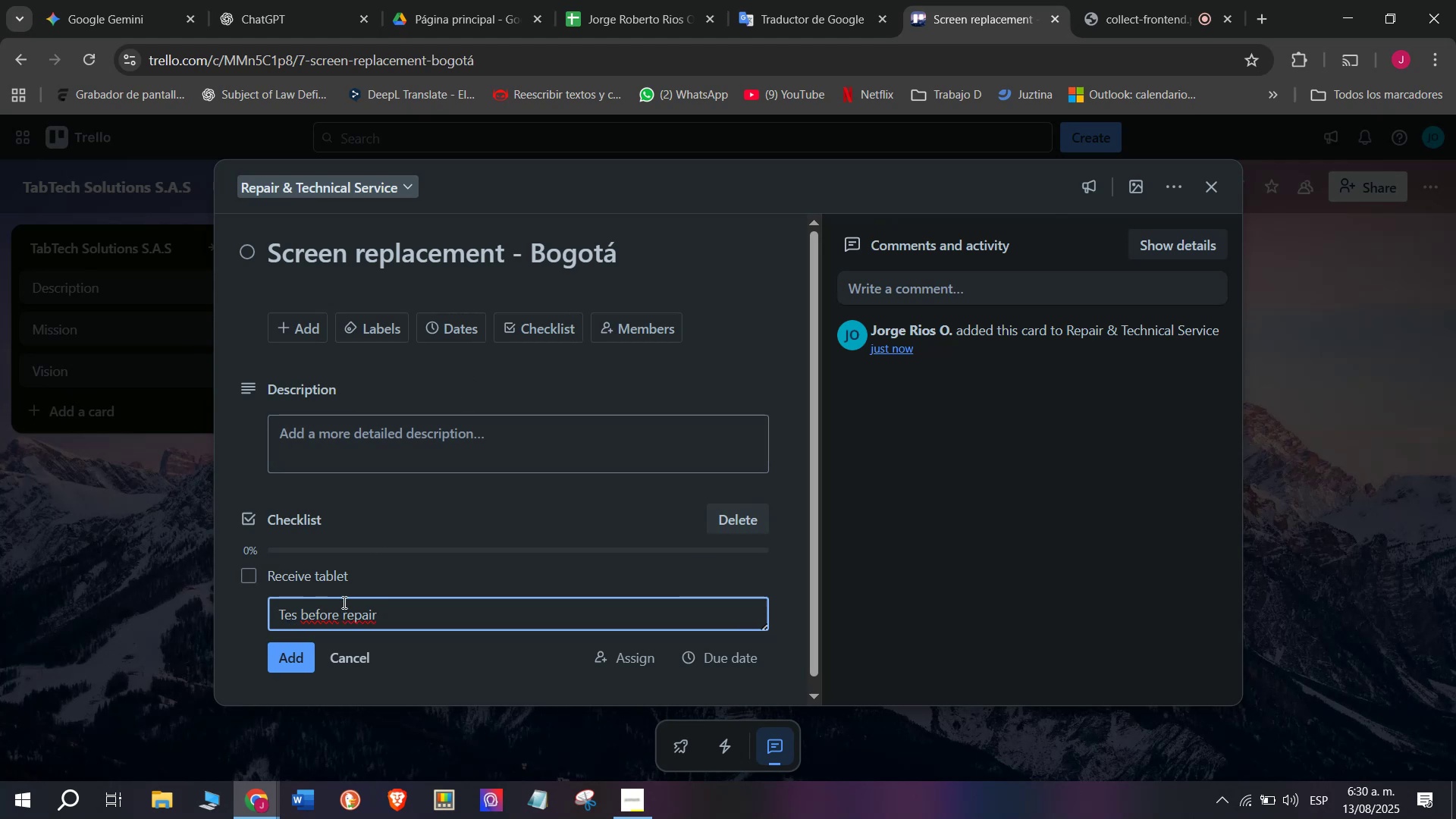 
key(T)
 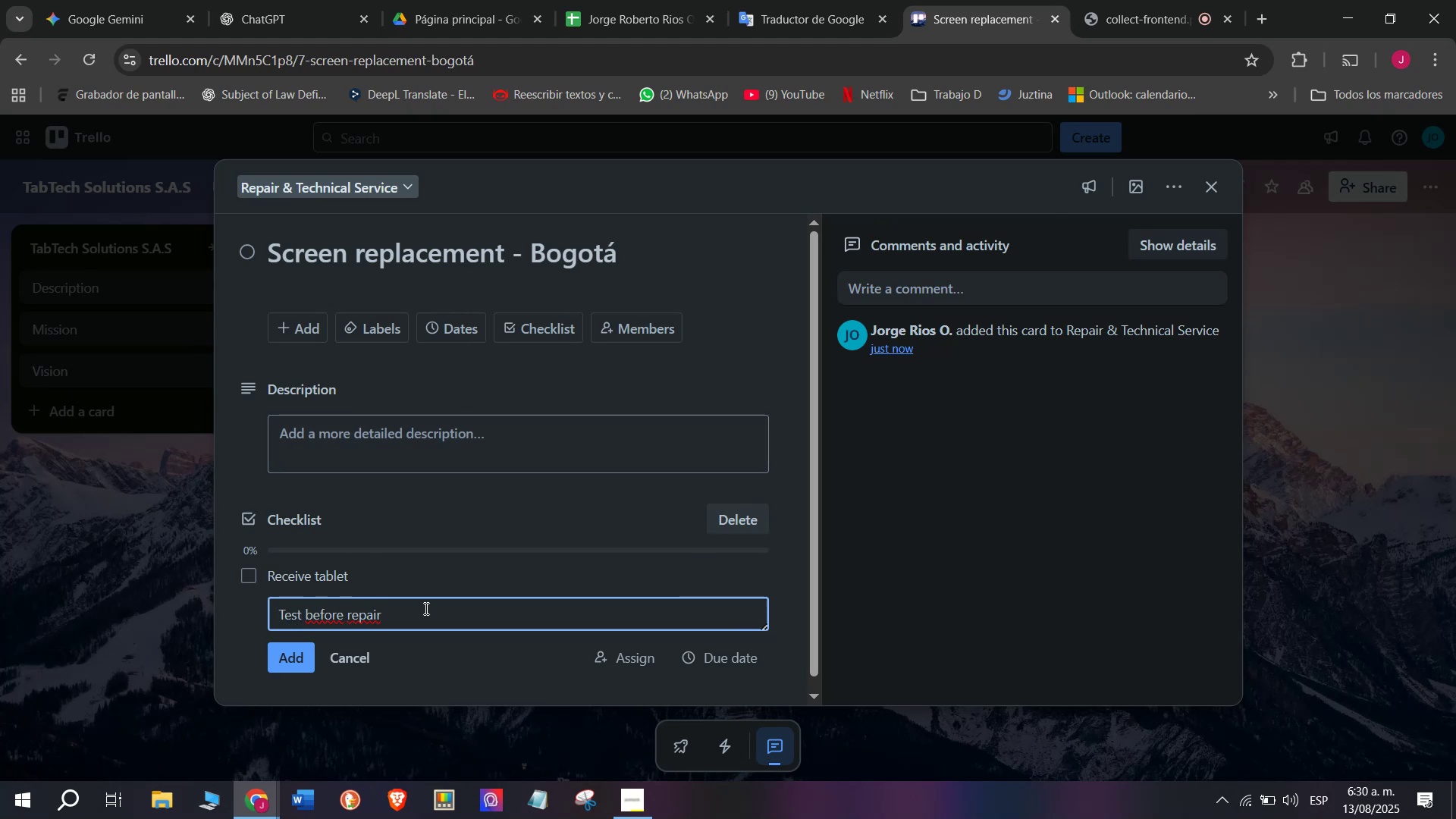 
left_click([429, 607])
 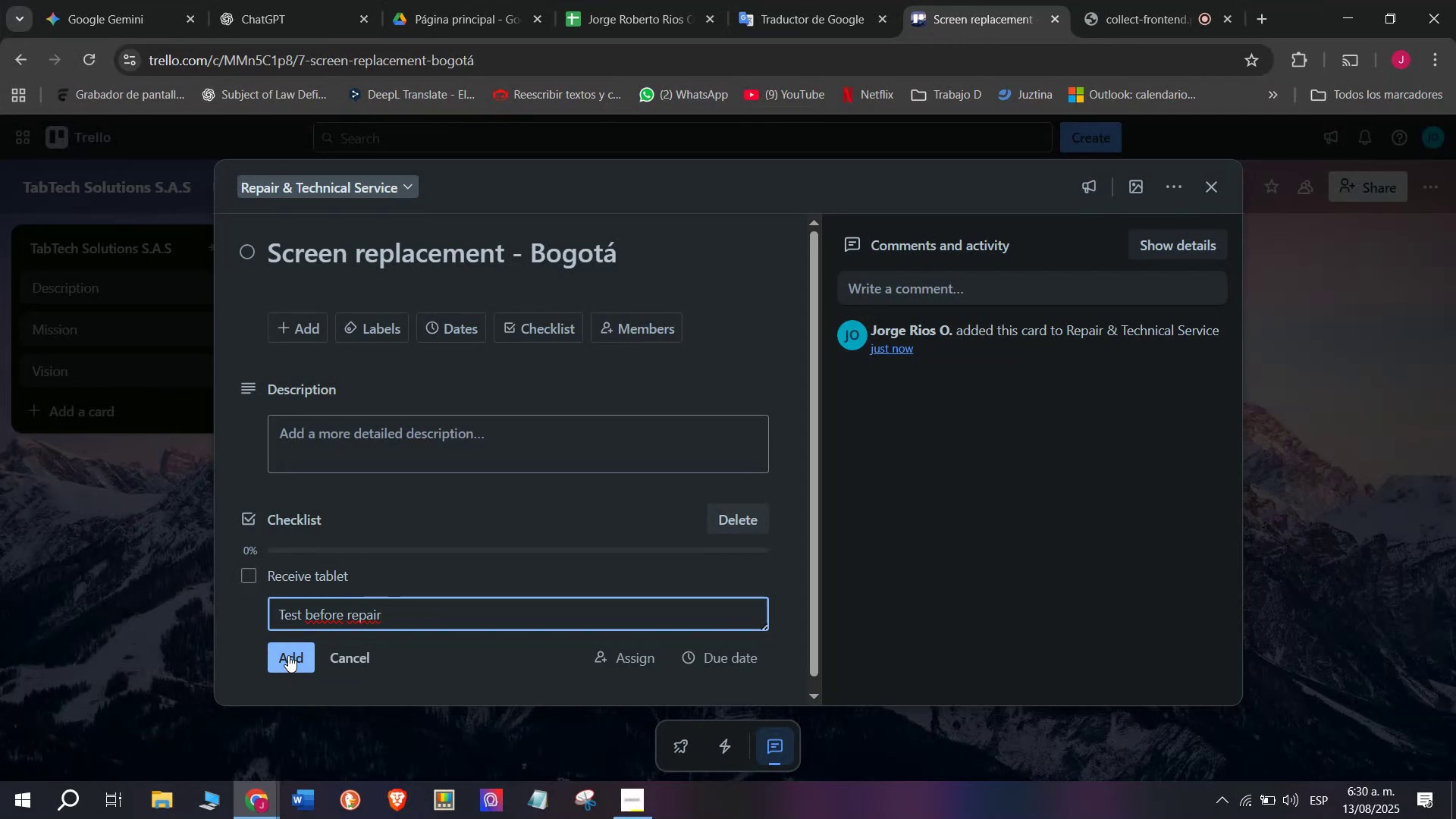 
left_click([290, 654])
 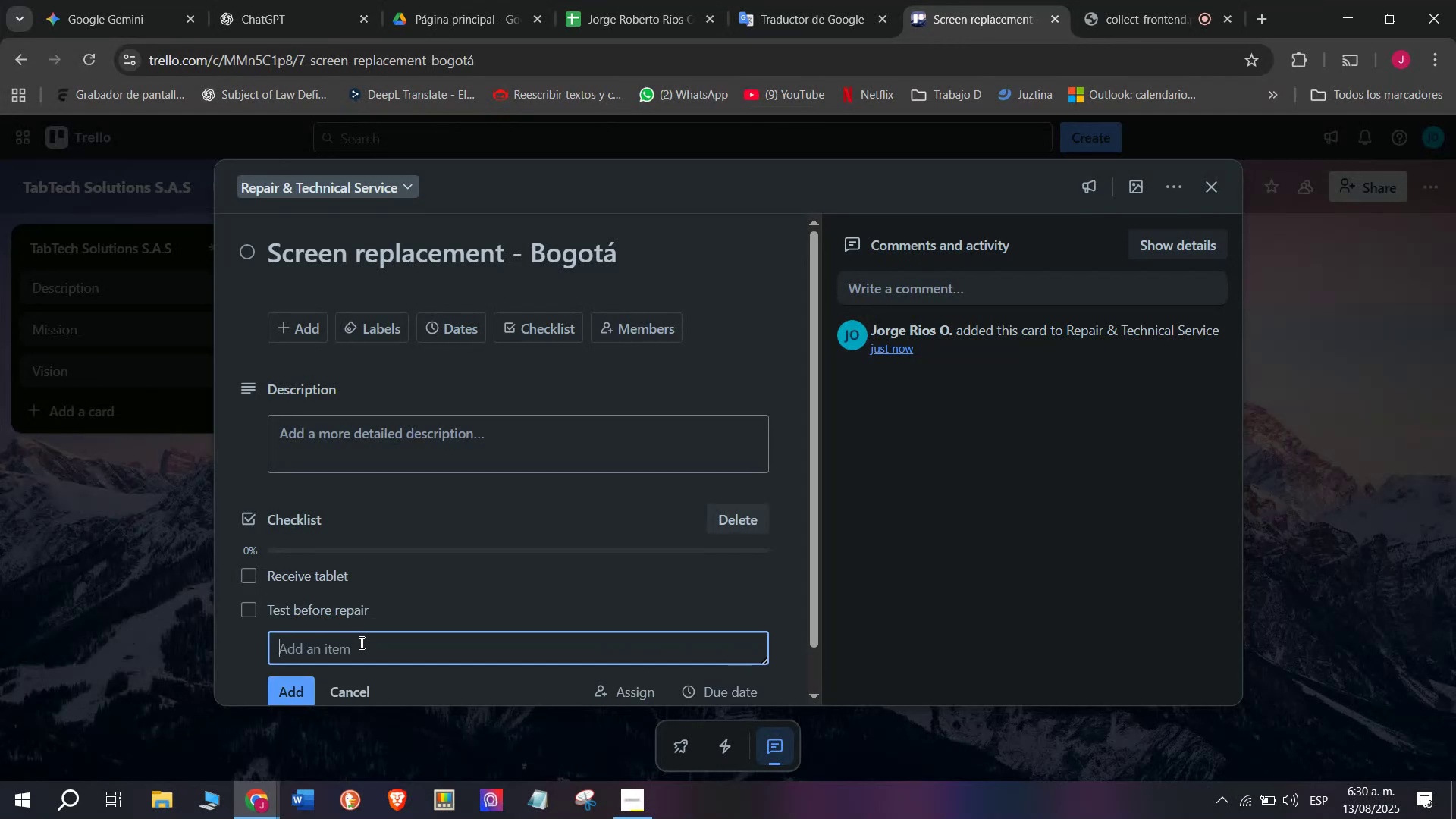 
type(Replacemen)
 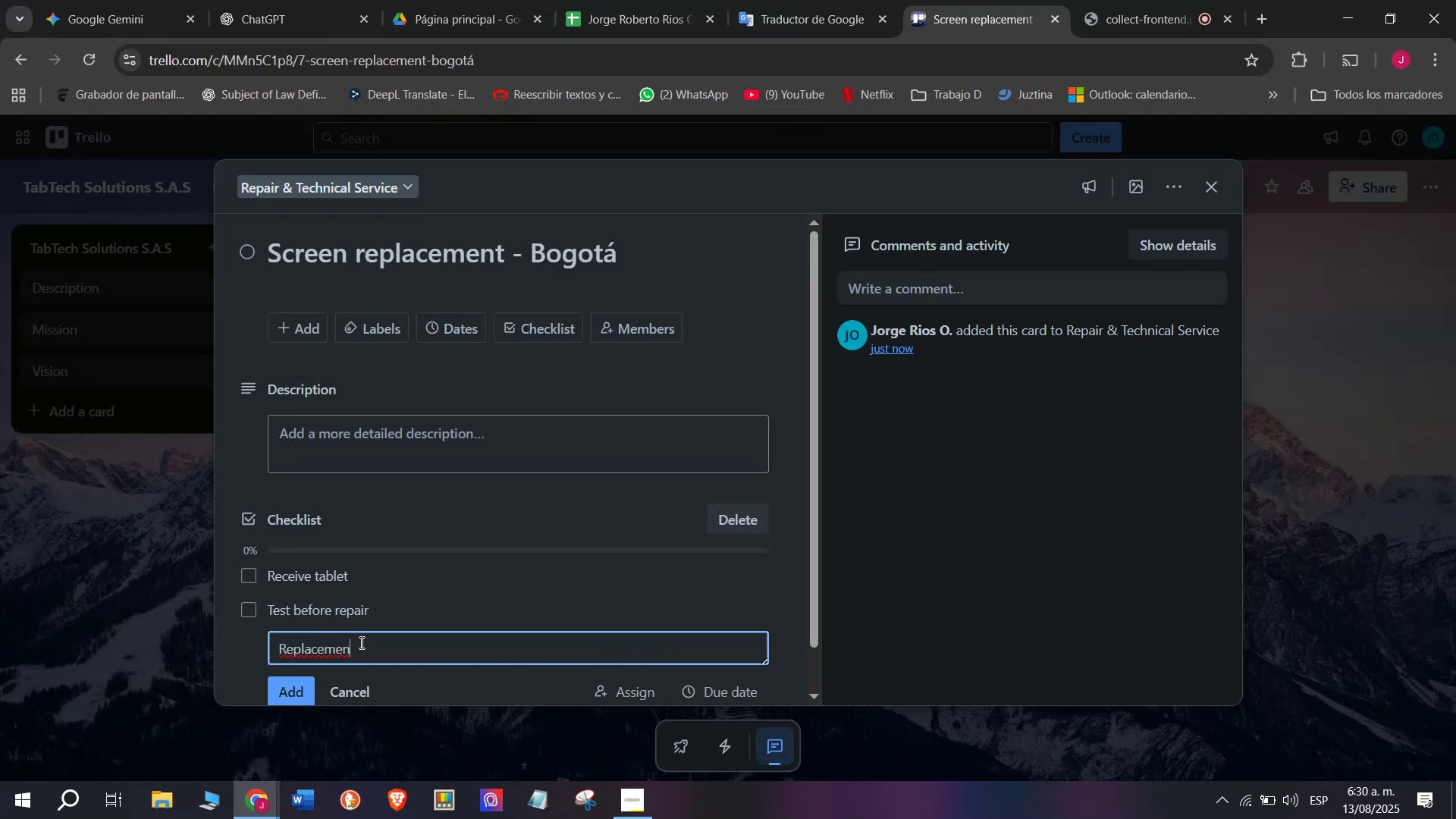 
key(Backspace)
key(Backspace)
key(Backspace)
type( screen)
 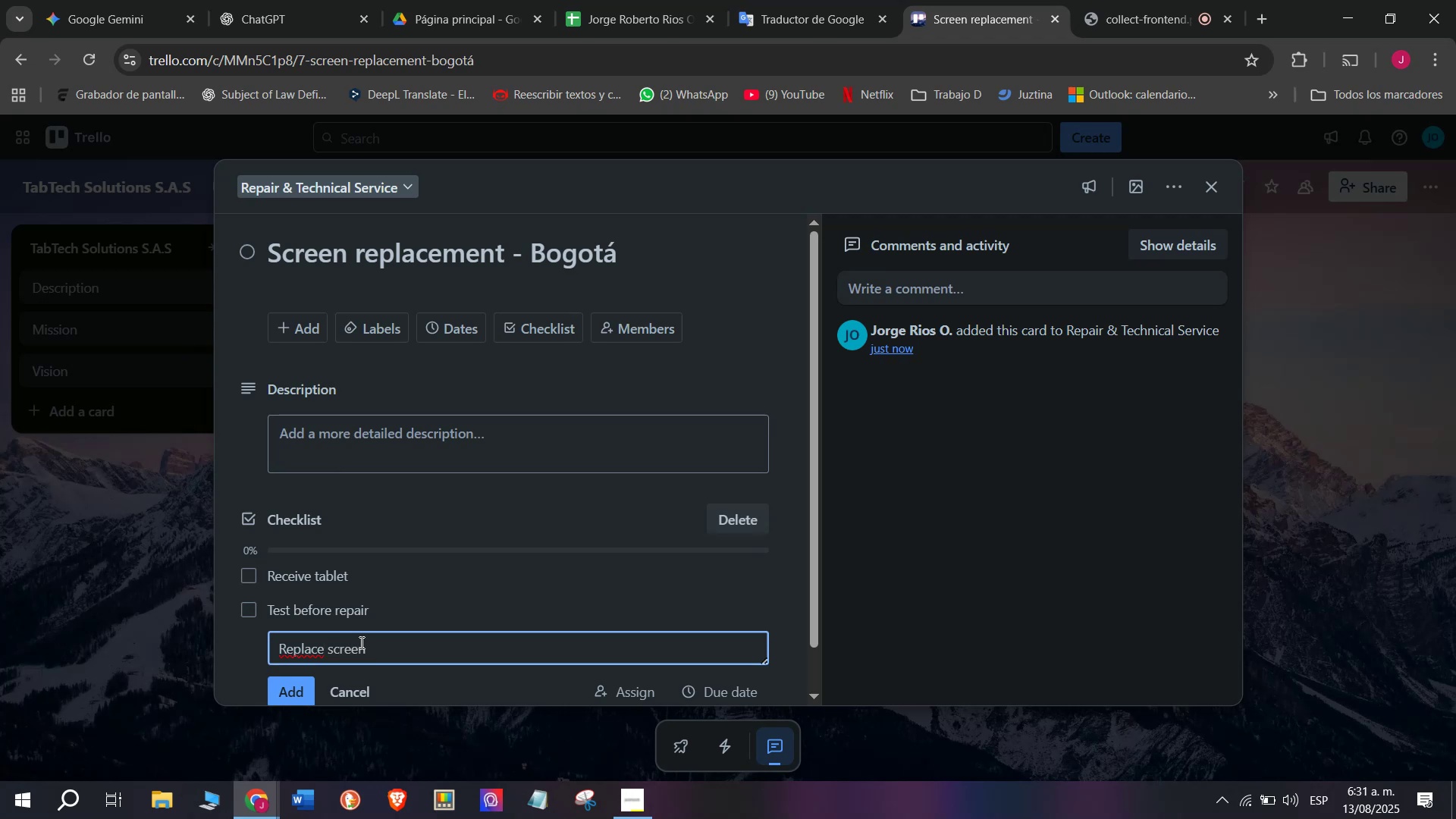 
key(Enter)
 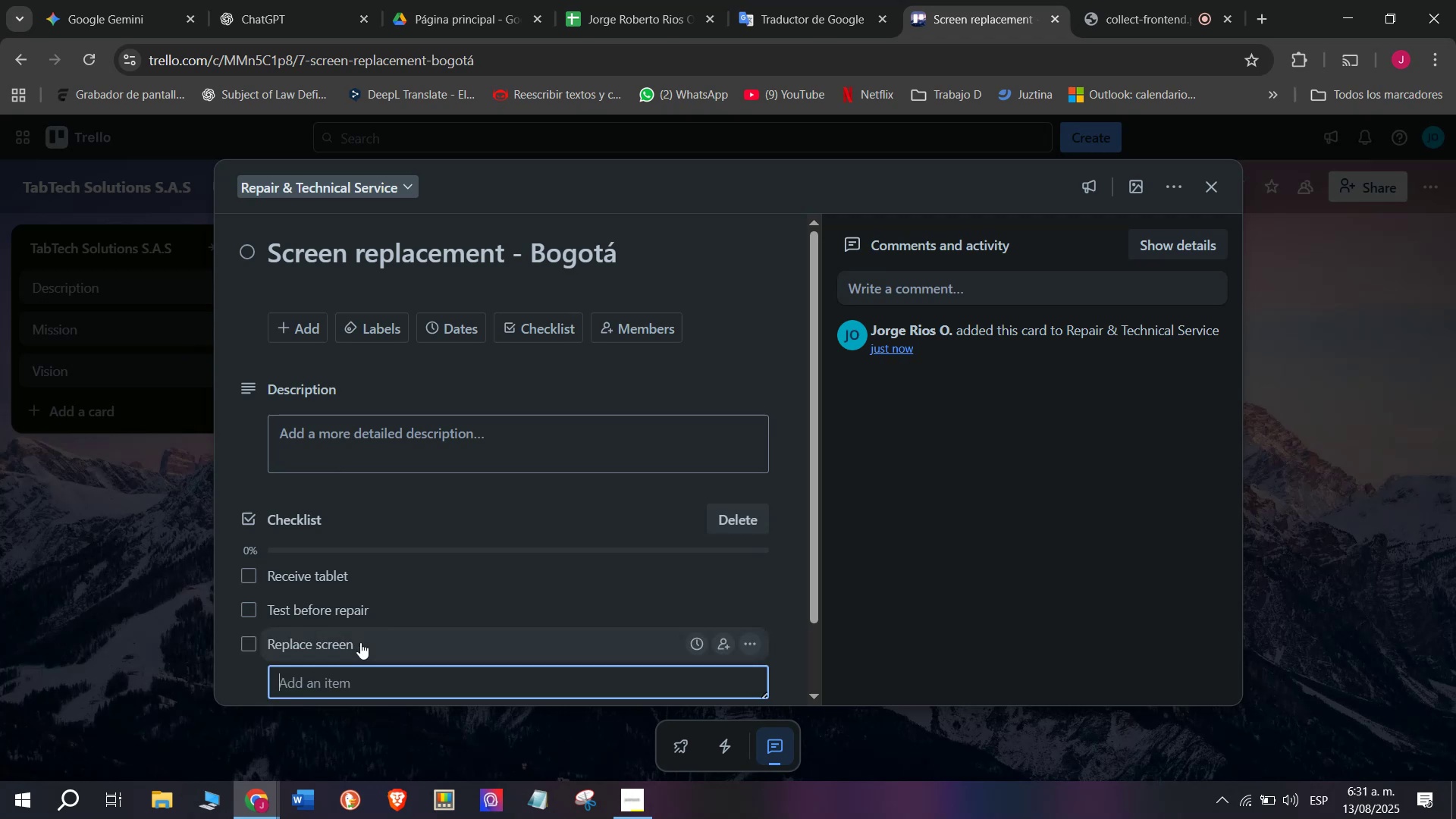 
type( Calibrate touch)
 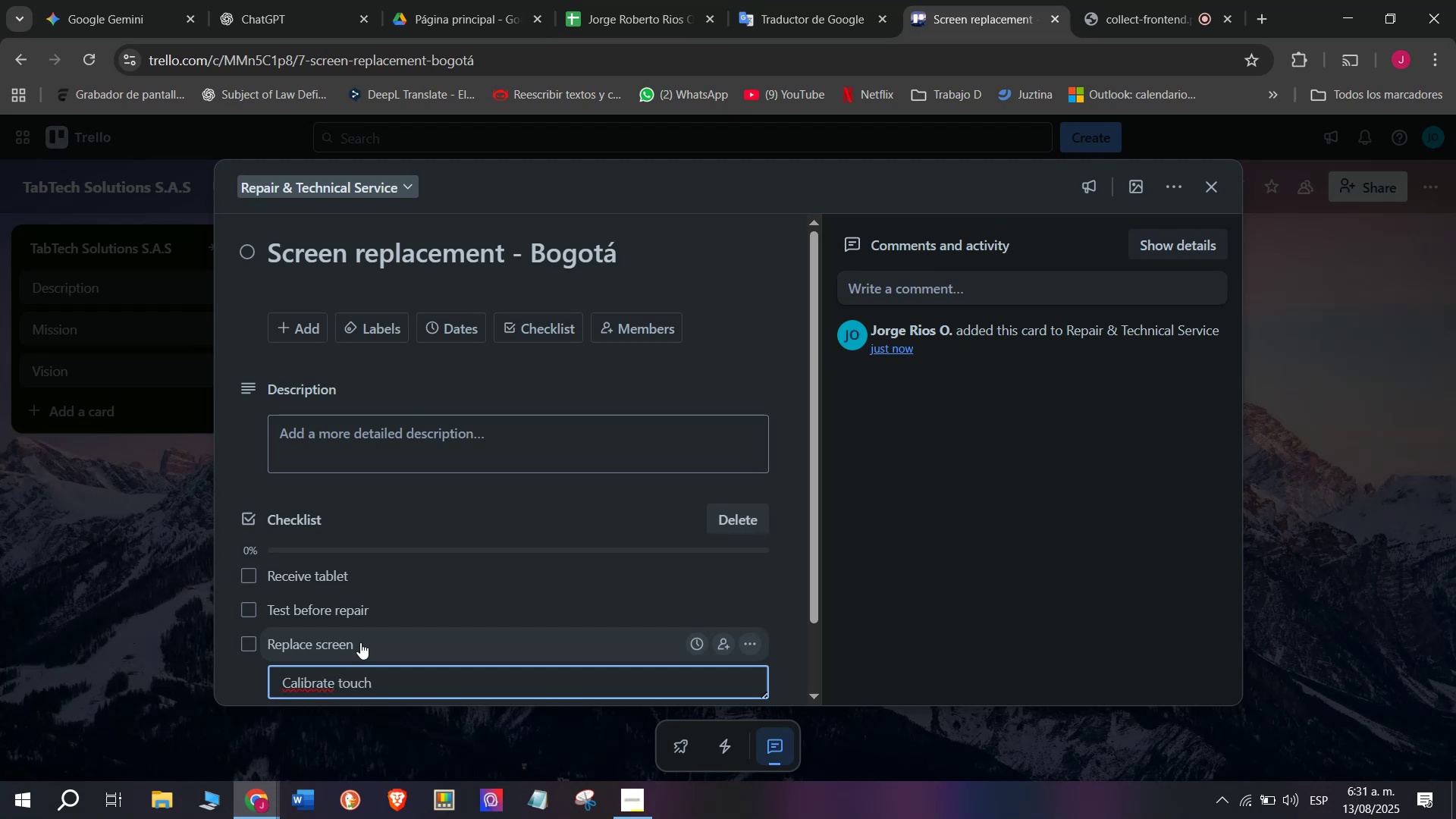 
key(Enter)
 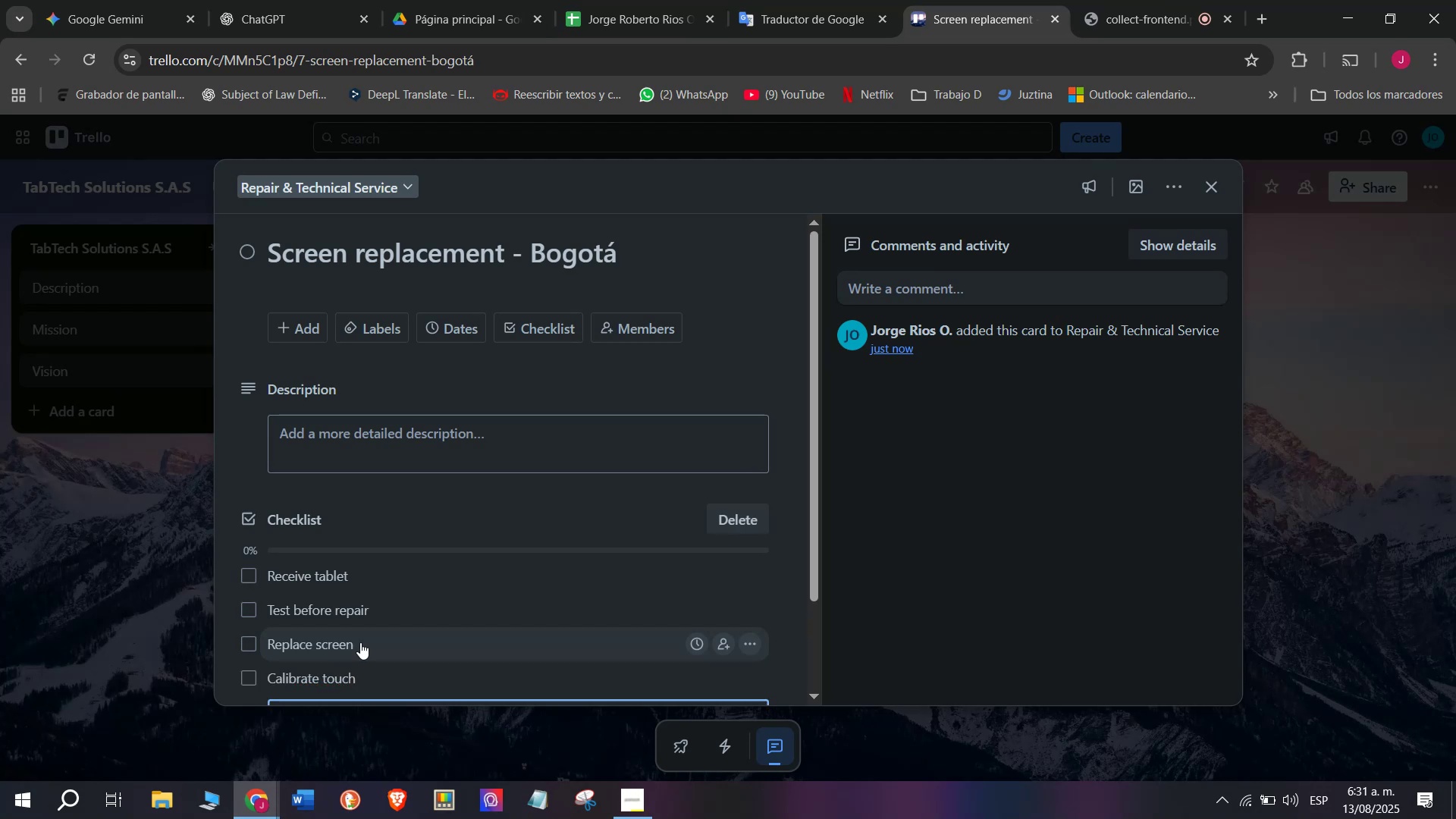 
scroll: coordinate [360, 642], scroll_direction: down, amount: 2.0
 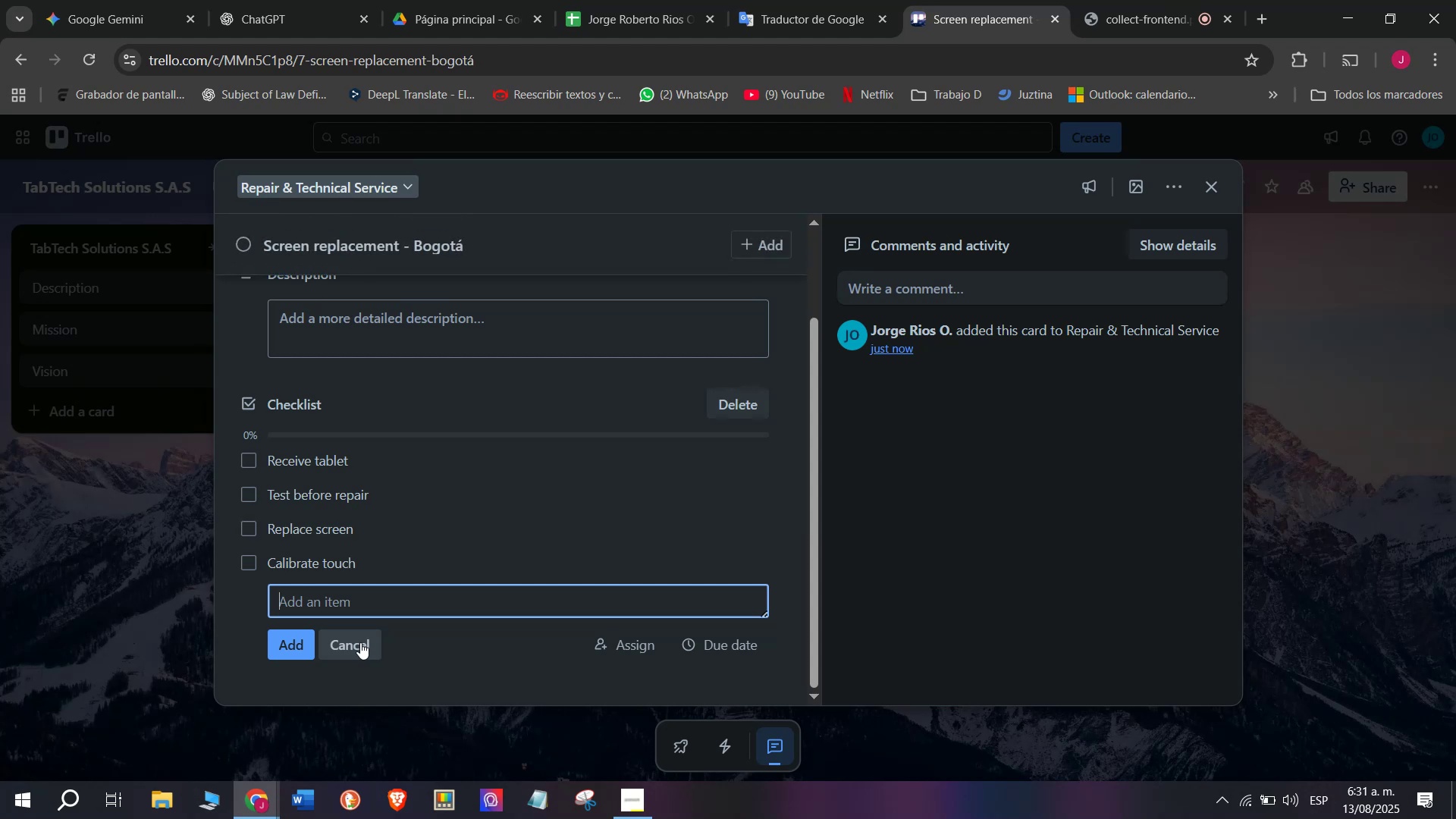 
type(Test again)
 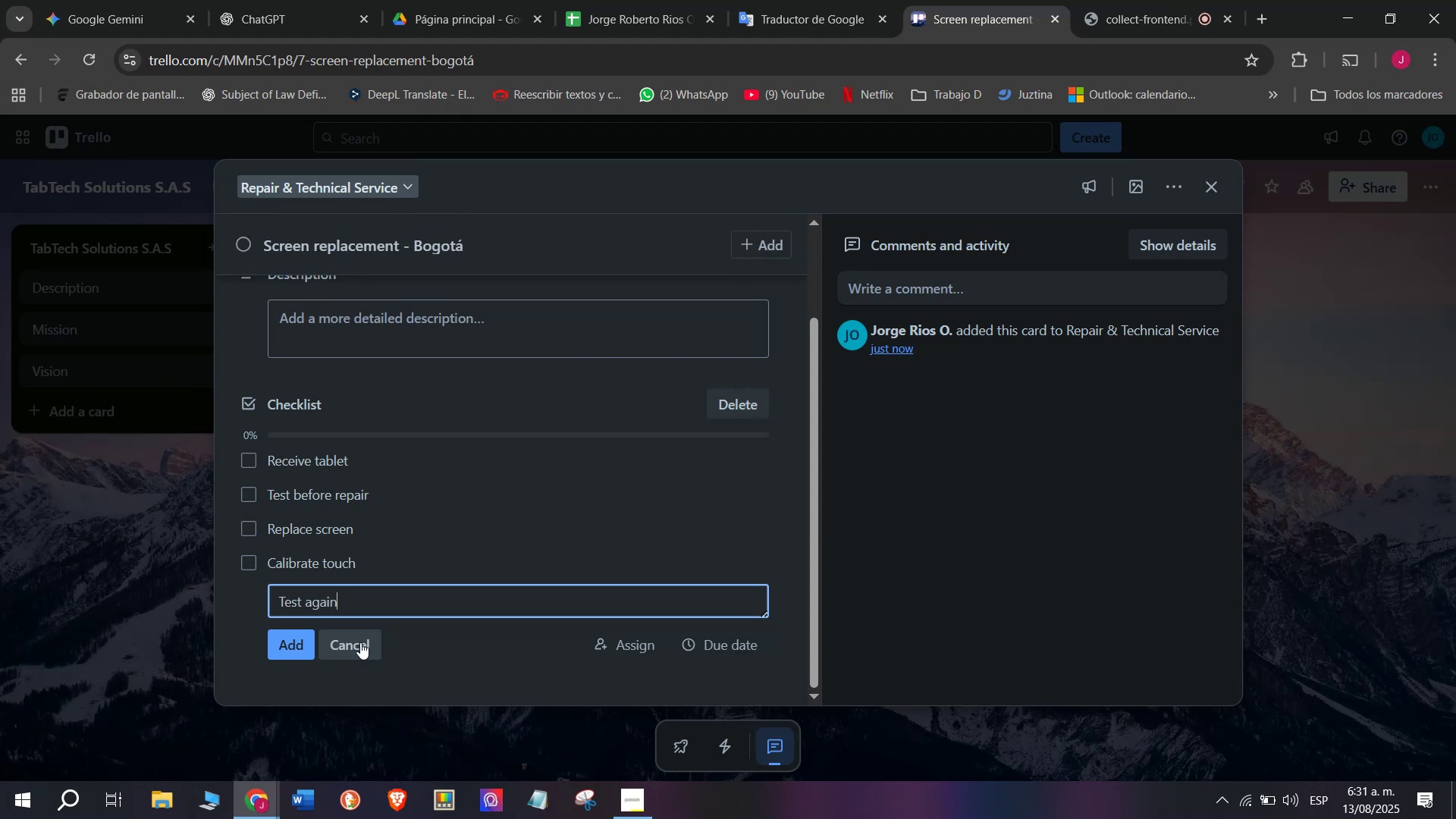 
key(Enter)
 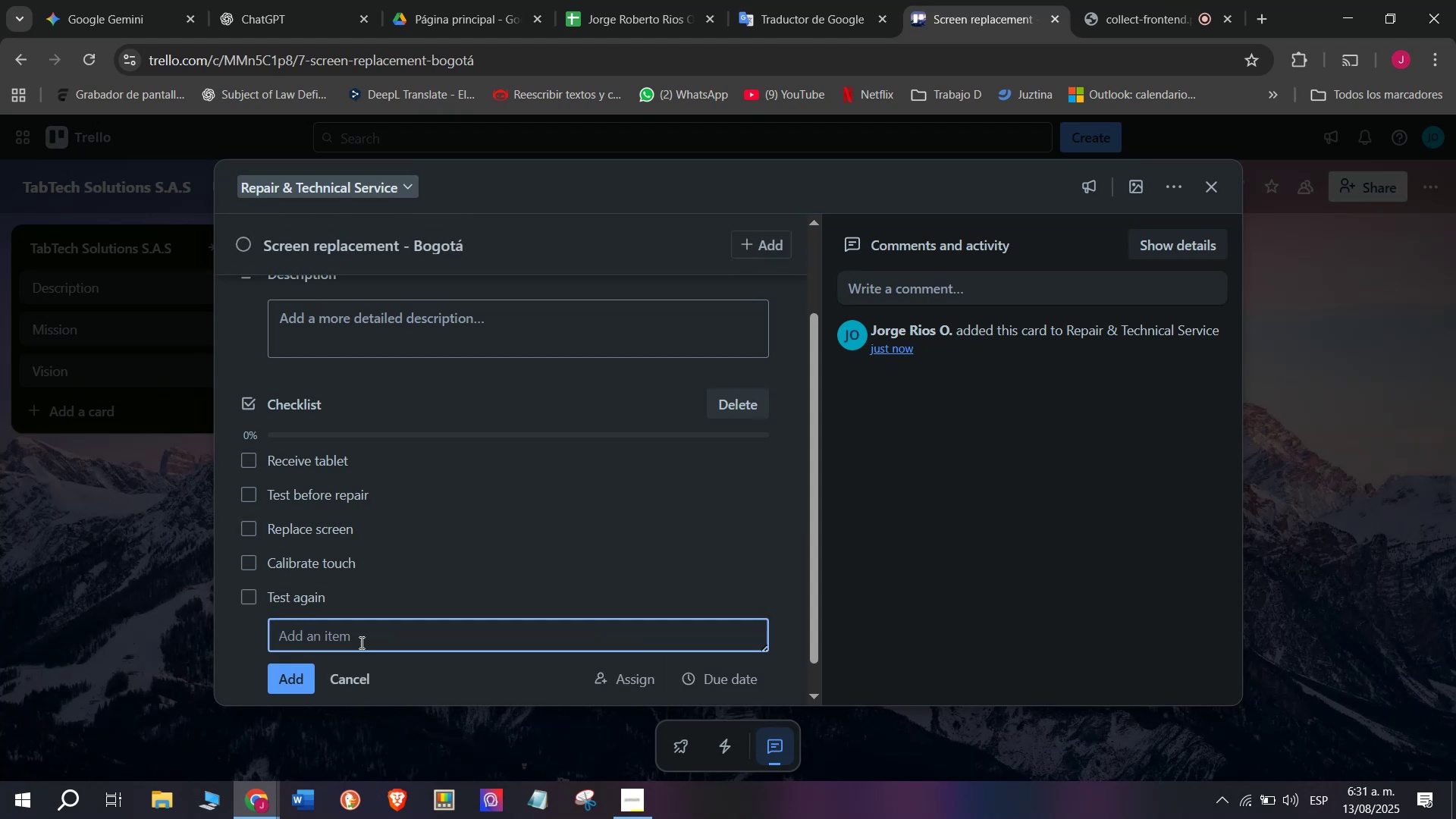 
type(Deliver to customer)
 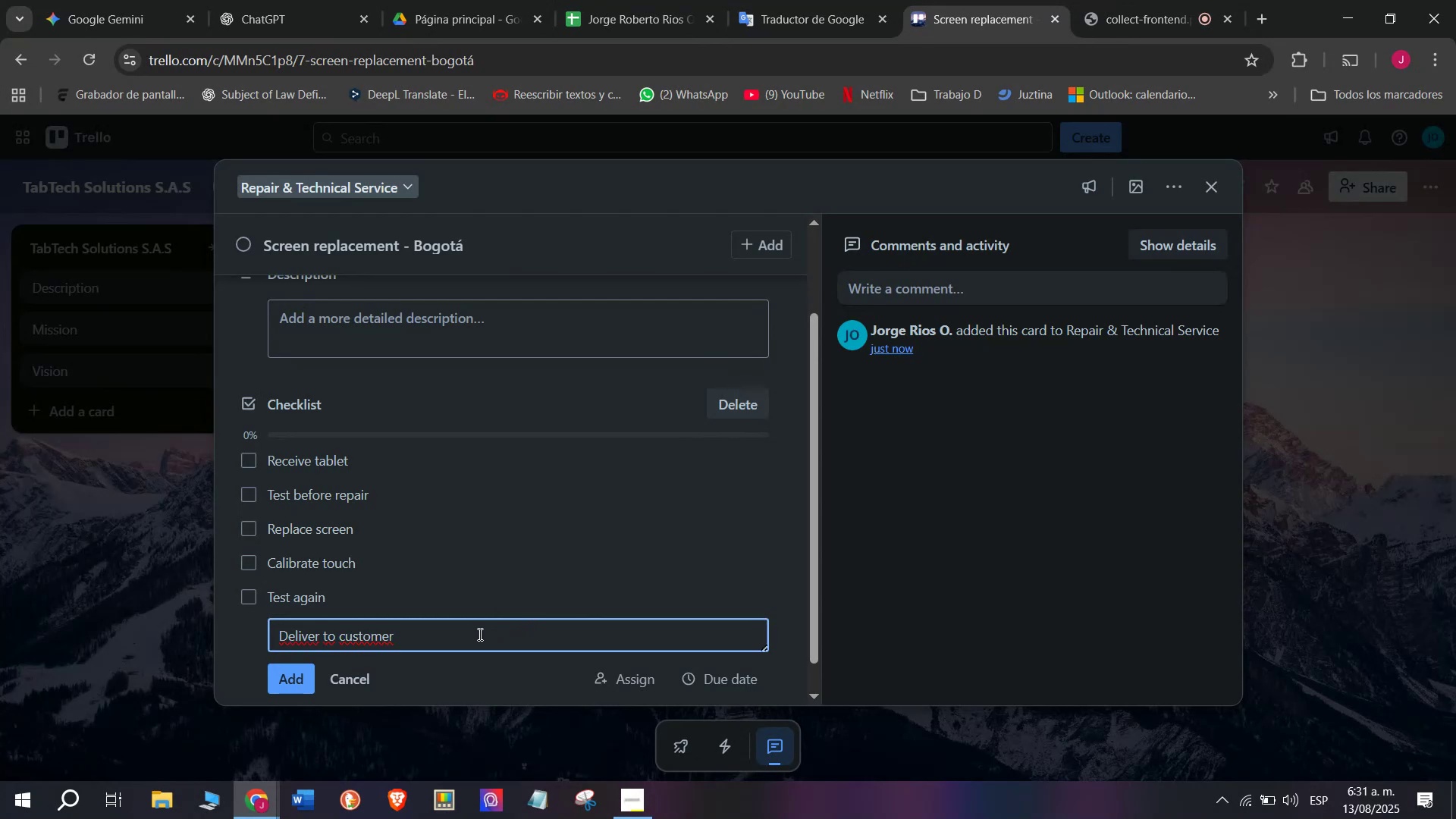 
left_click([273, 672])
 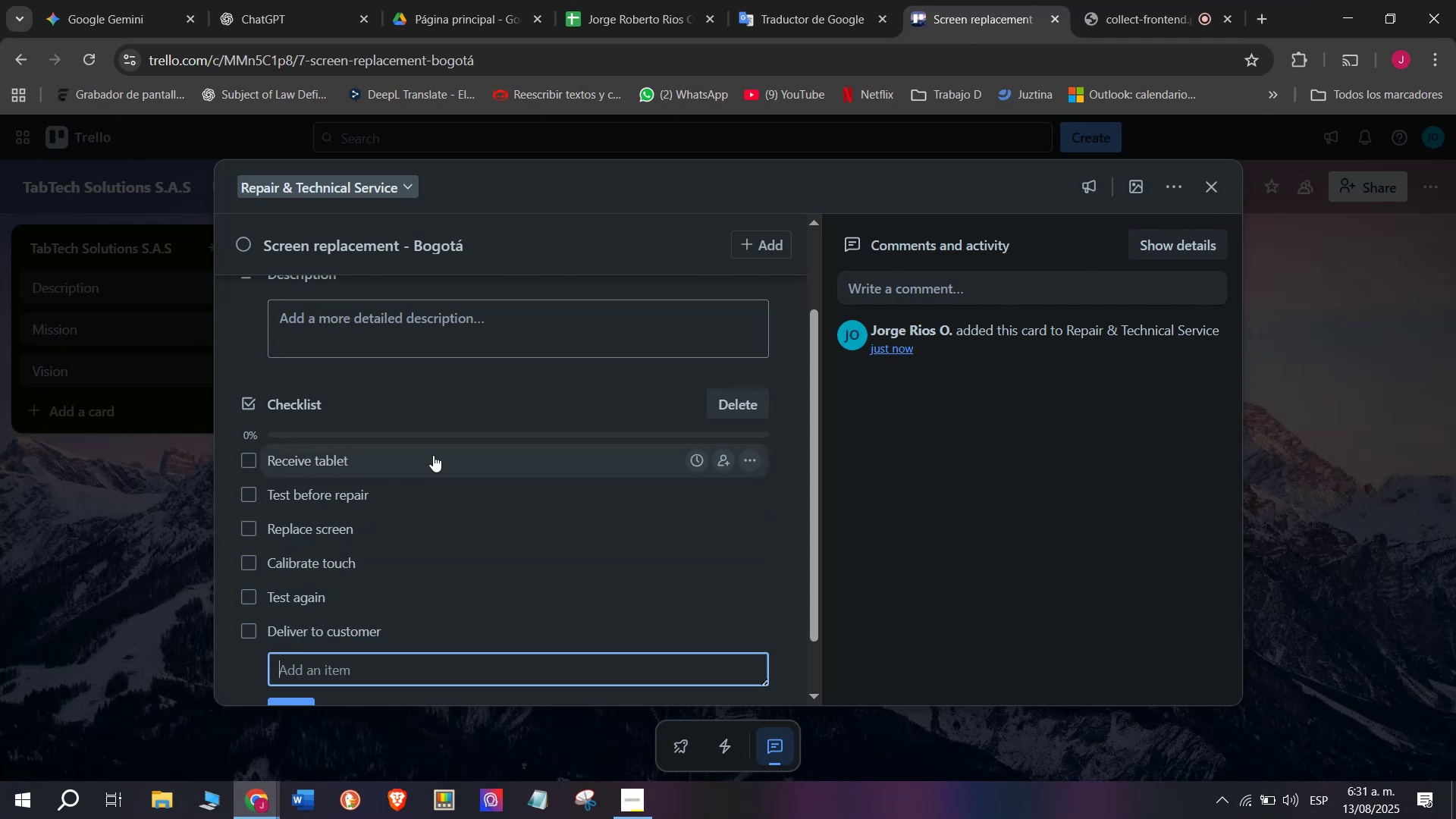 
scroll: coordinate [579, 541], scroll_direction: up, amount: 3.0
 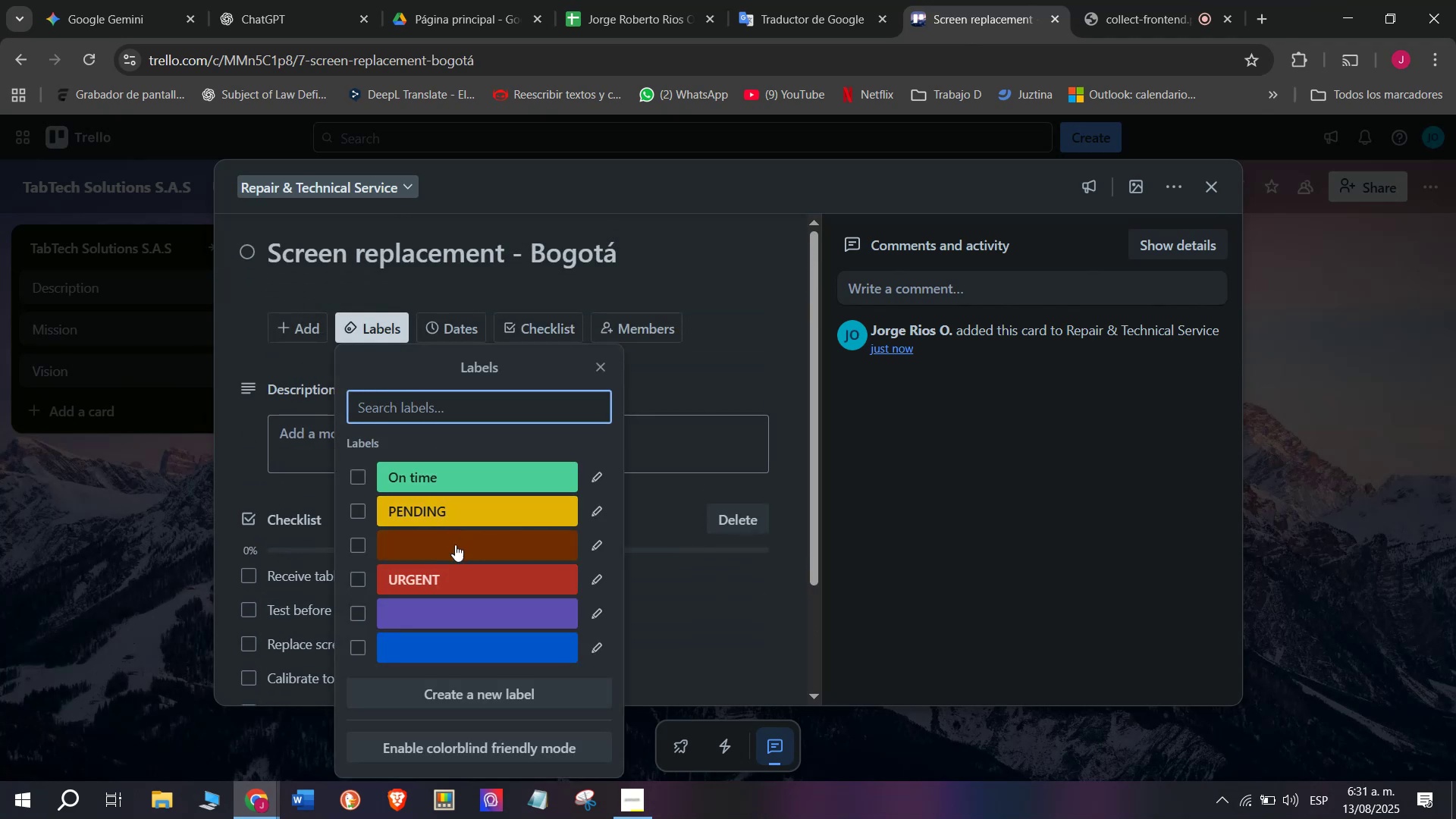 
left_click([472, 575])
 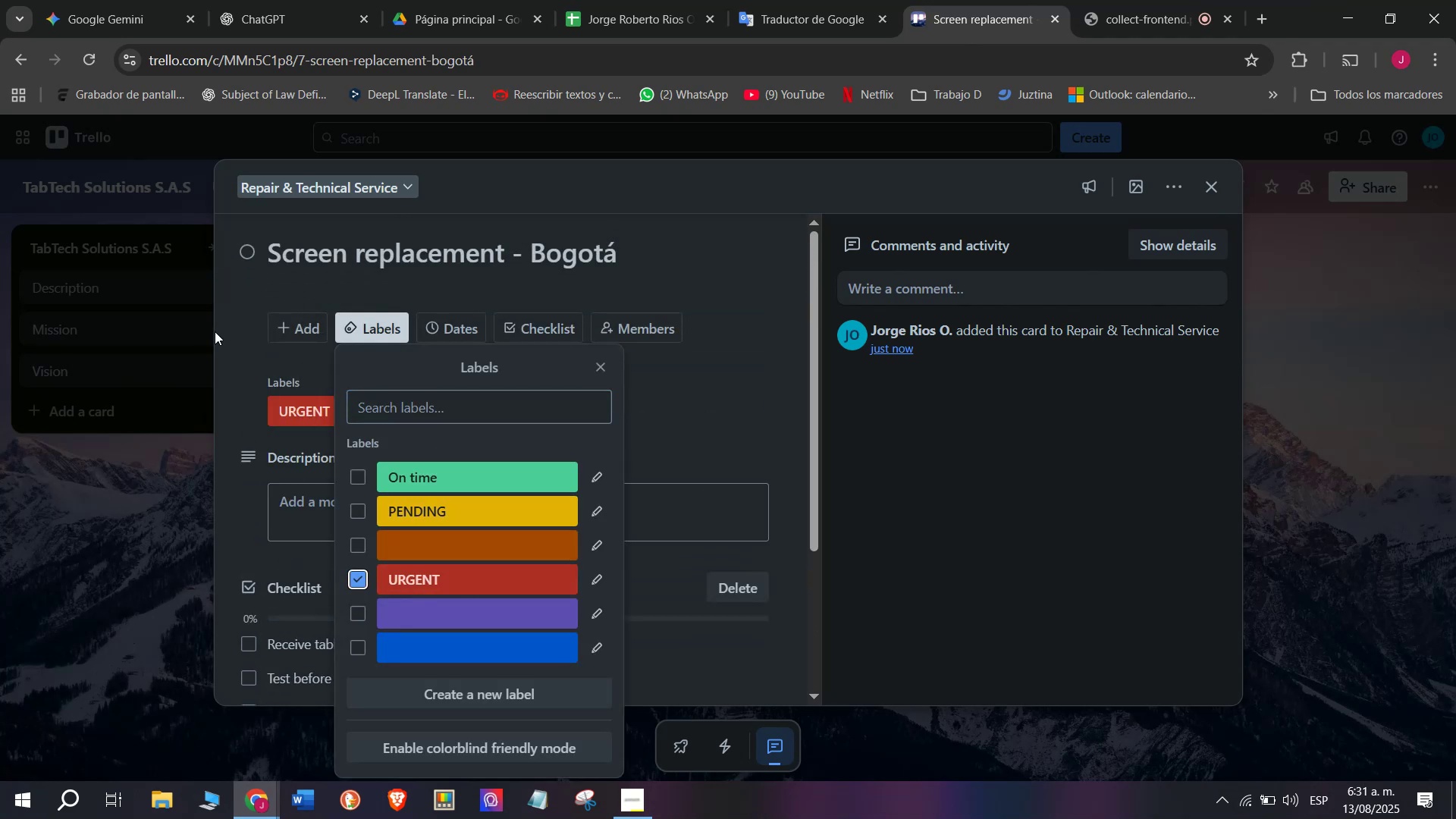 
left_click([215, 331])
 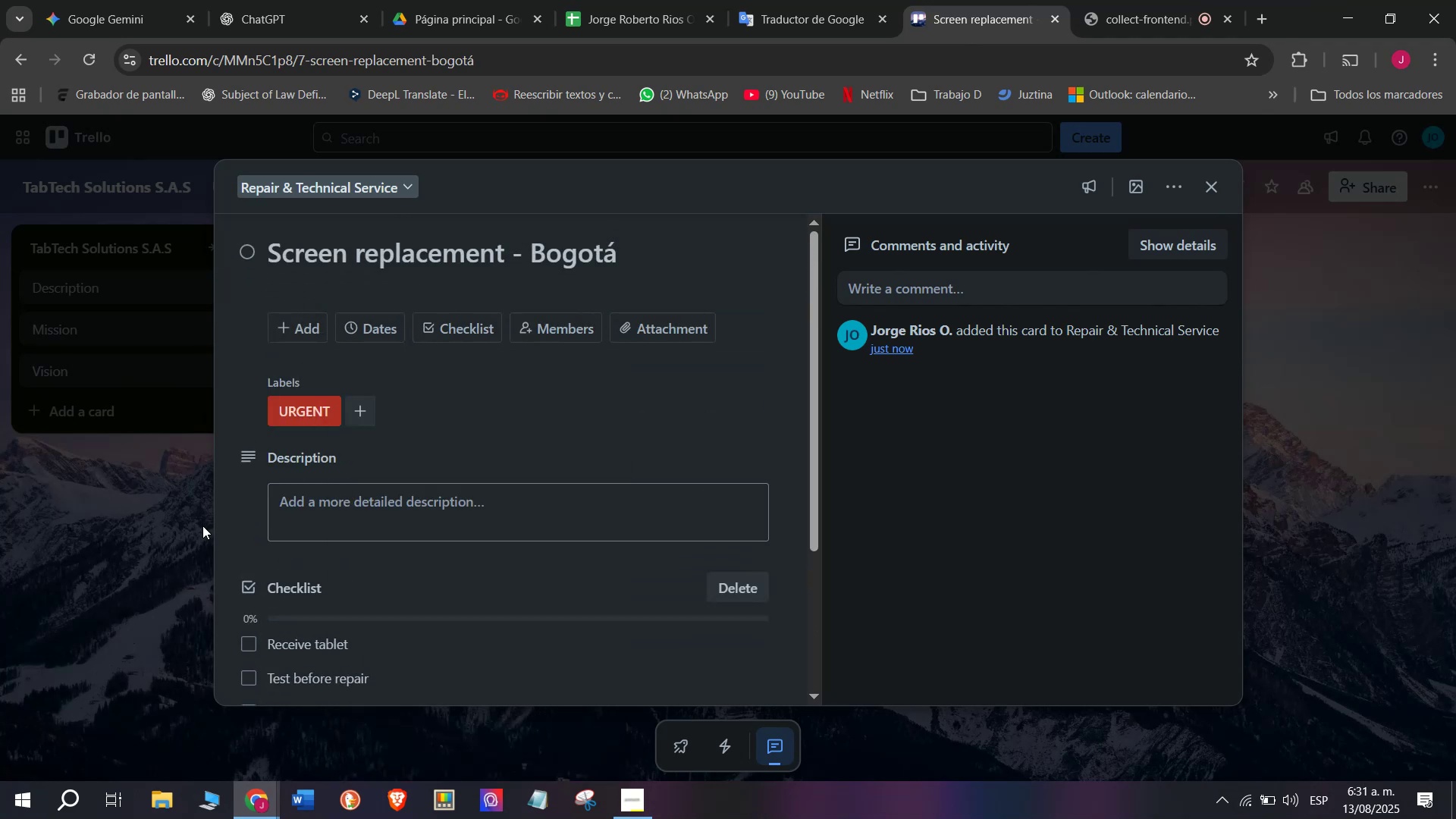 
left_click([202, 526])
 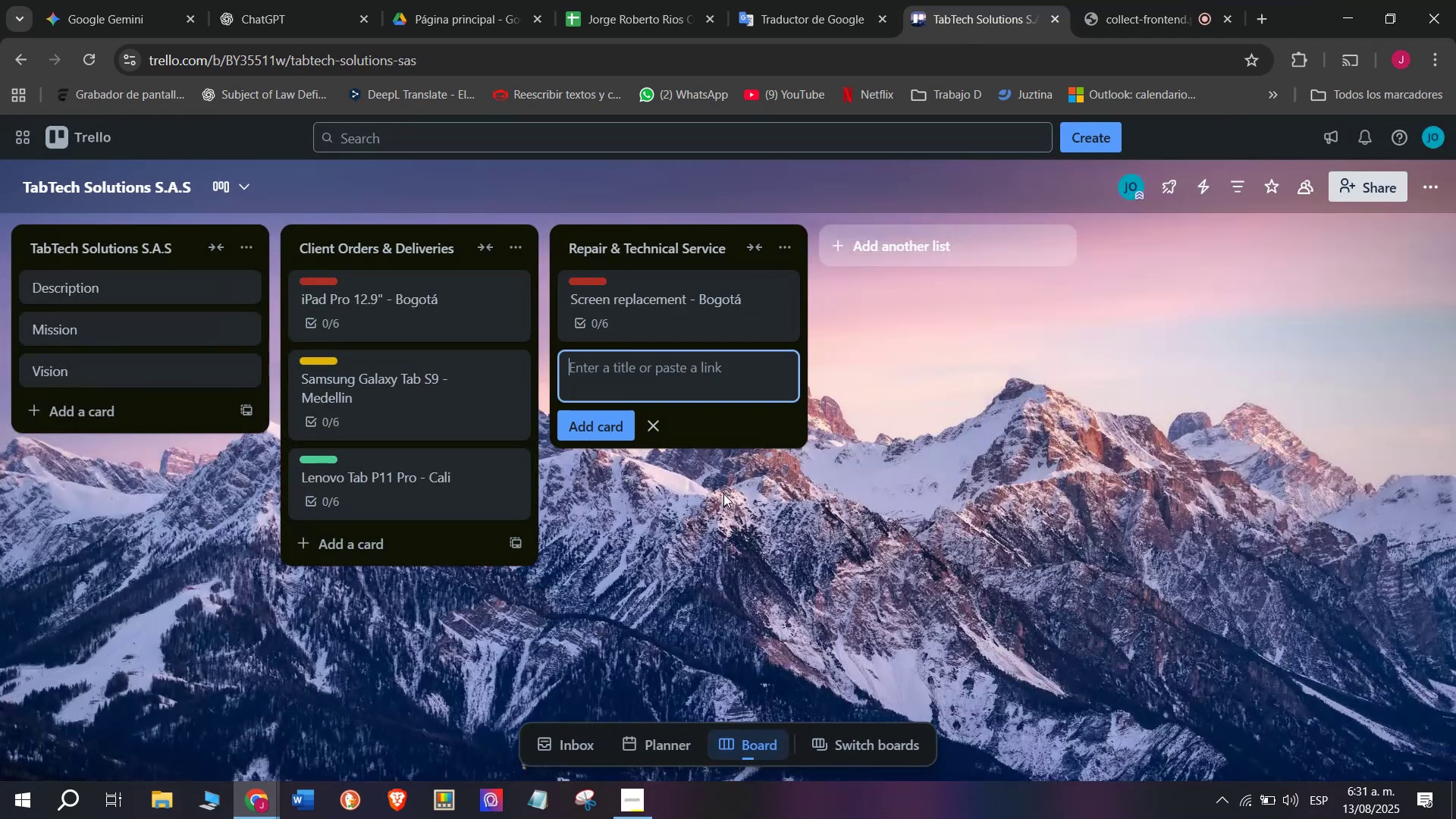 
type(Battery replacemenr)
key(Backspace)
type(t - Medellin)
 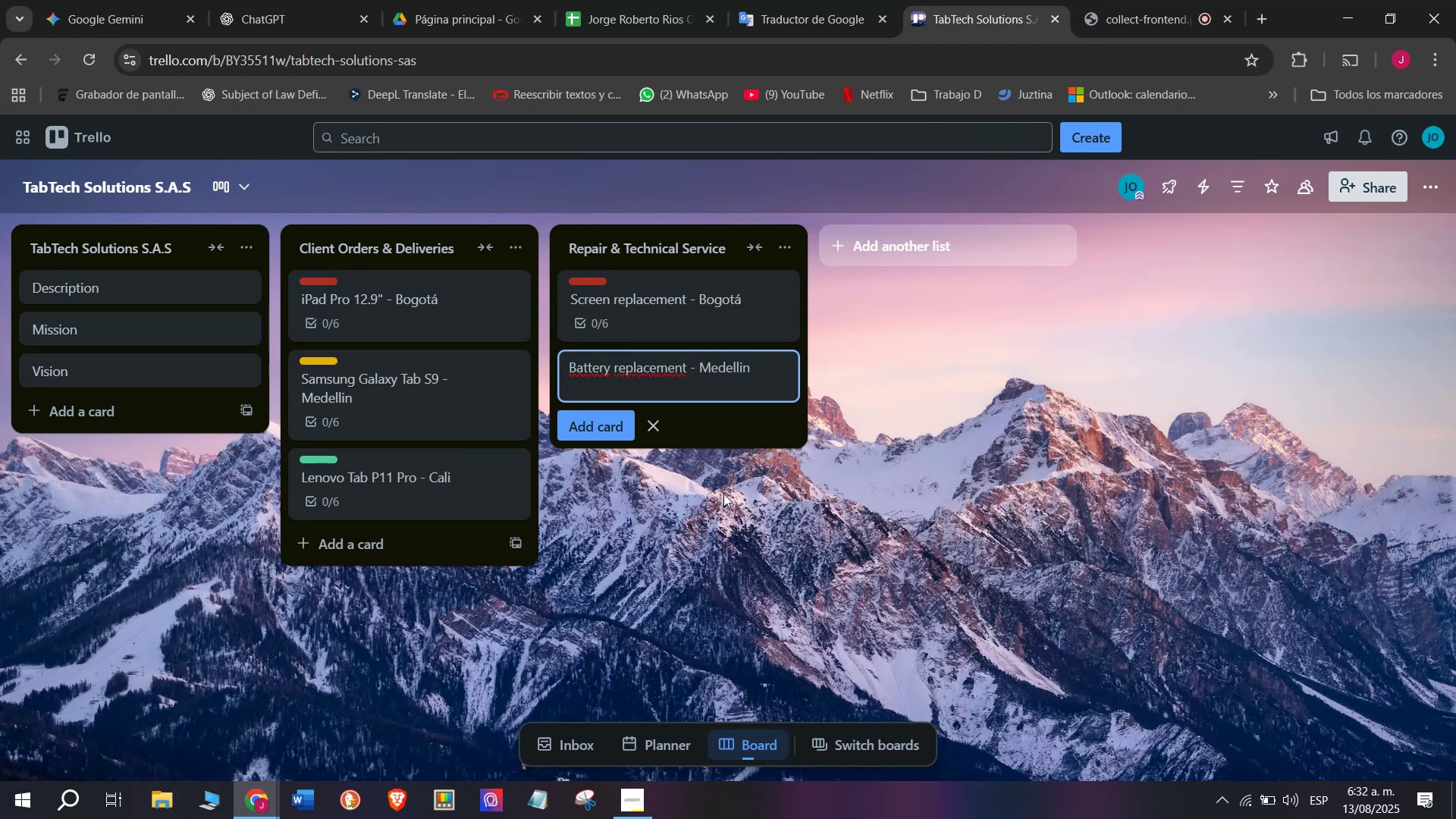 
key(Enter)
 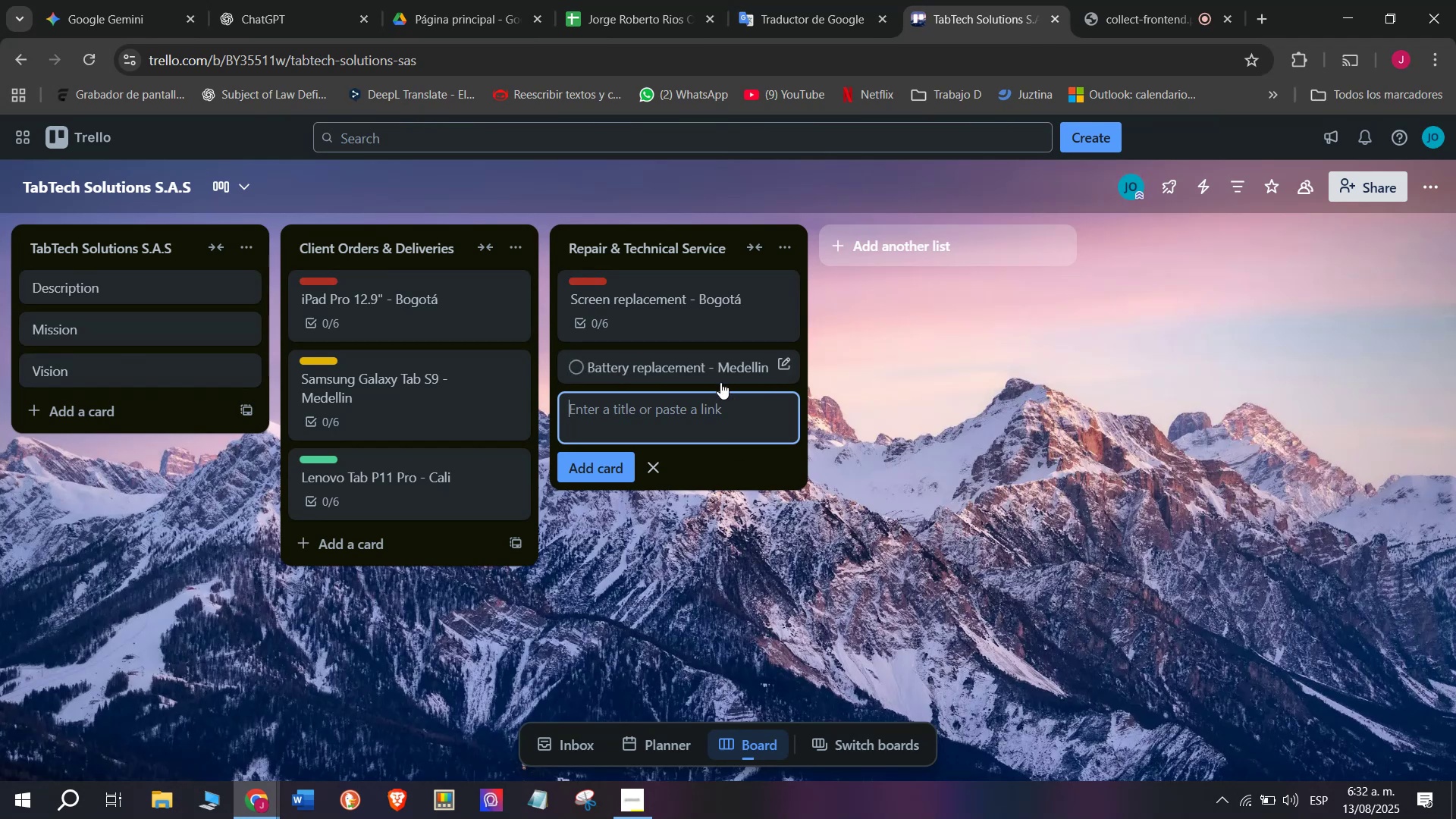 
left_click([708, 380])
 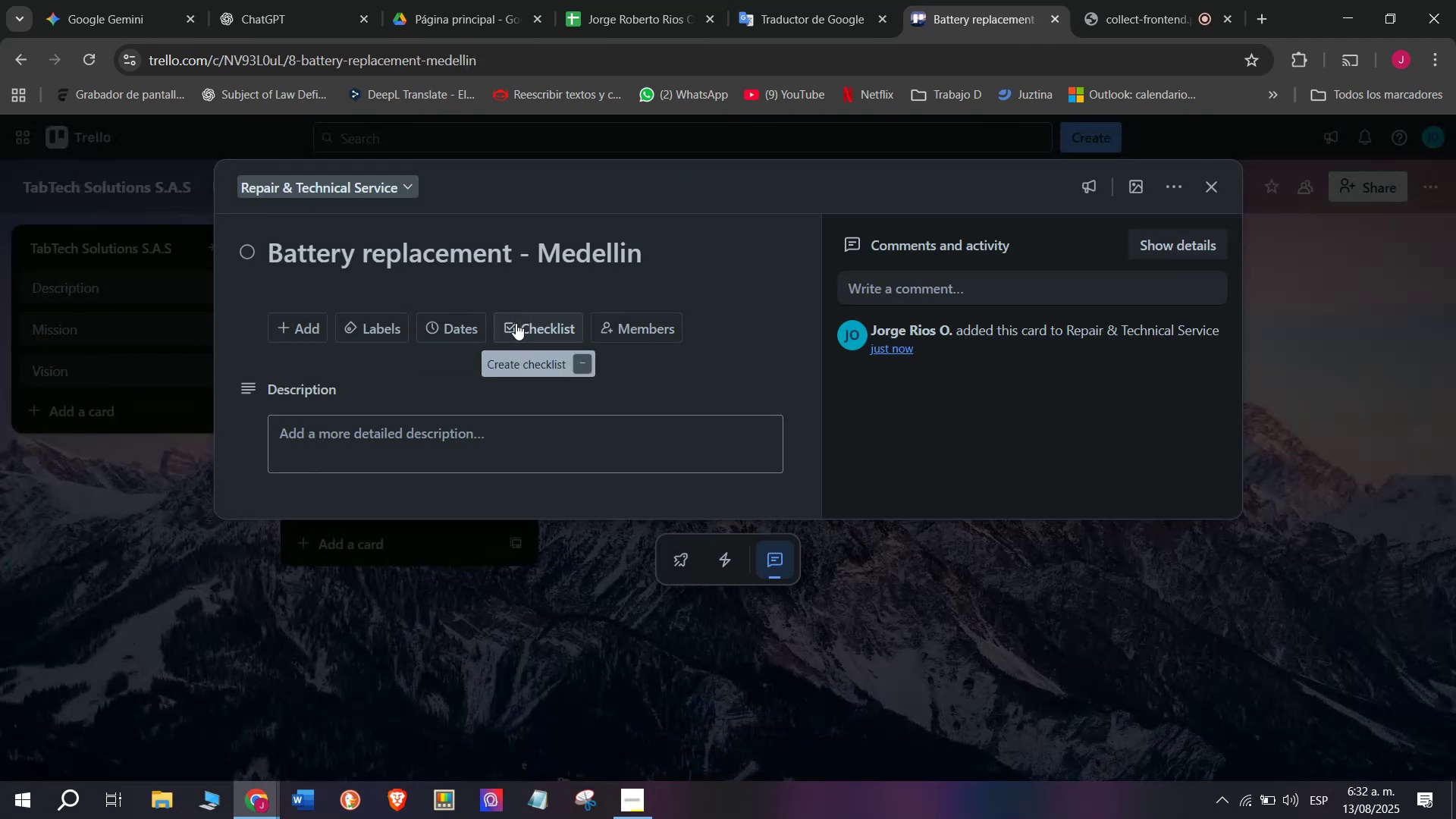 
left_click([516, 323])
 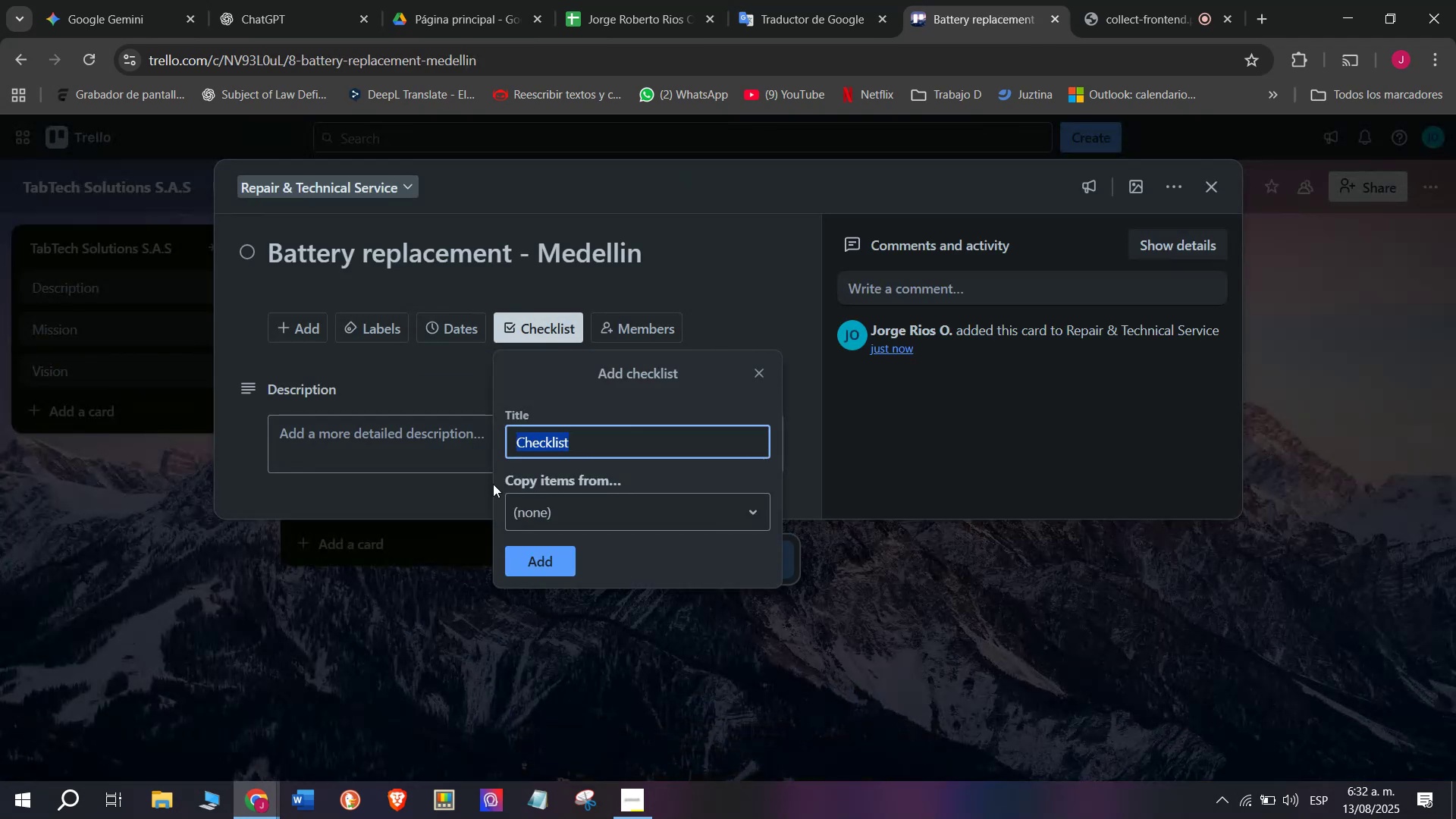 
left_click([530, 547])
 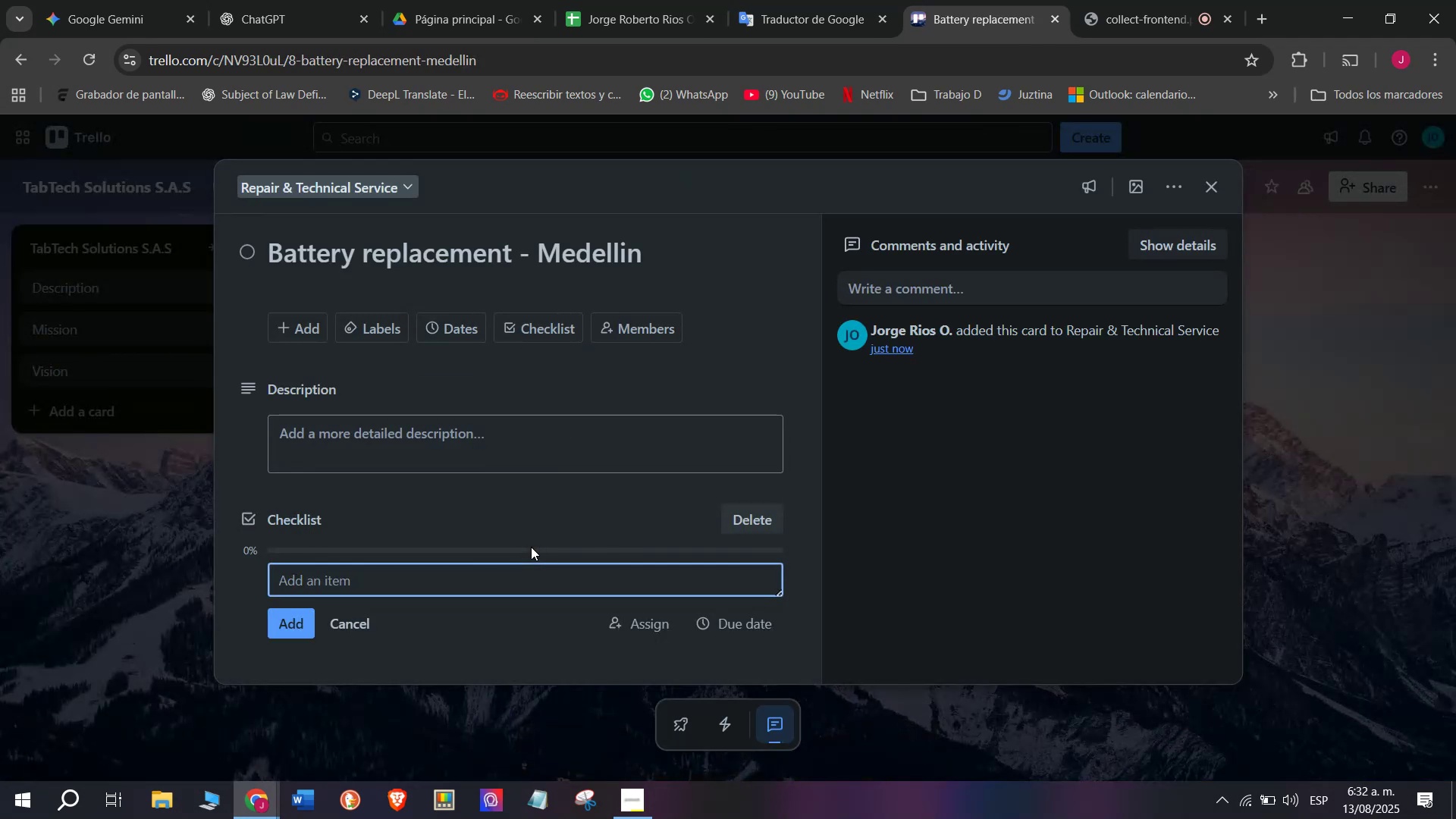 
type(Diagnose issue)
 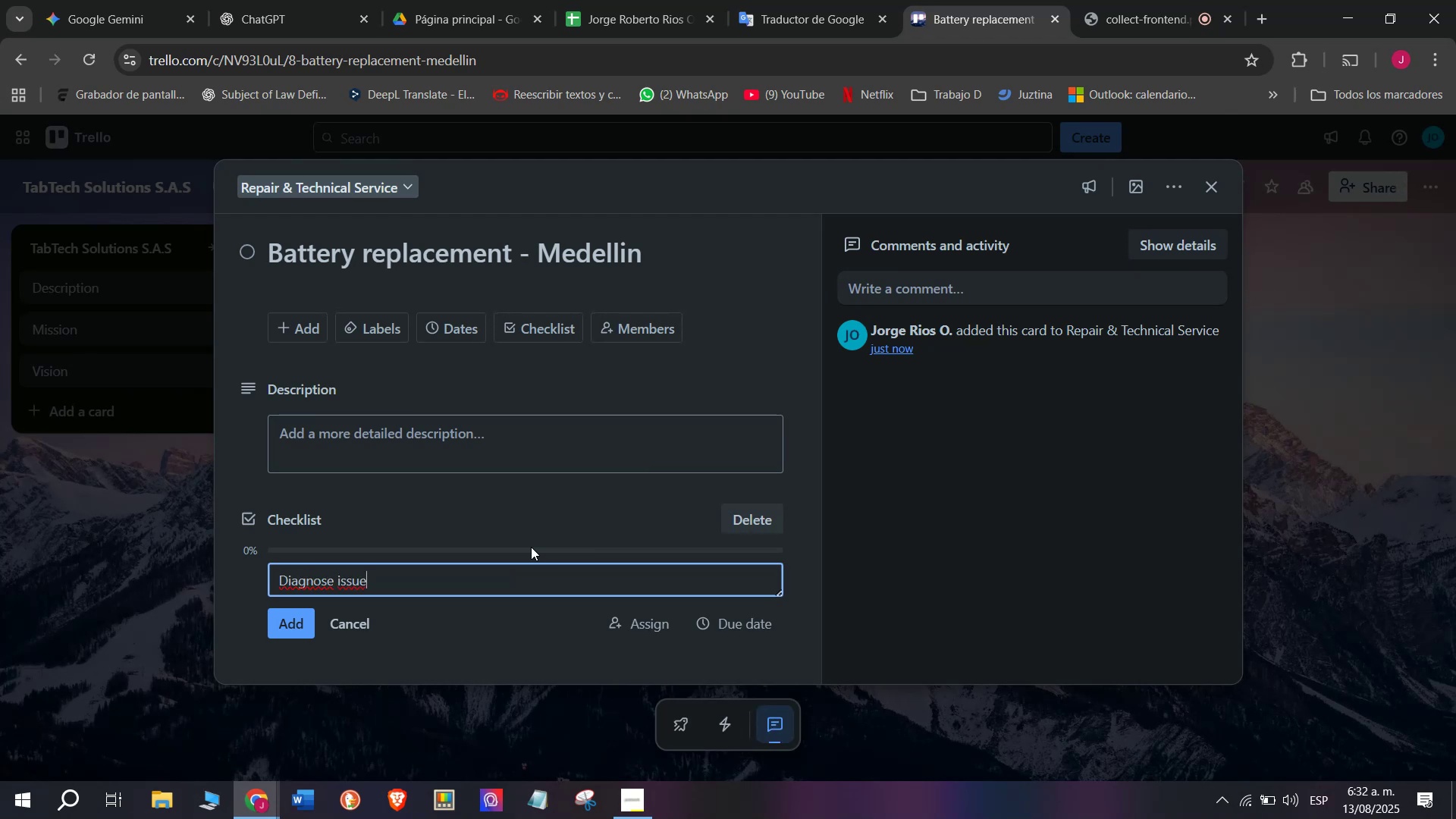 
key(Enter)
 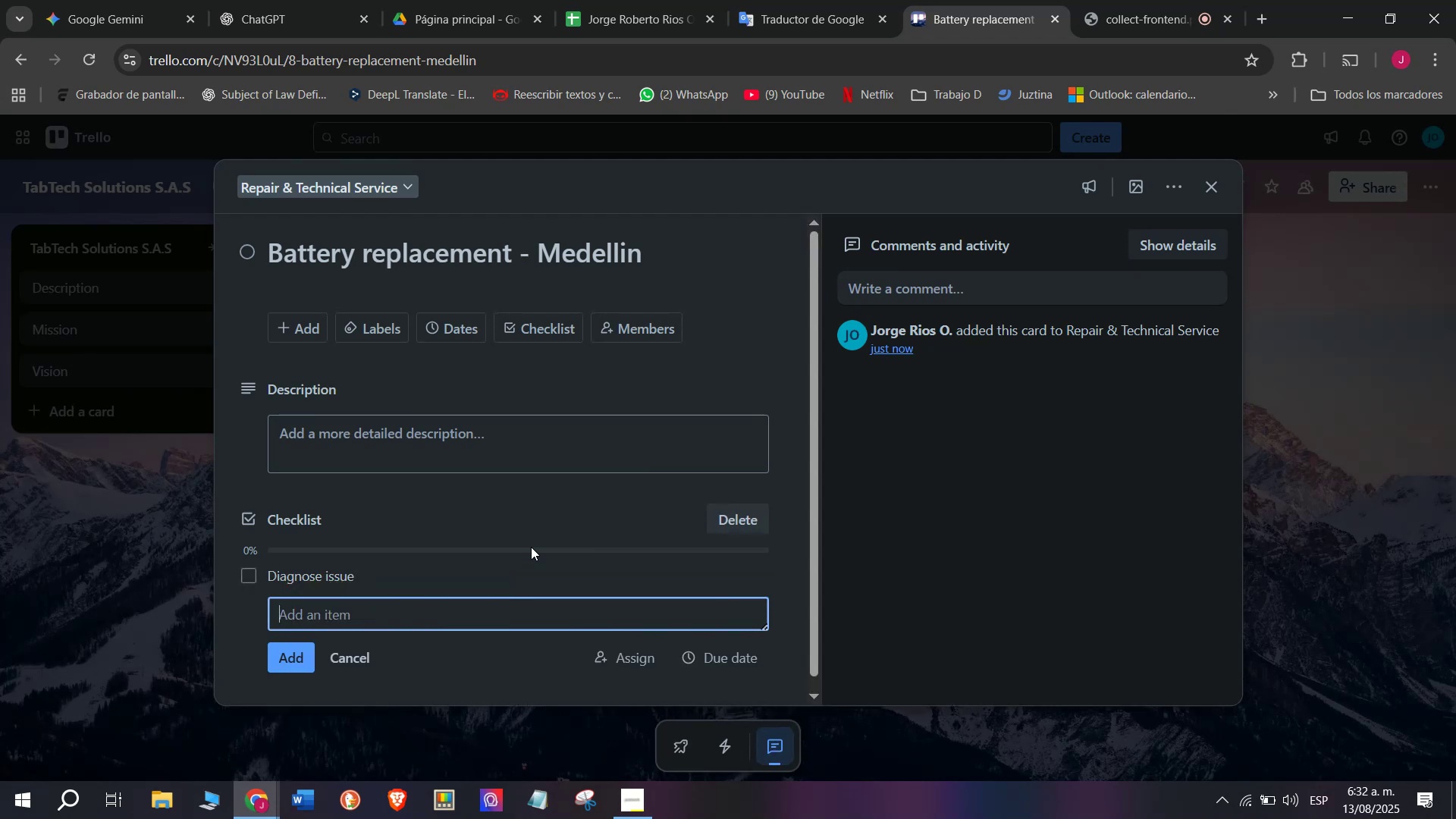 
type(Order replacement battery)
 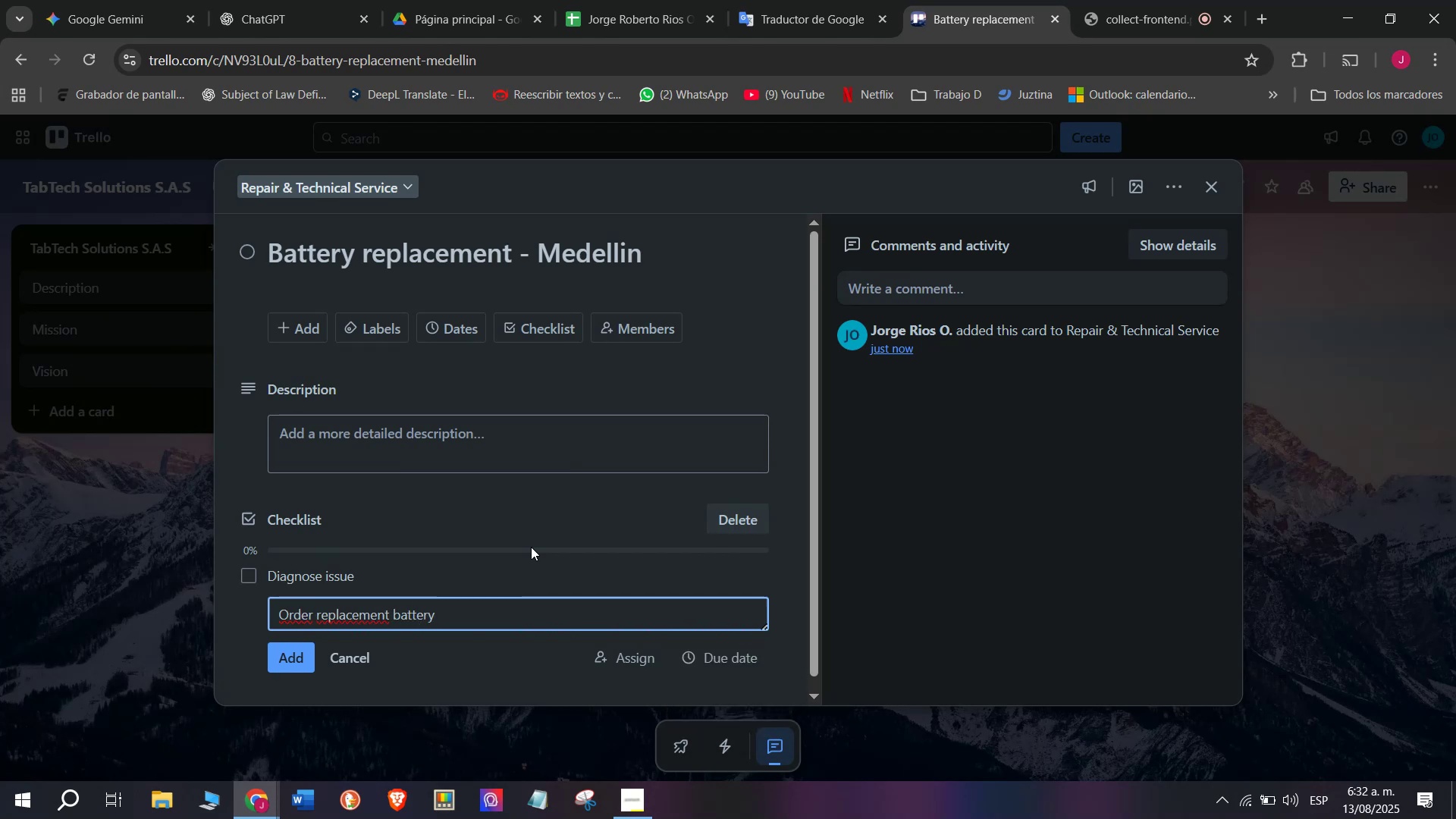 
key(Enter)
 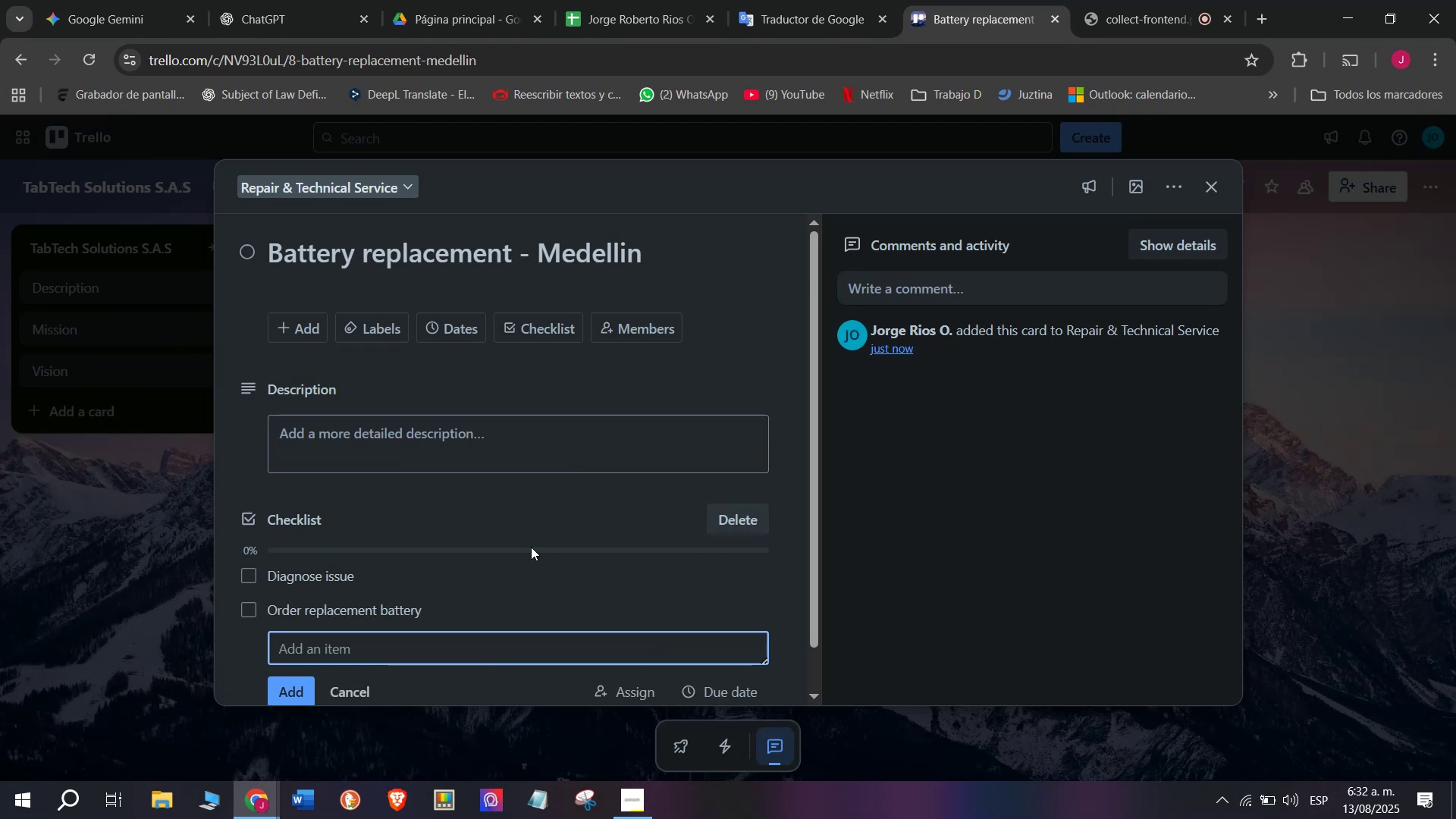 
type(Install battery )
 